 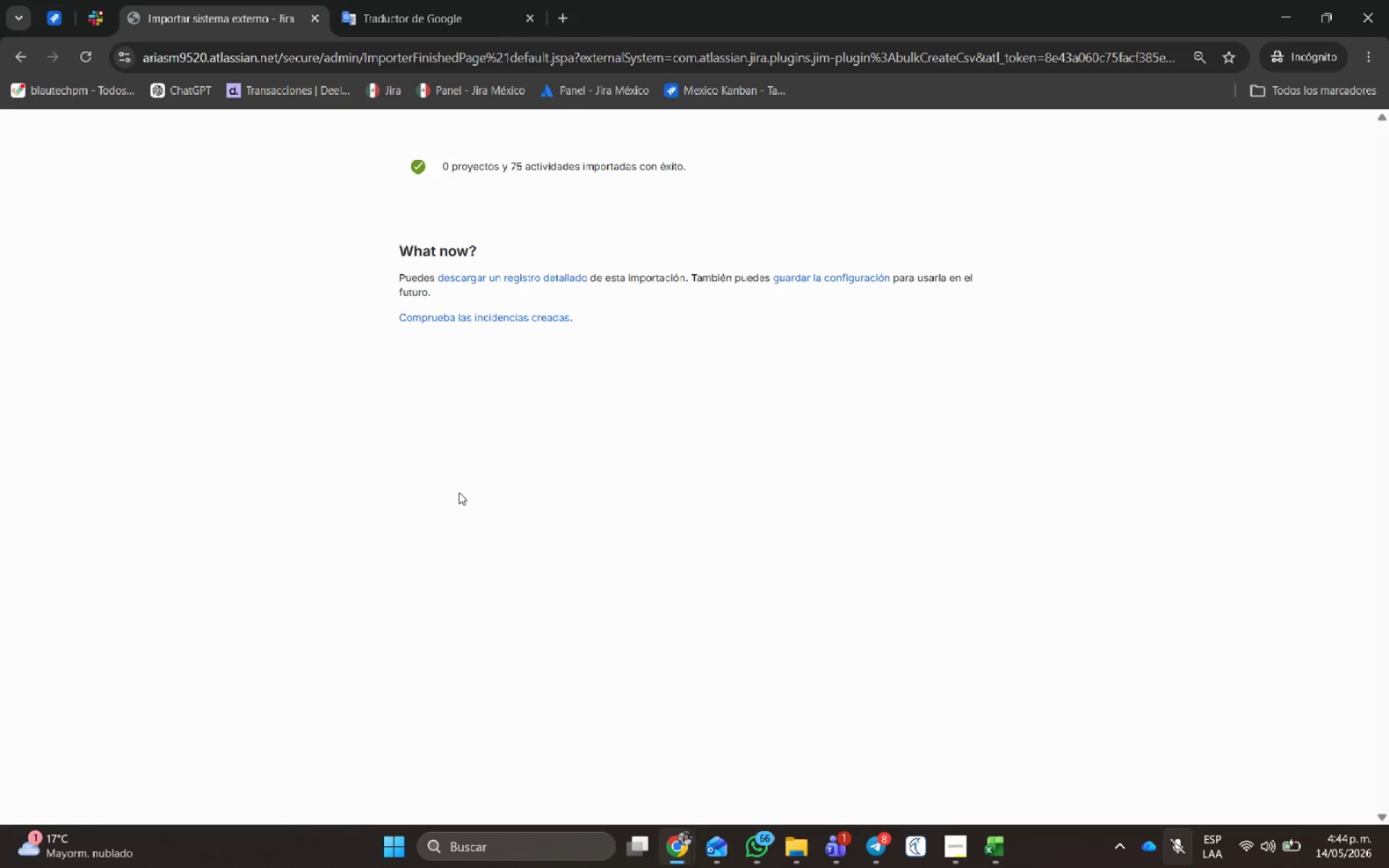 
middle_click([231, 17])
 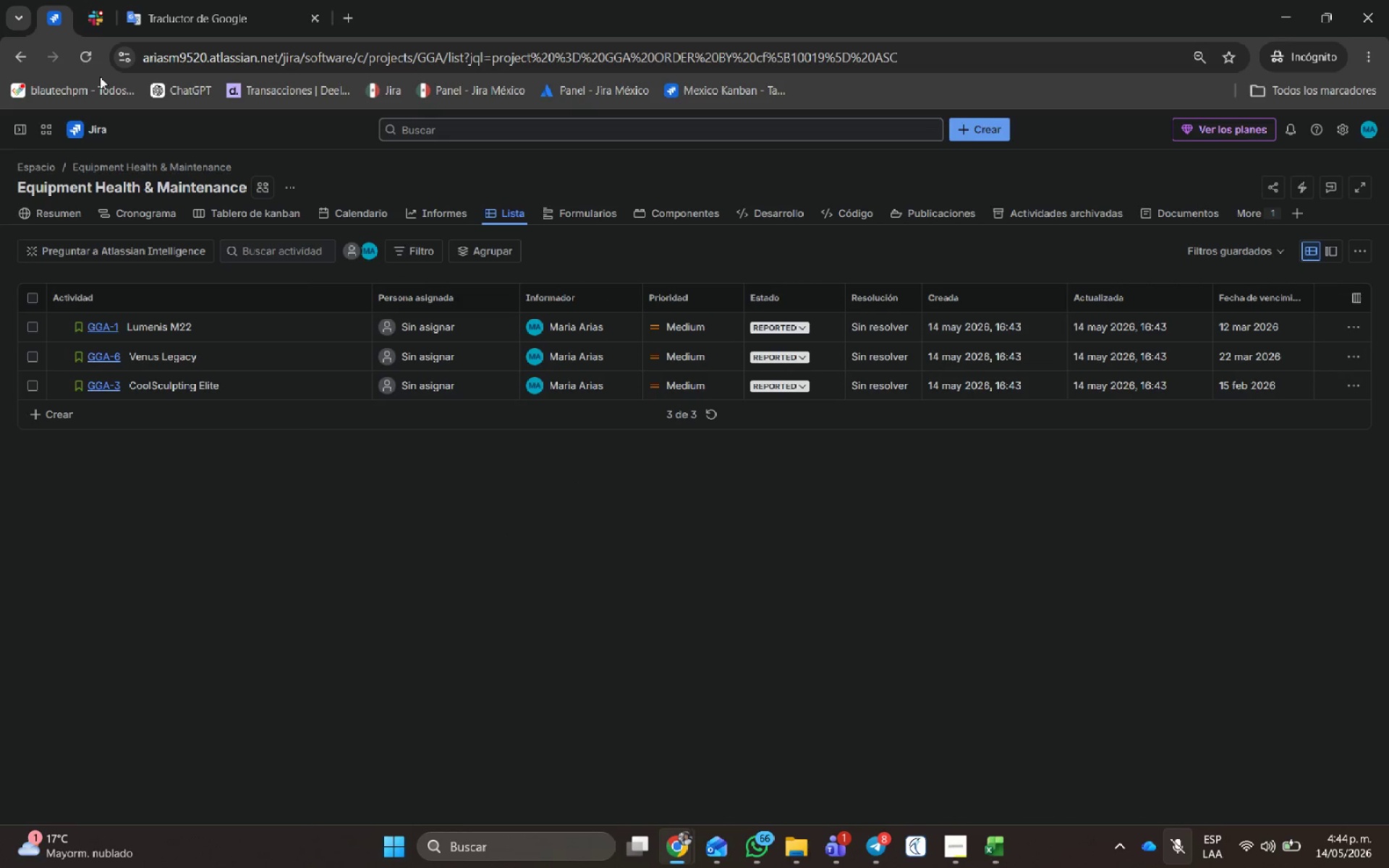 
left_click([92, 59])
 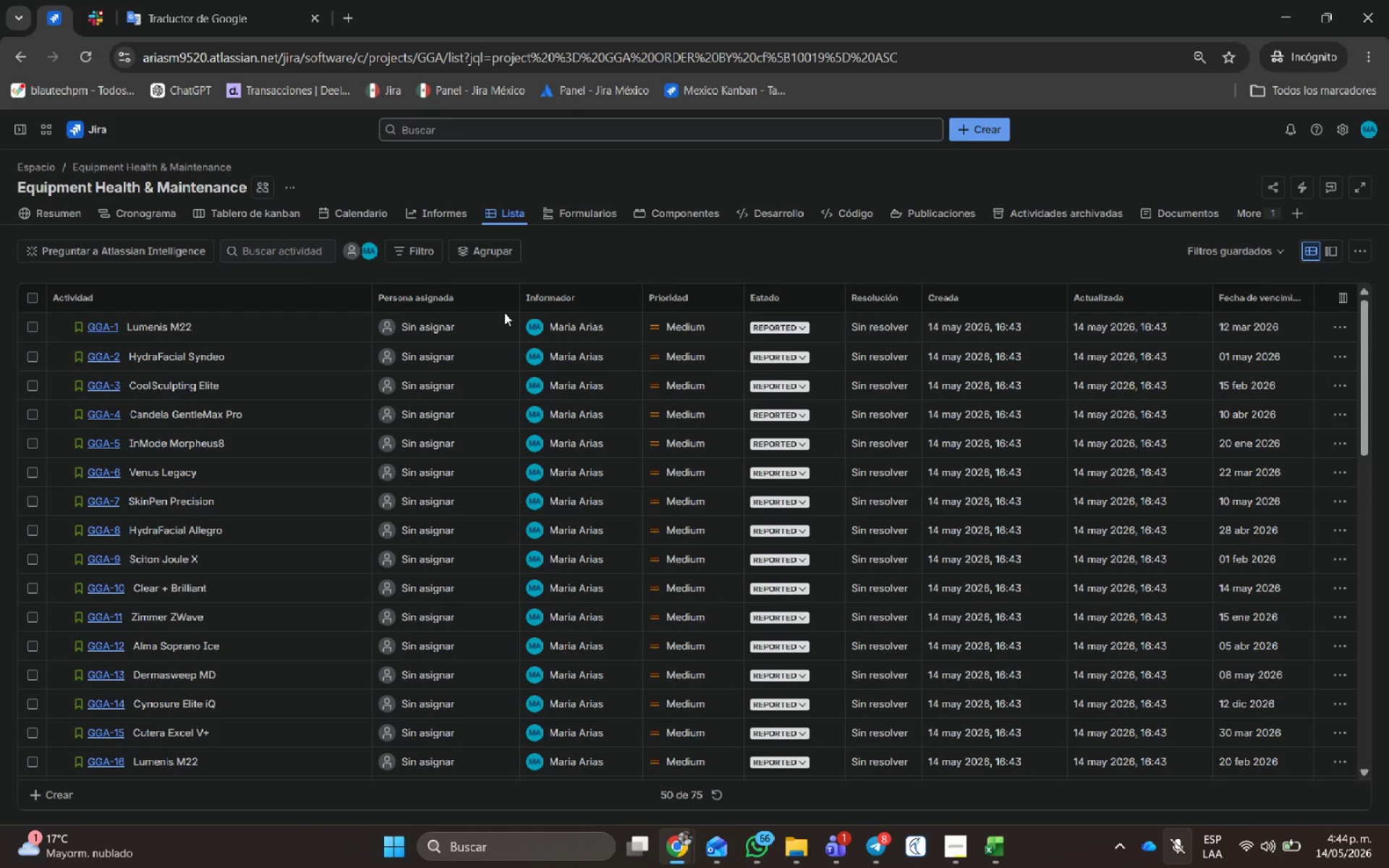 
wait(7.17)
 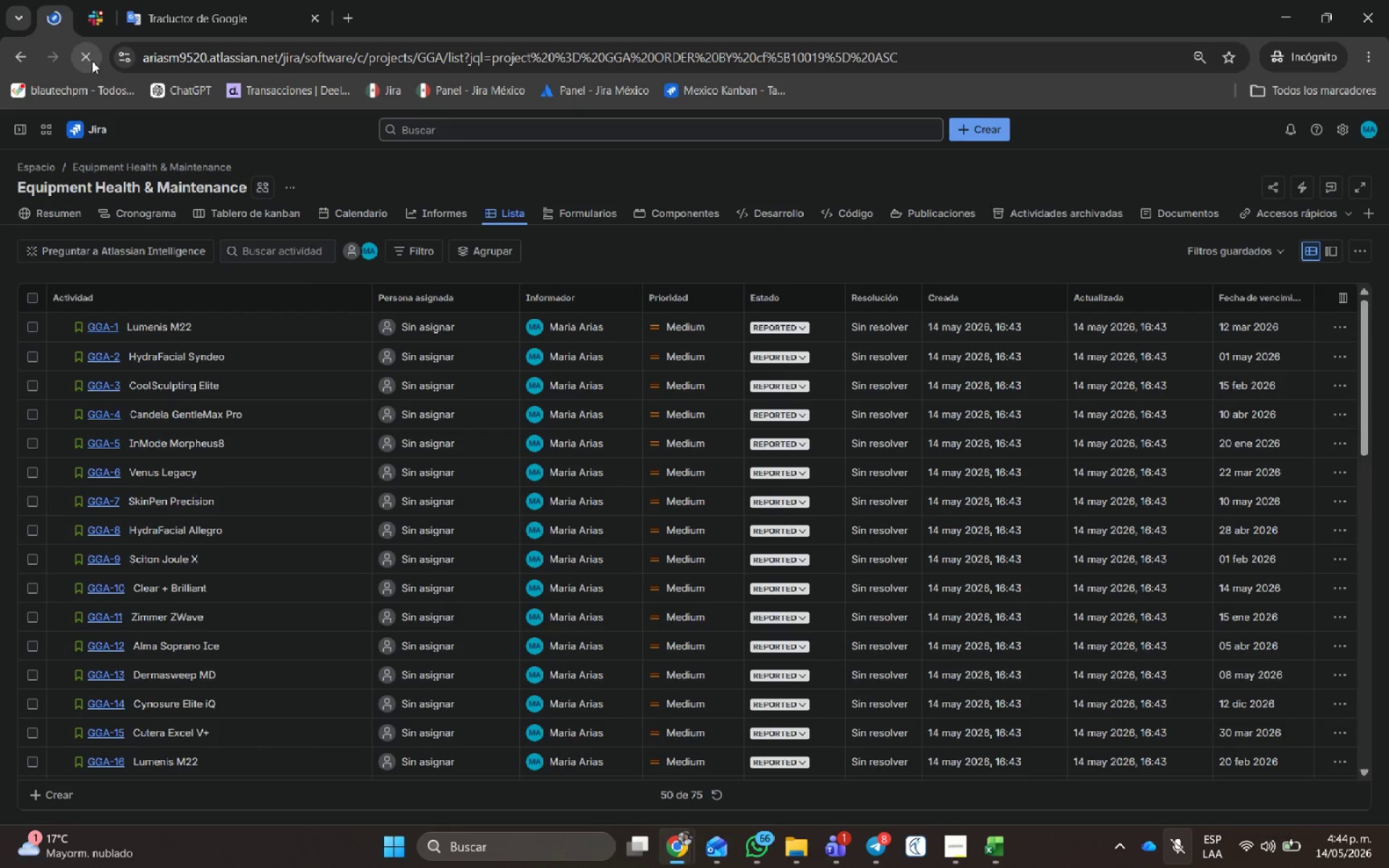 
left_click([499, 297])
 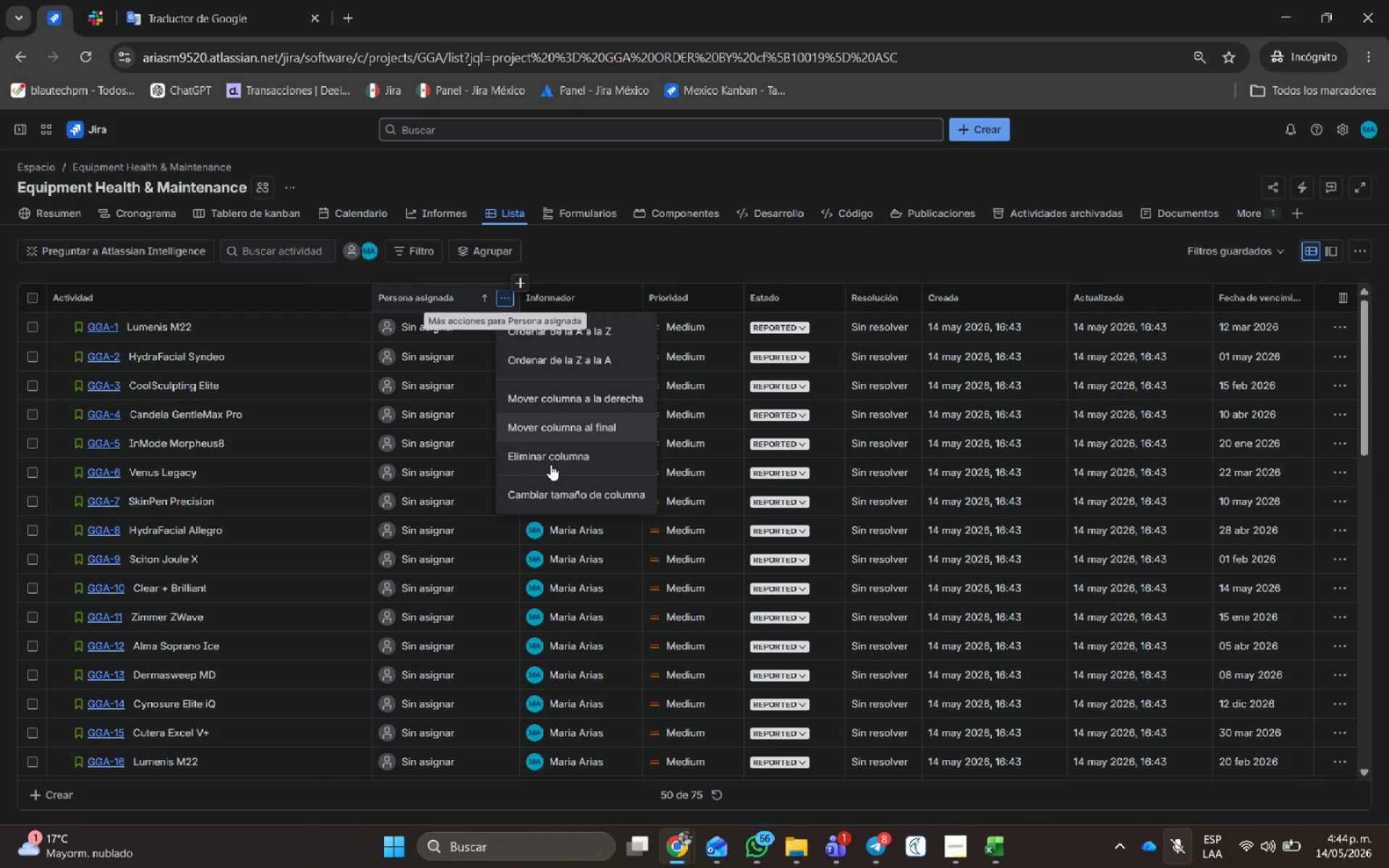 
left_click([548, 456])
 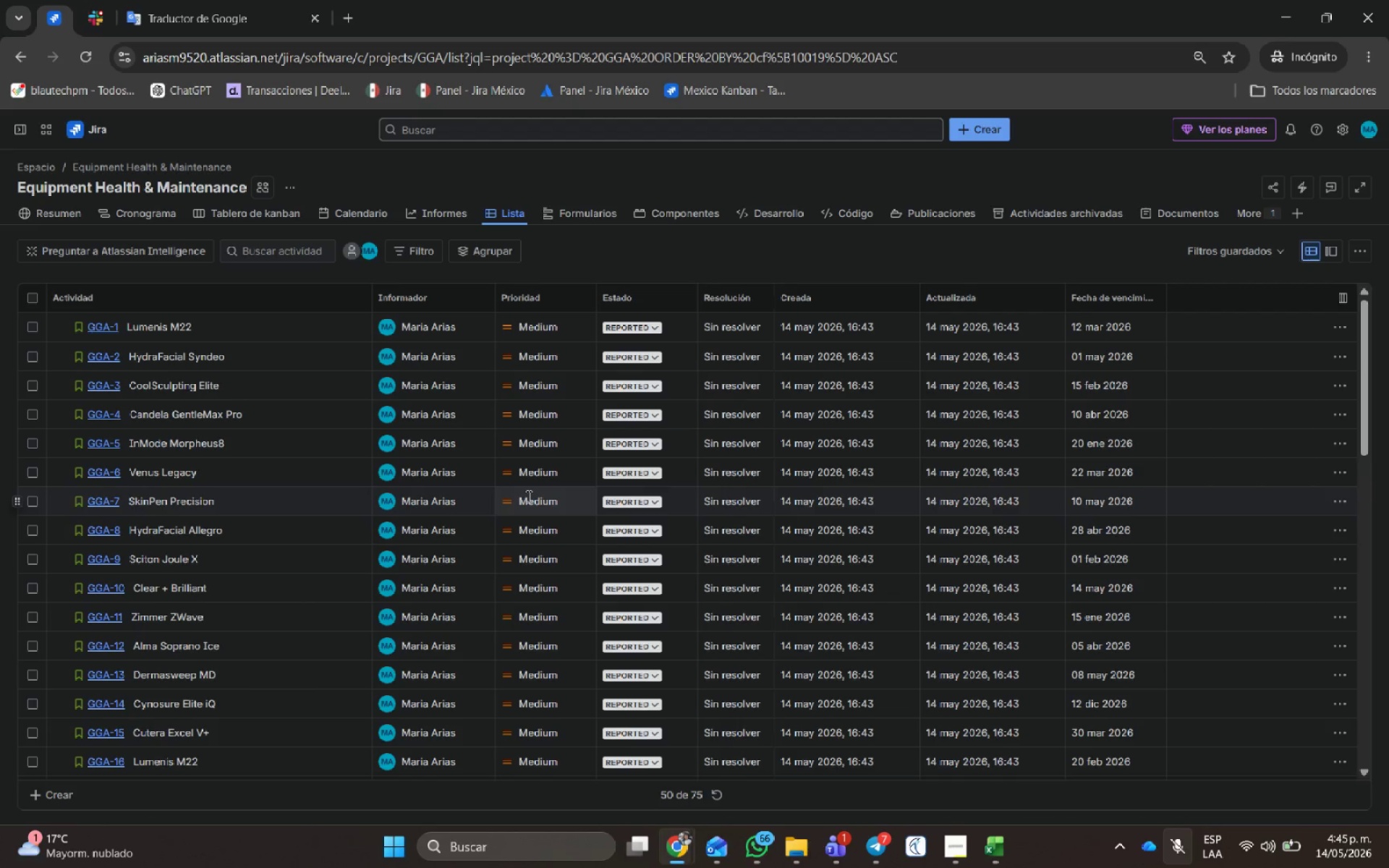 
wait(23.83)
 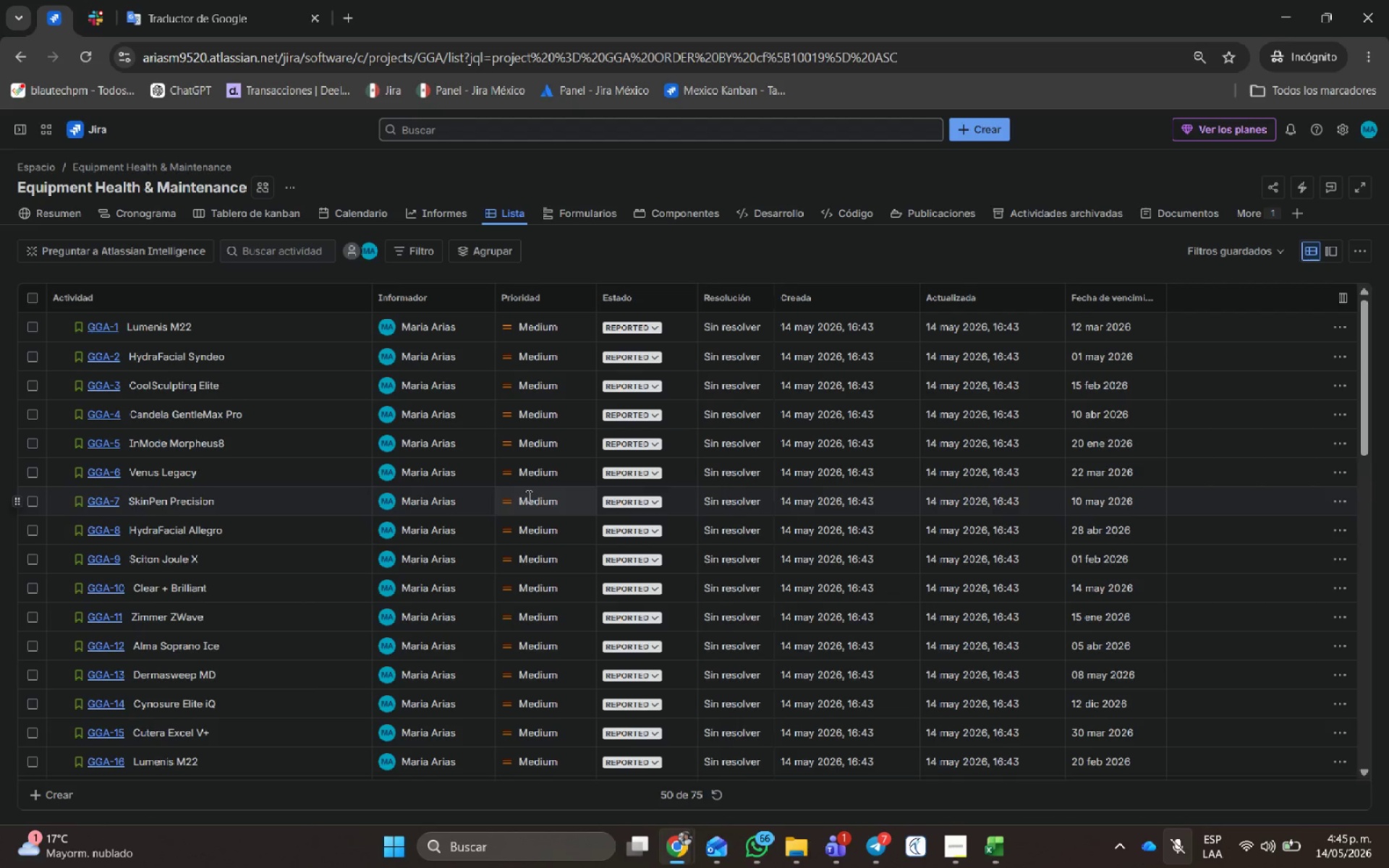 
left_click([638, 328])
 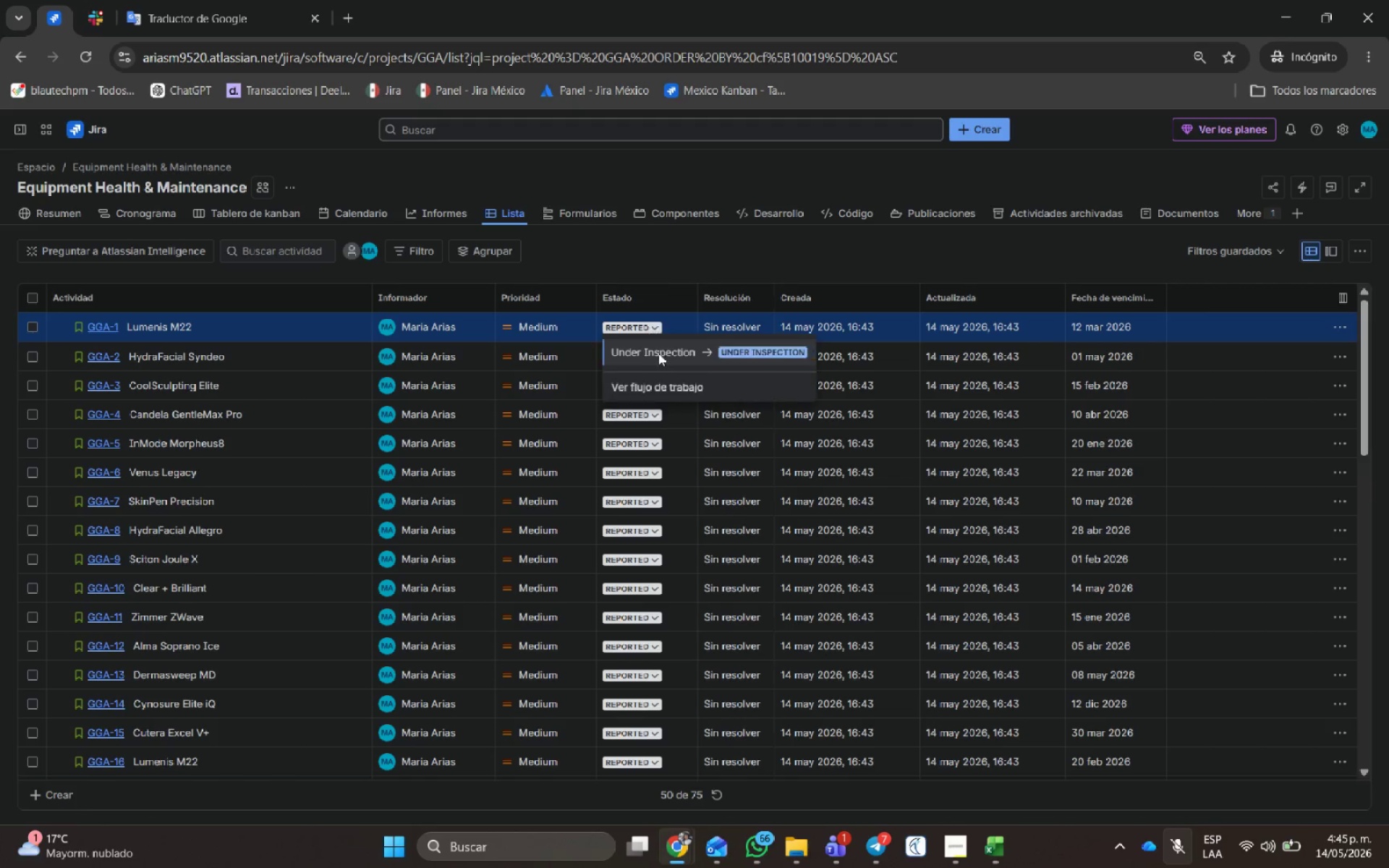 
left_click([660, 357])
 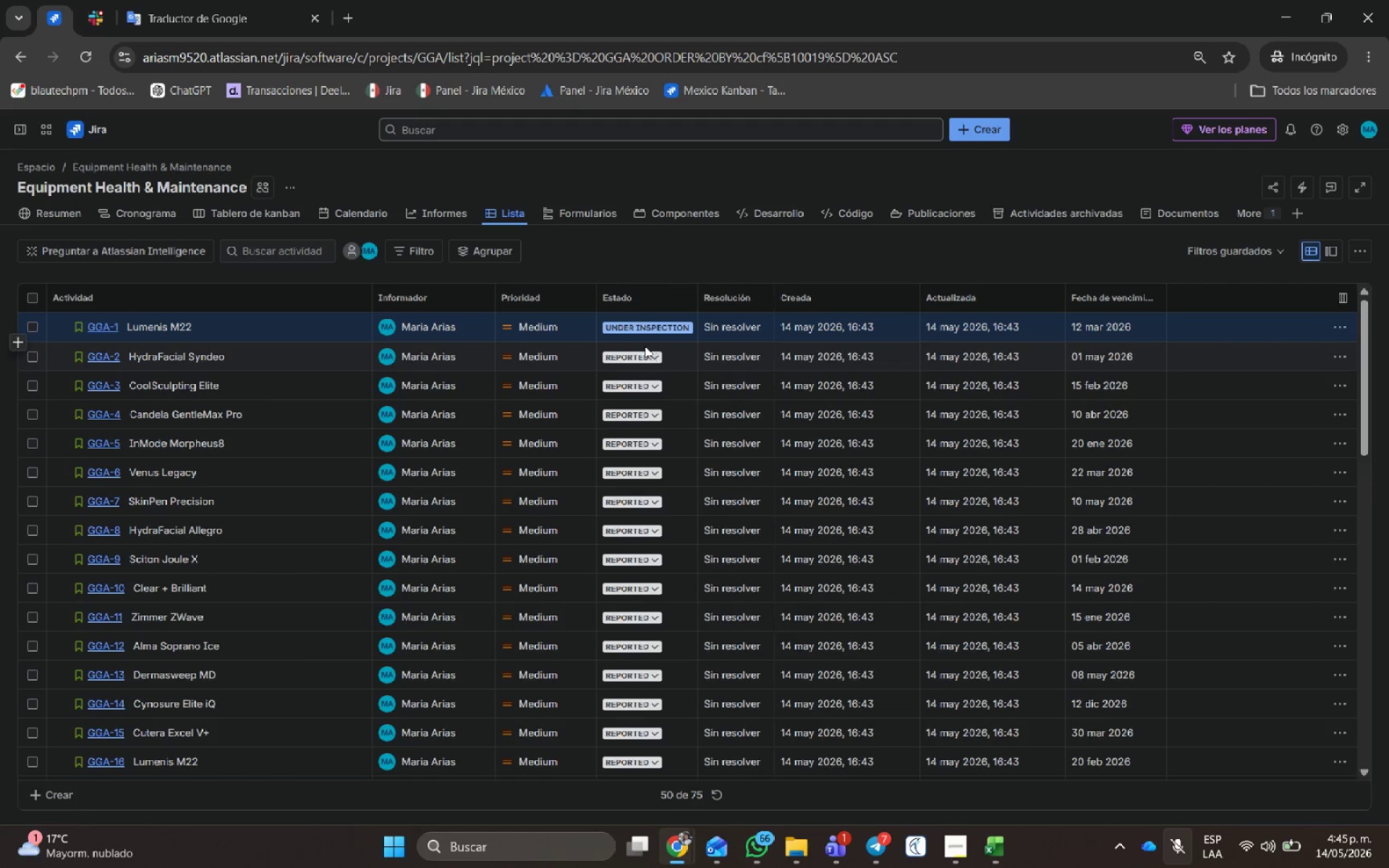 
left_click([645, 352])
 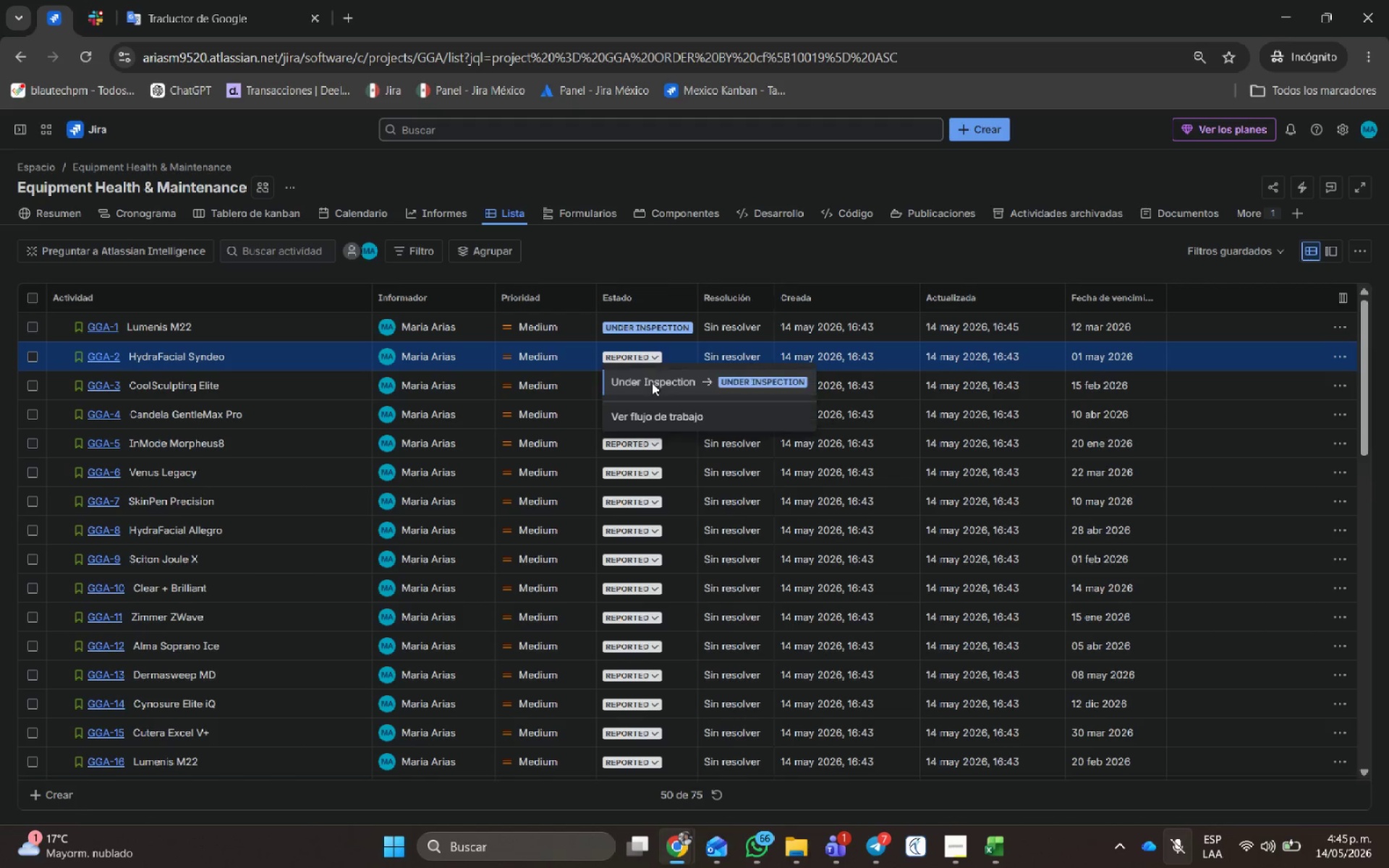 
left_click([652, 383])
 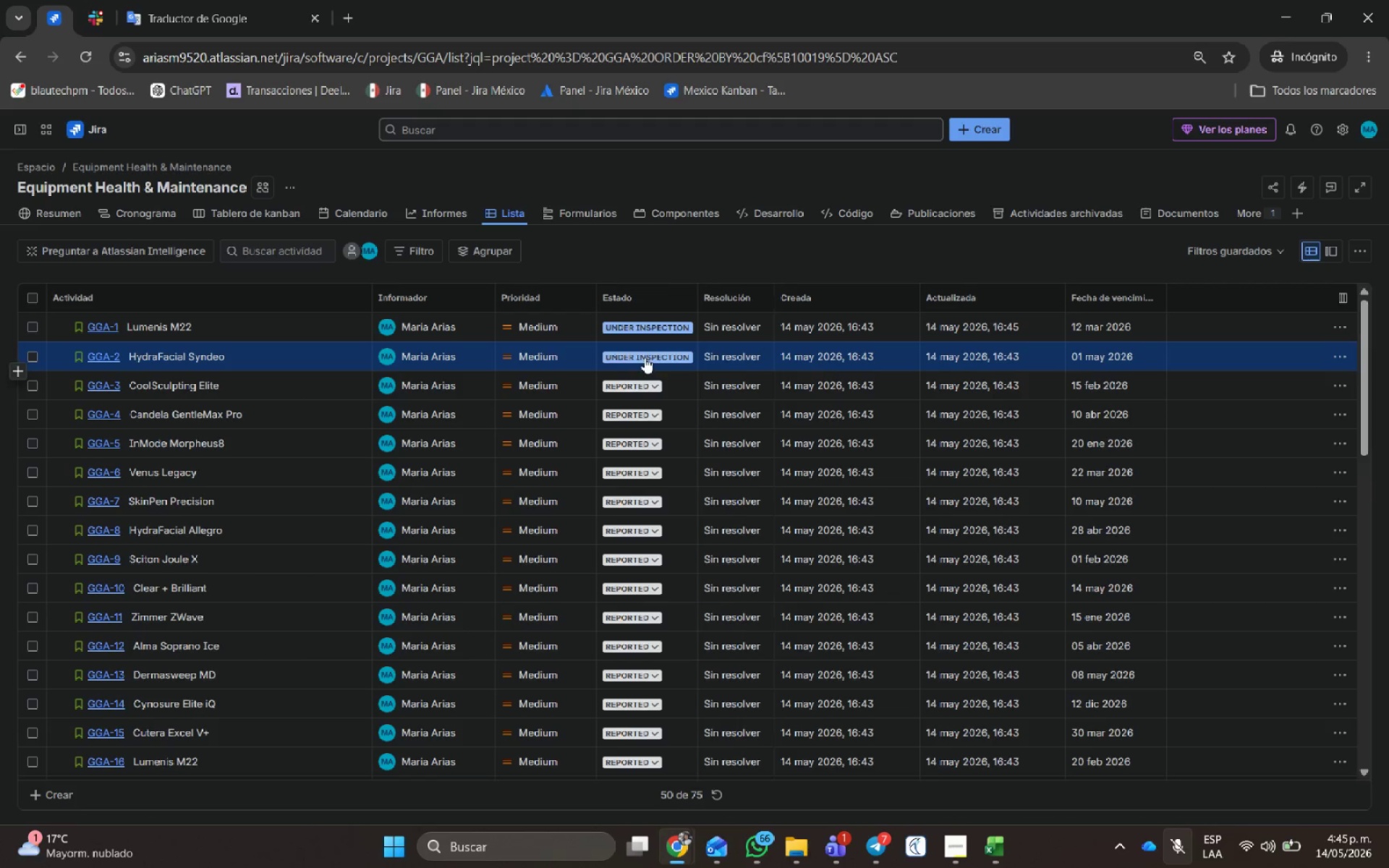 
left_click([645, 356])
 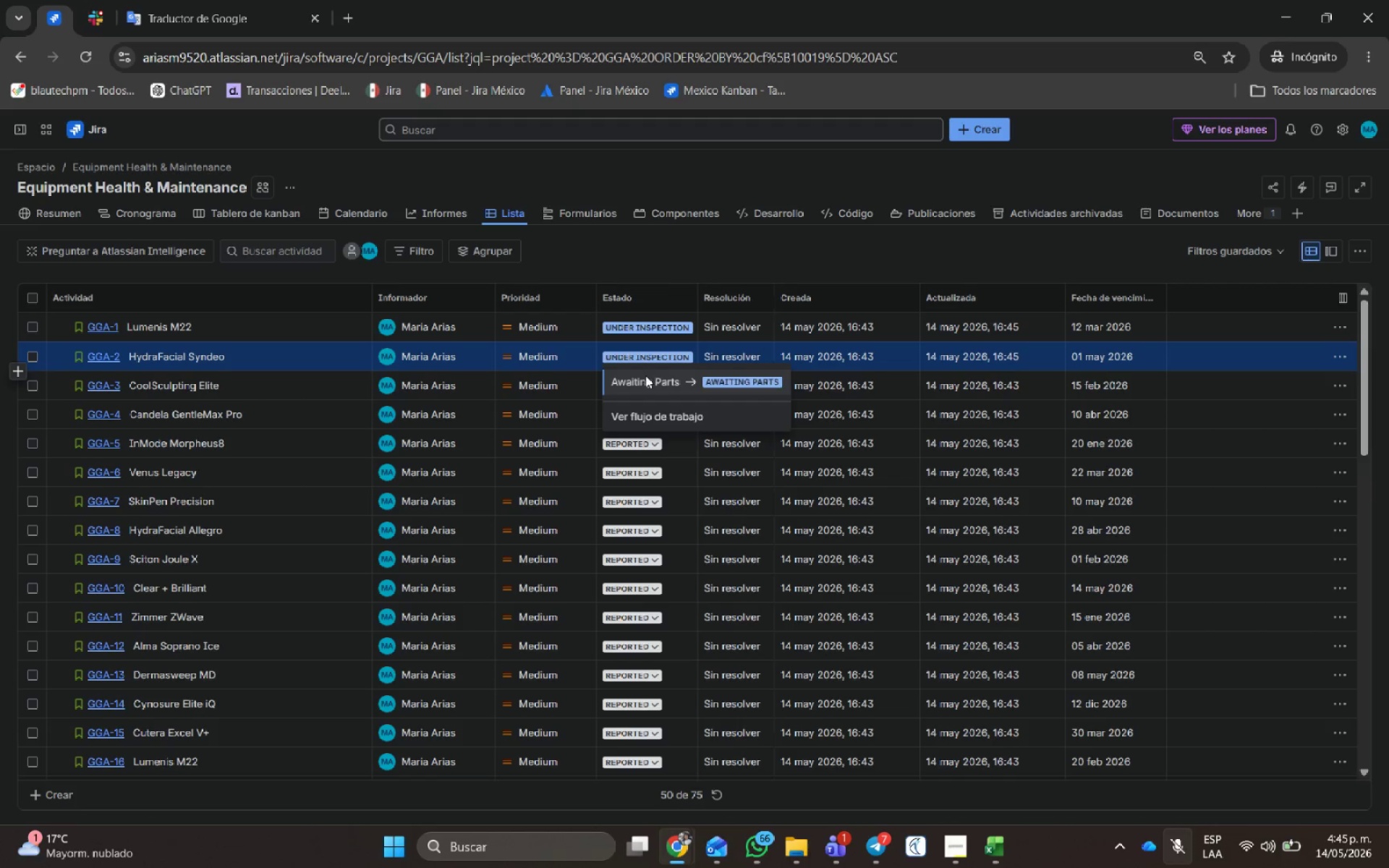 
left_click([645, 381])
 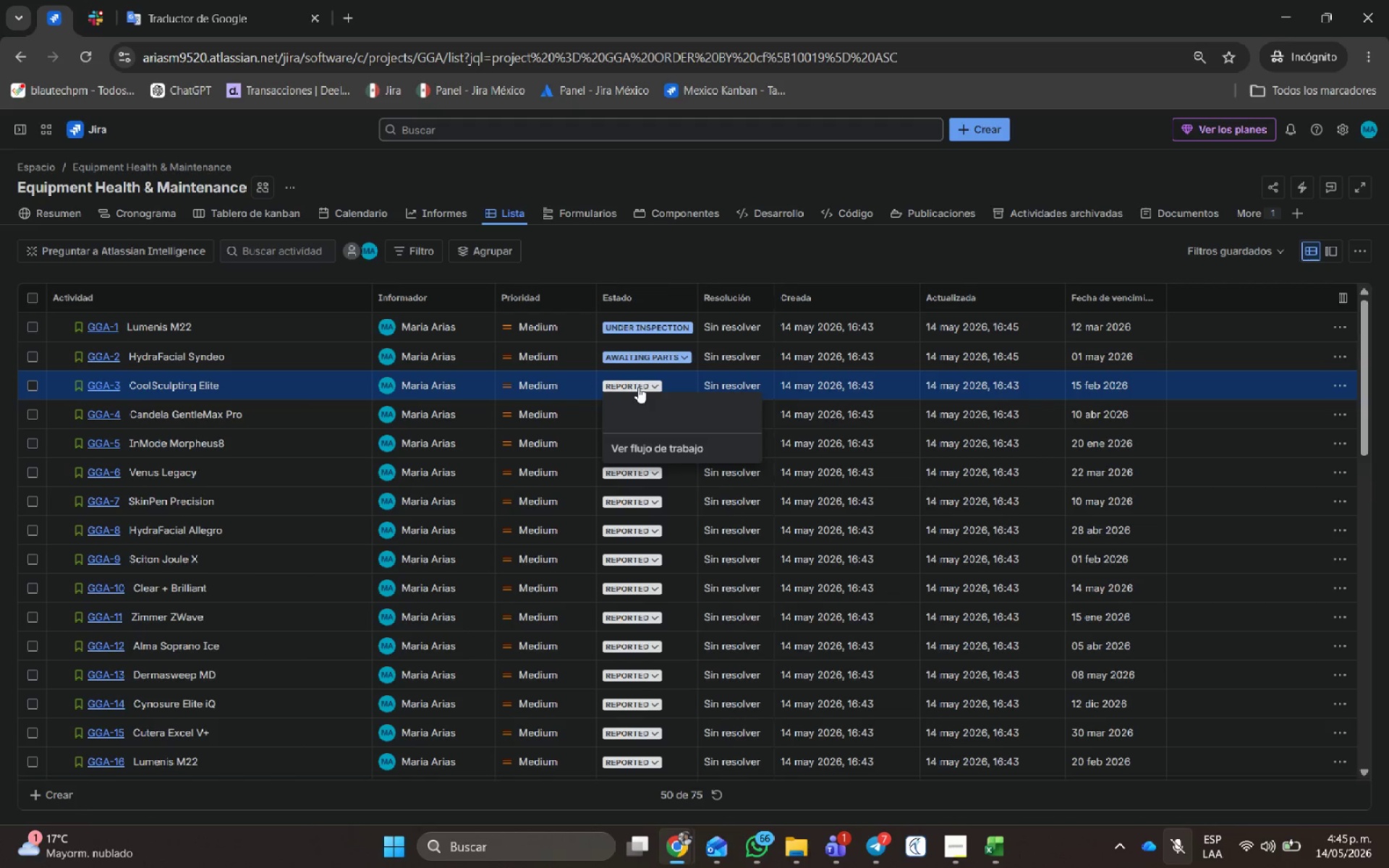 
mouse_move([636, 393])
 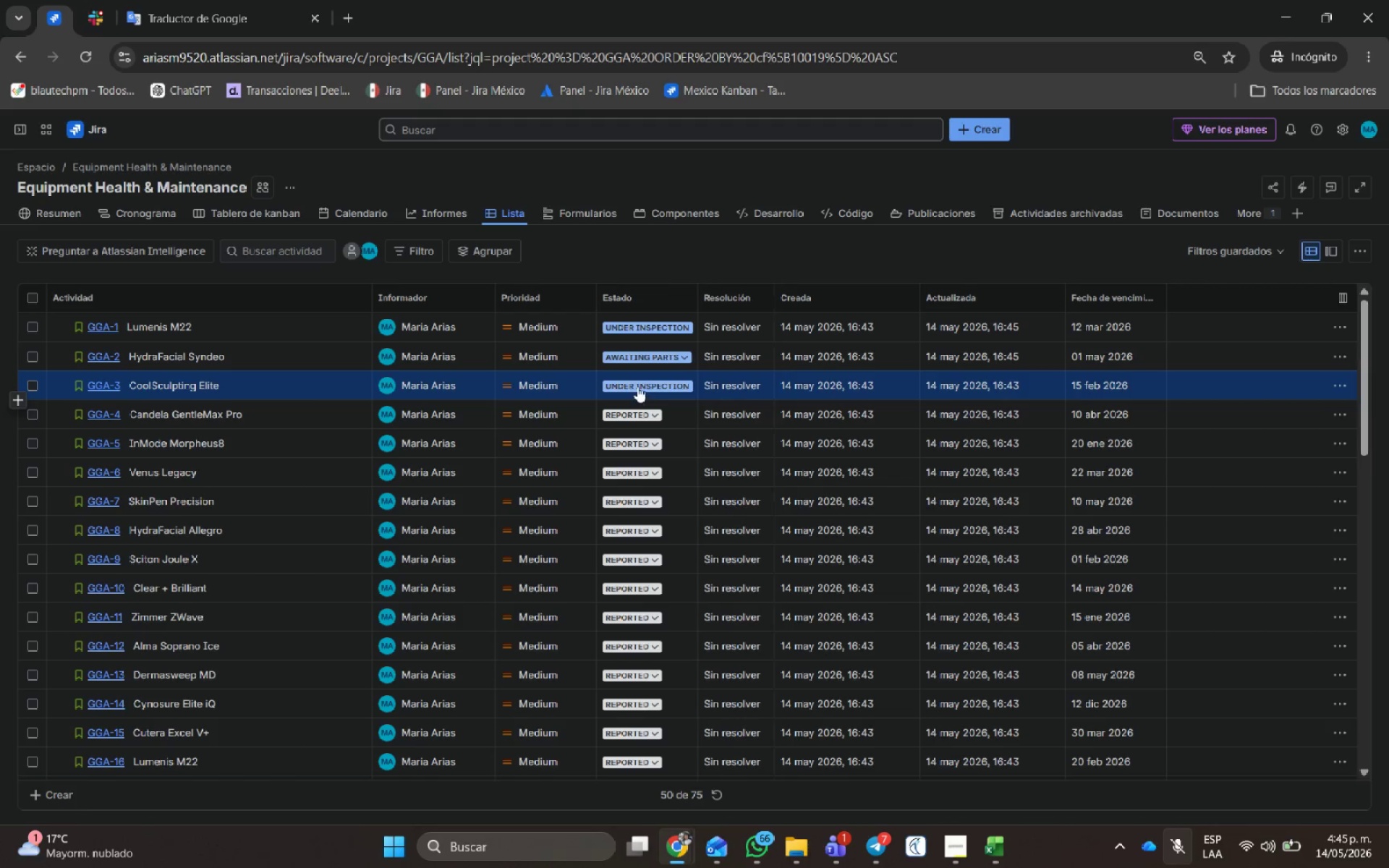 
left_click([637, 386])
 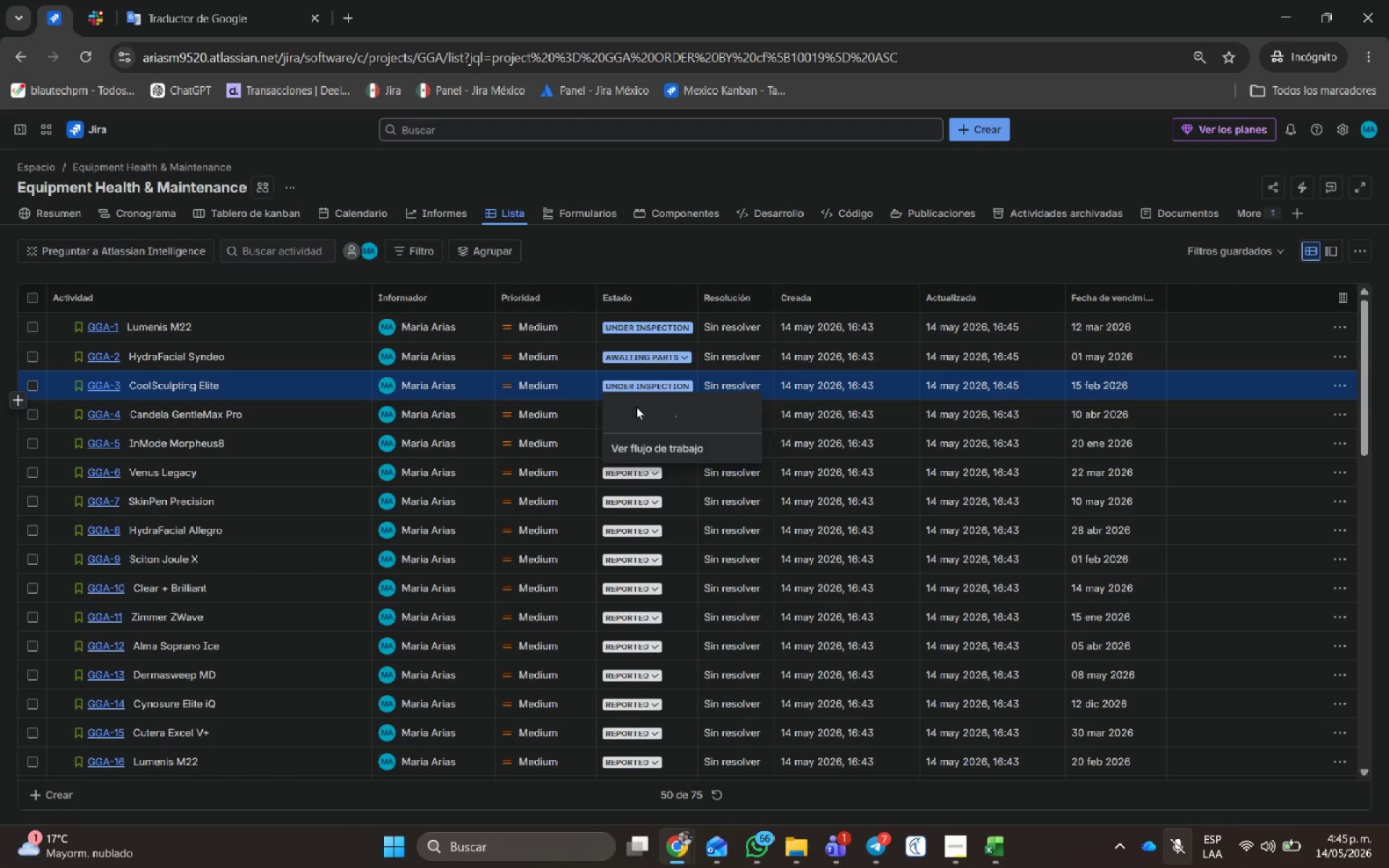 
left_click([636, 407])
 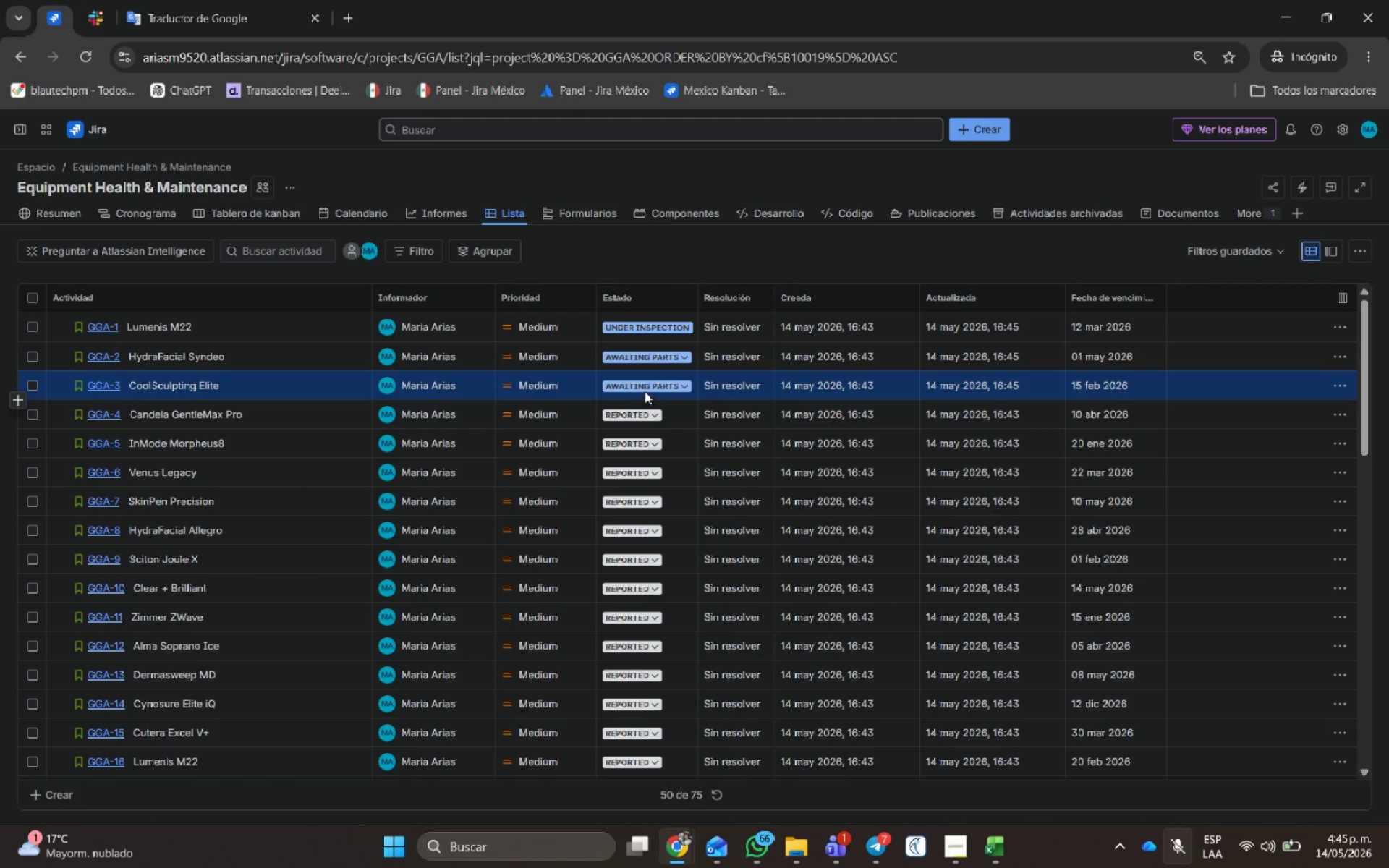 
left_click([647, 384])
 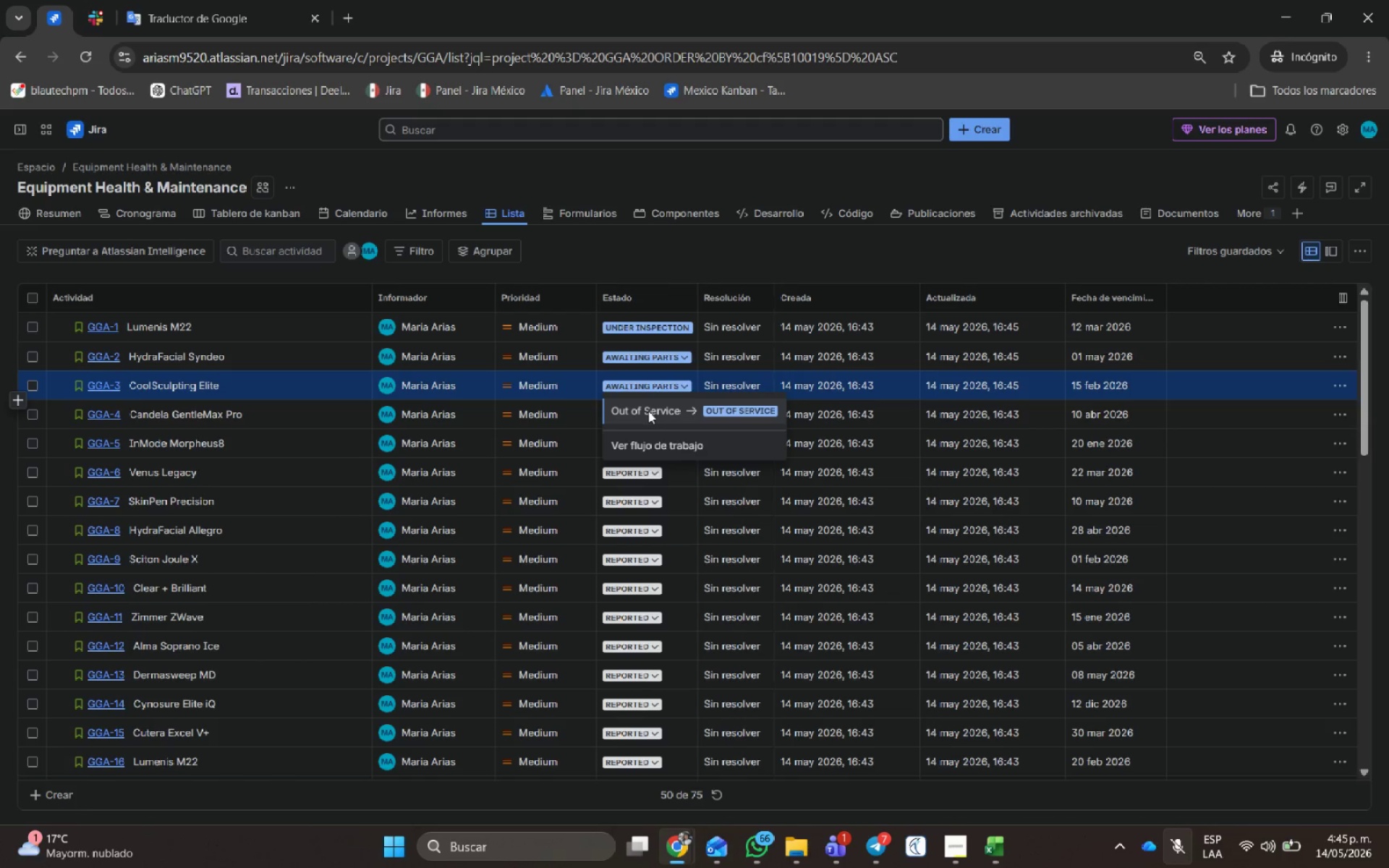 
left_click([648, 412])
 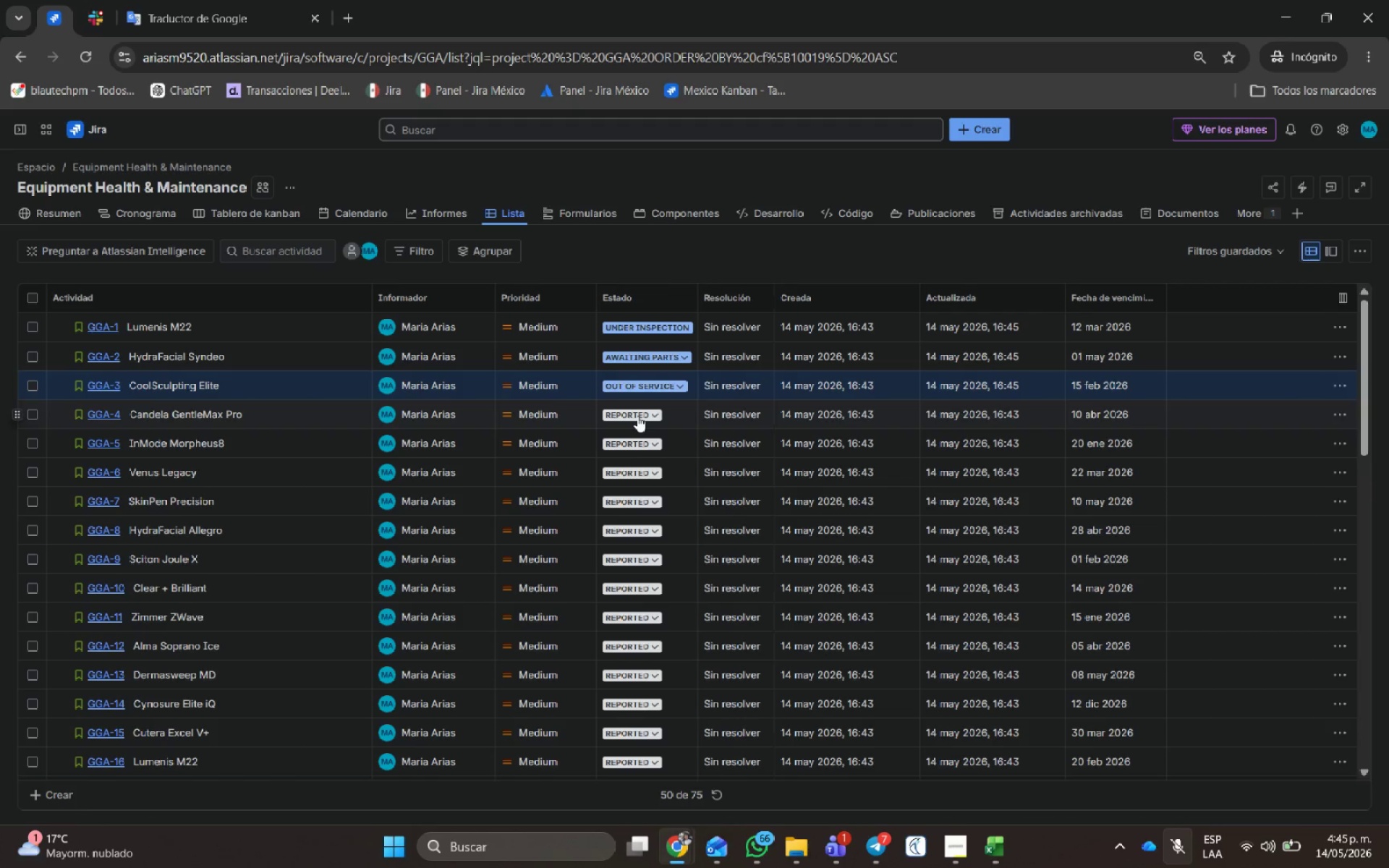 
left_click([634, 428])
 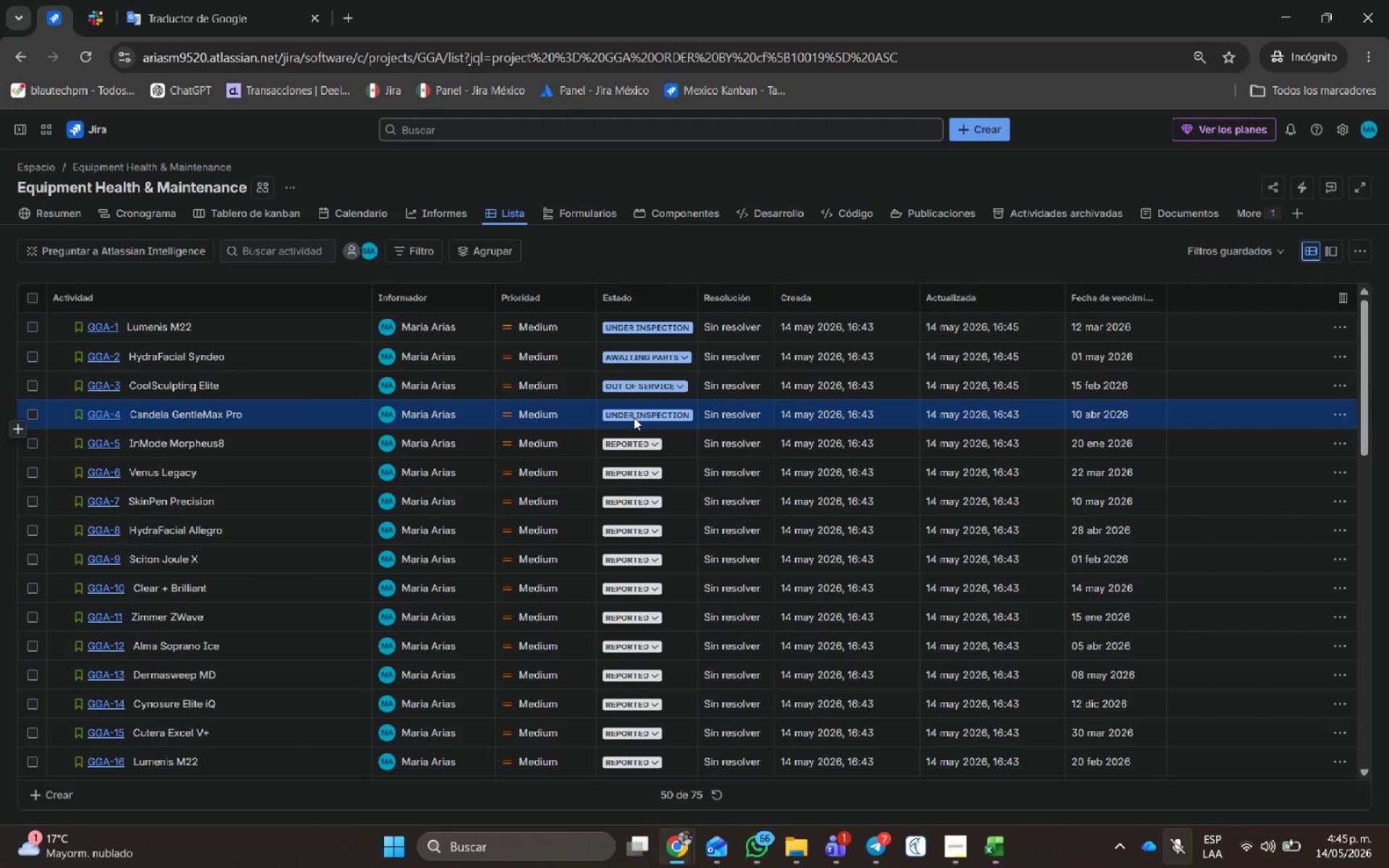 
left_click([634, 414])
 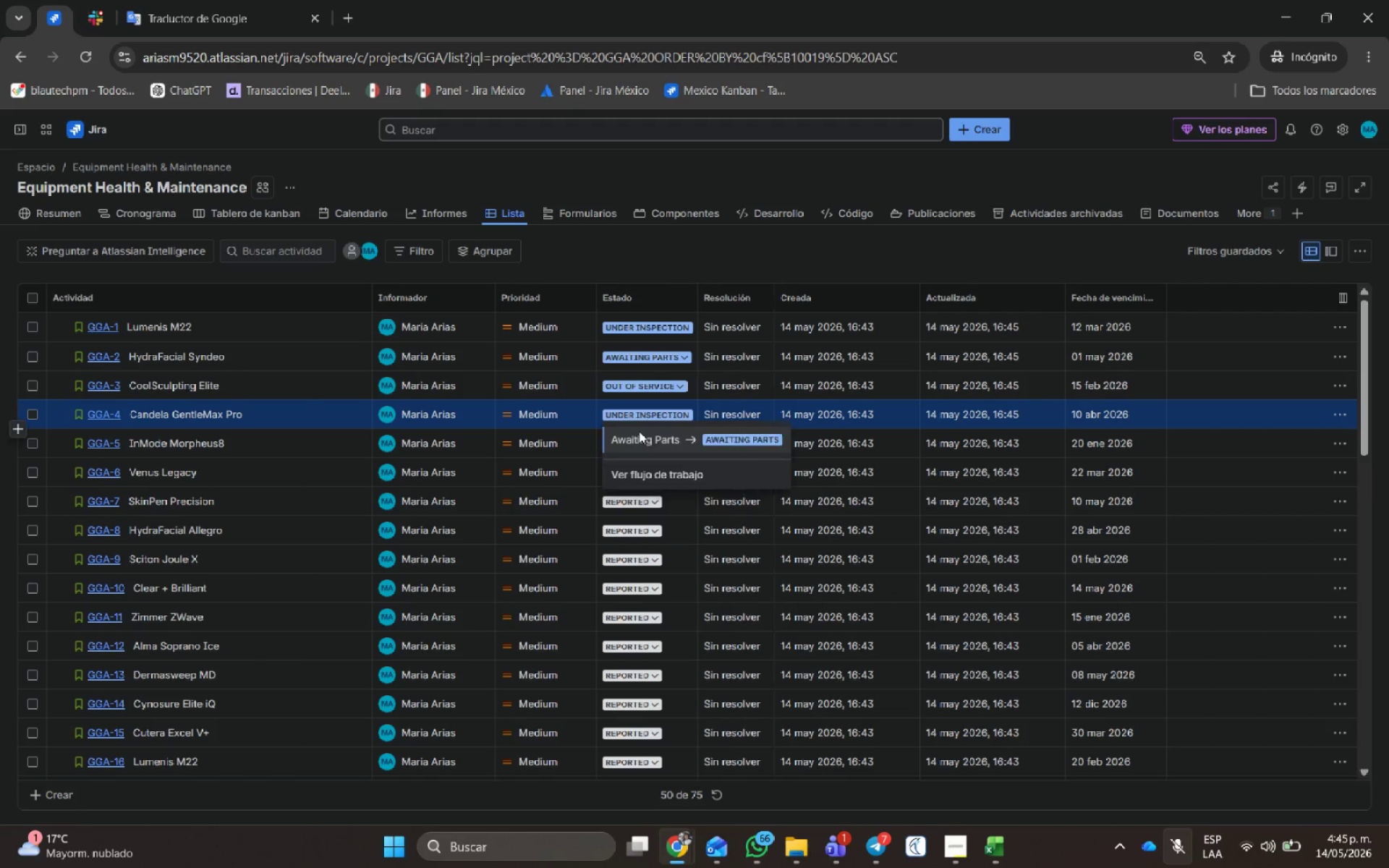 
left_click([639, 435])
 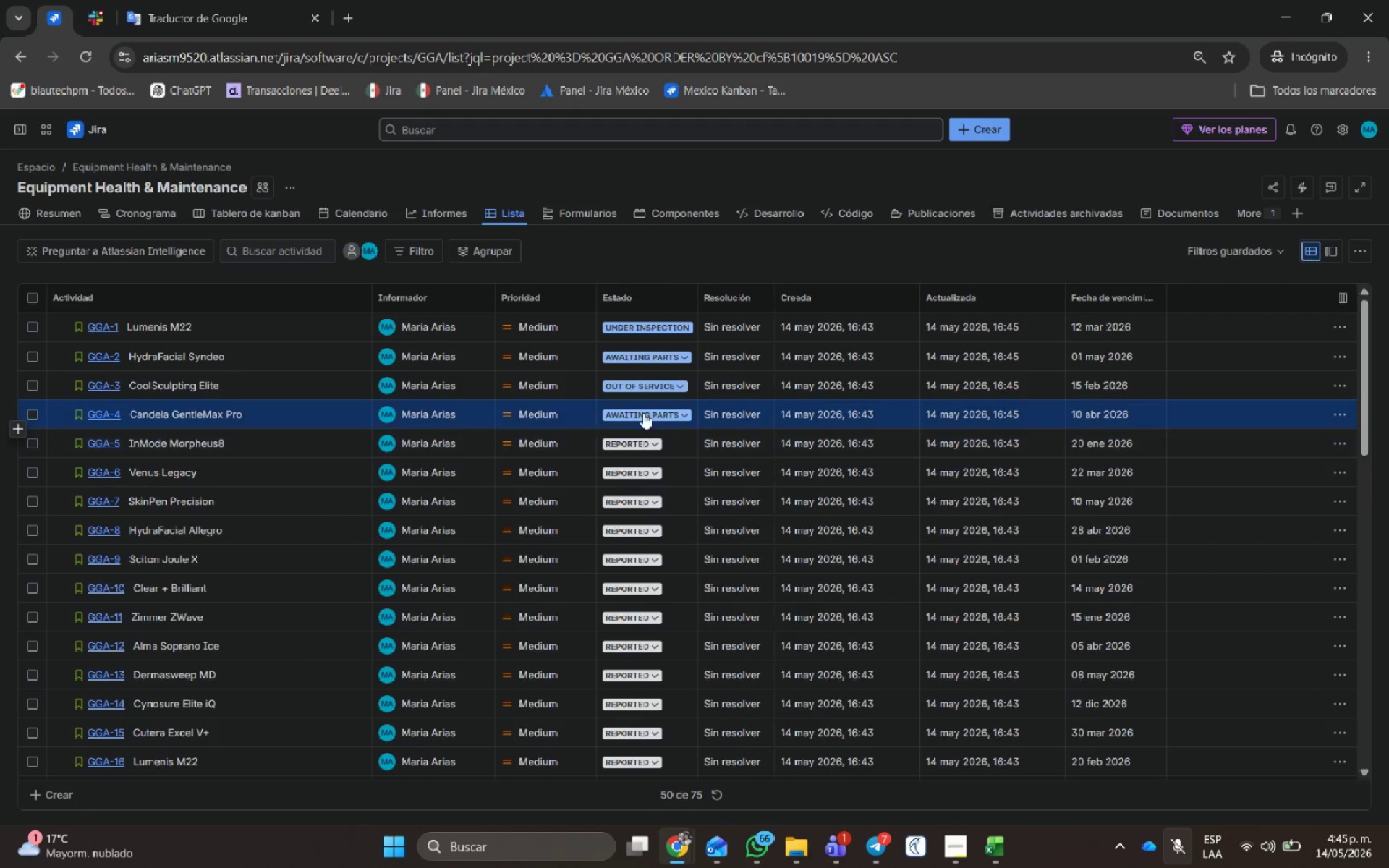 
left_click([643, 411])
 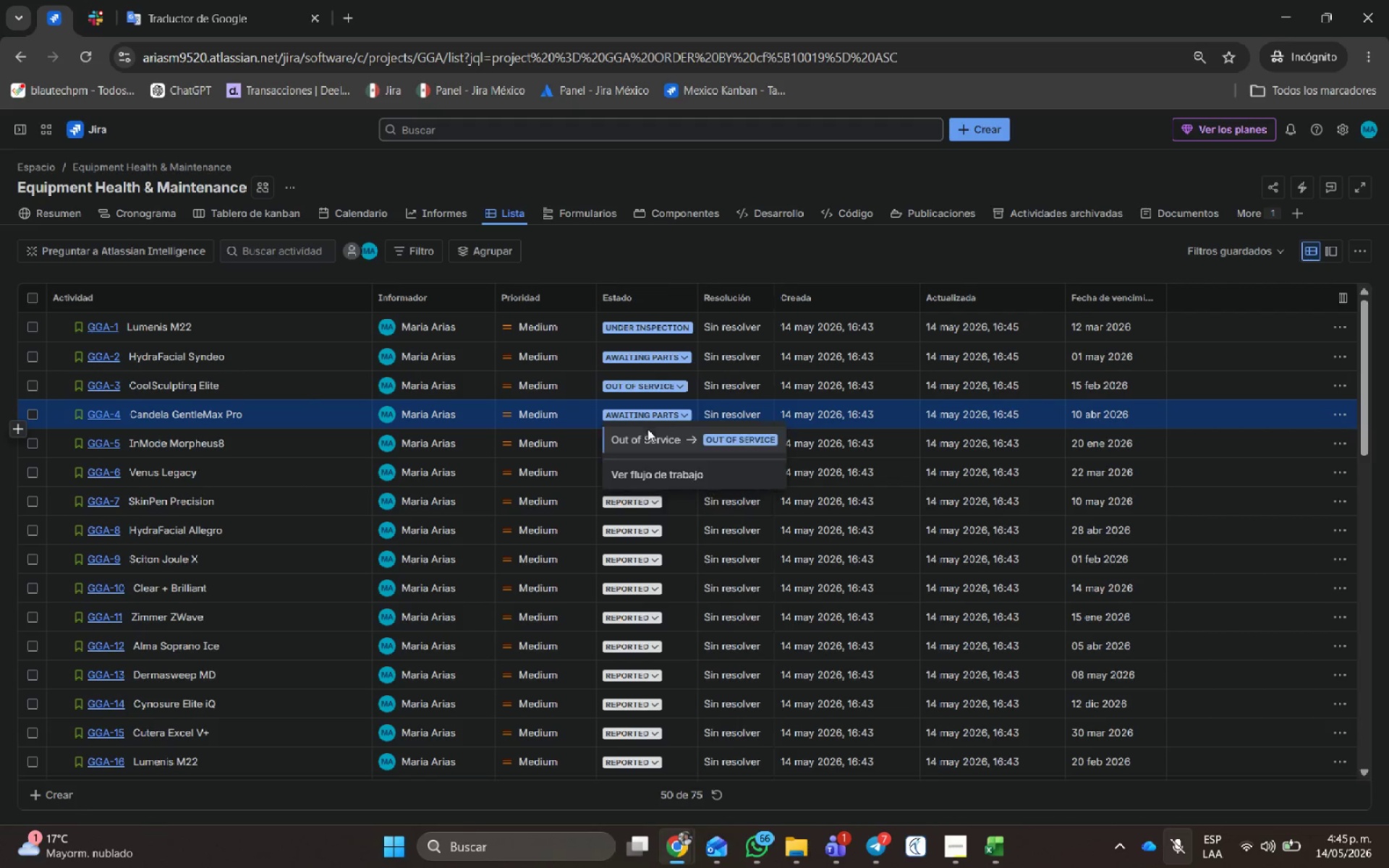 
left_click([647, 438])
 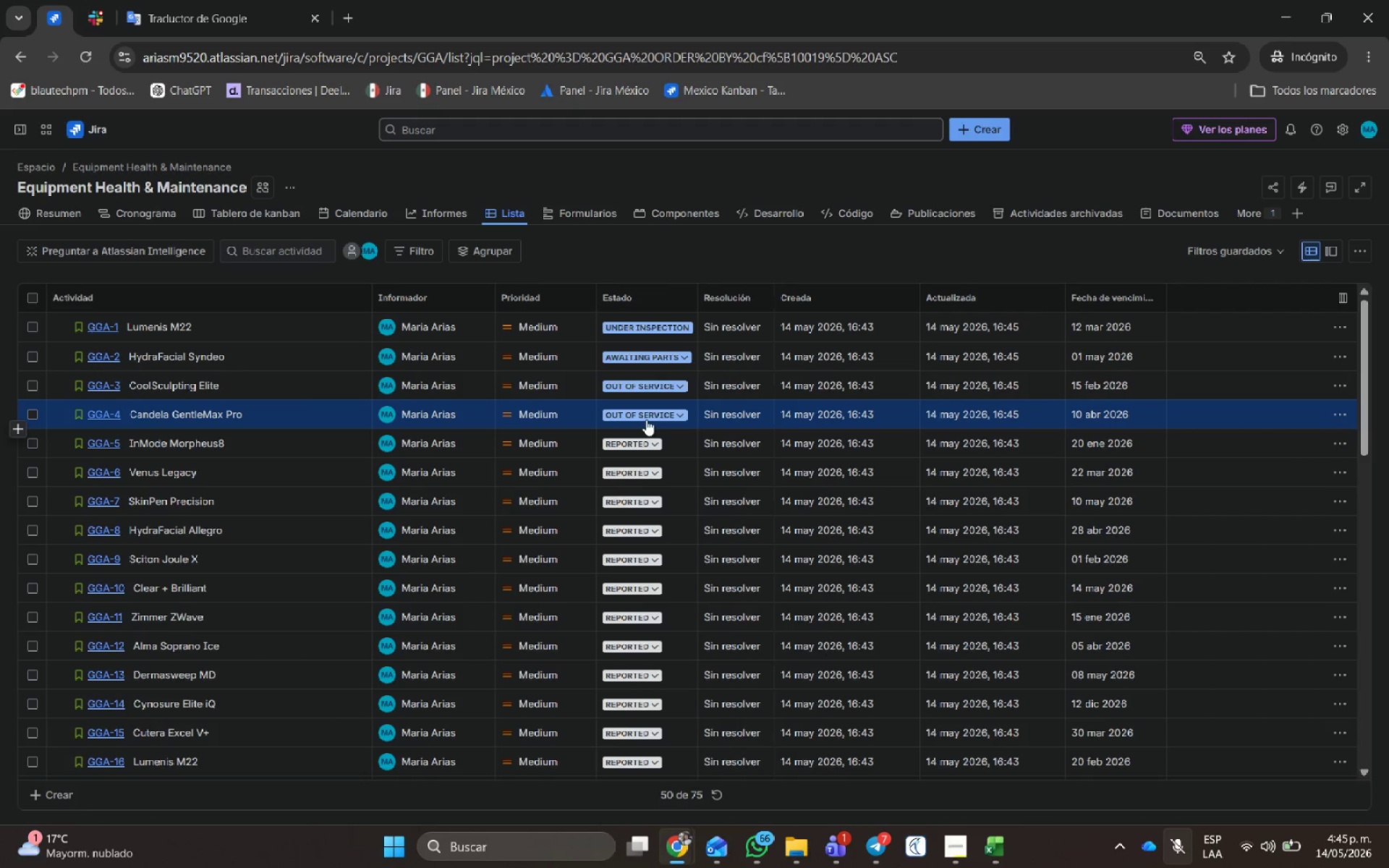 
left_click([645, 412])
 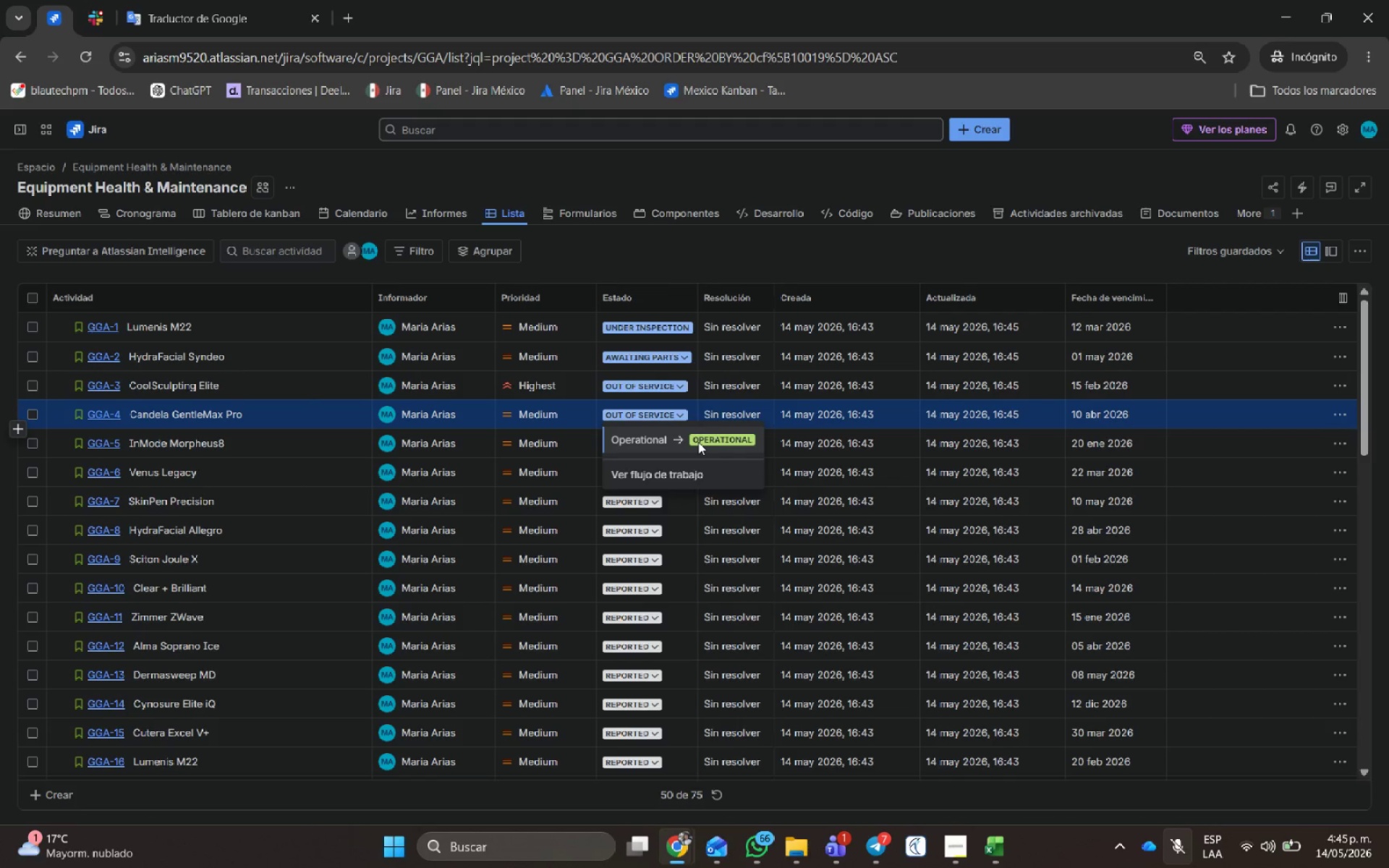 
left_click([698, 442])
 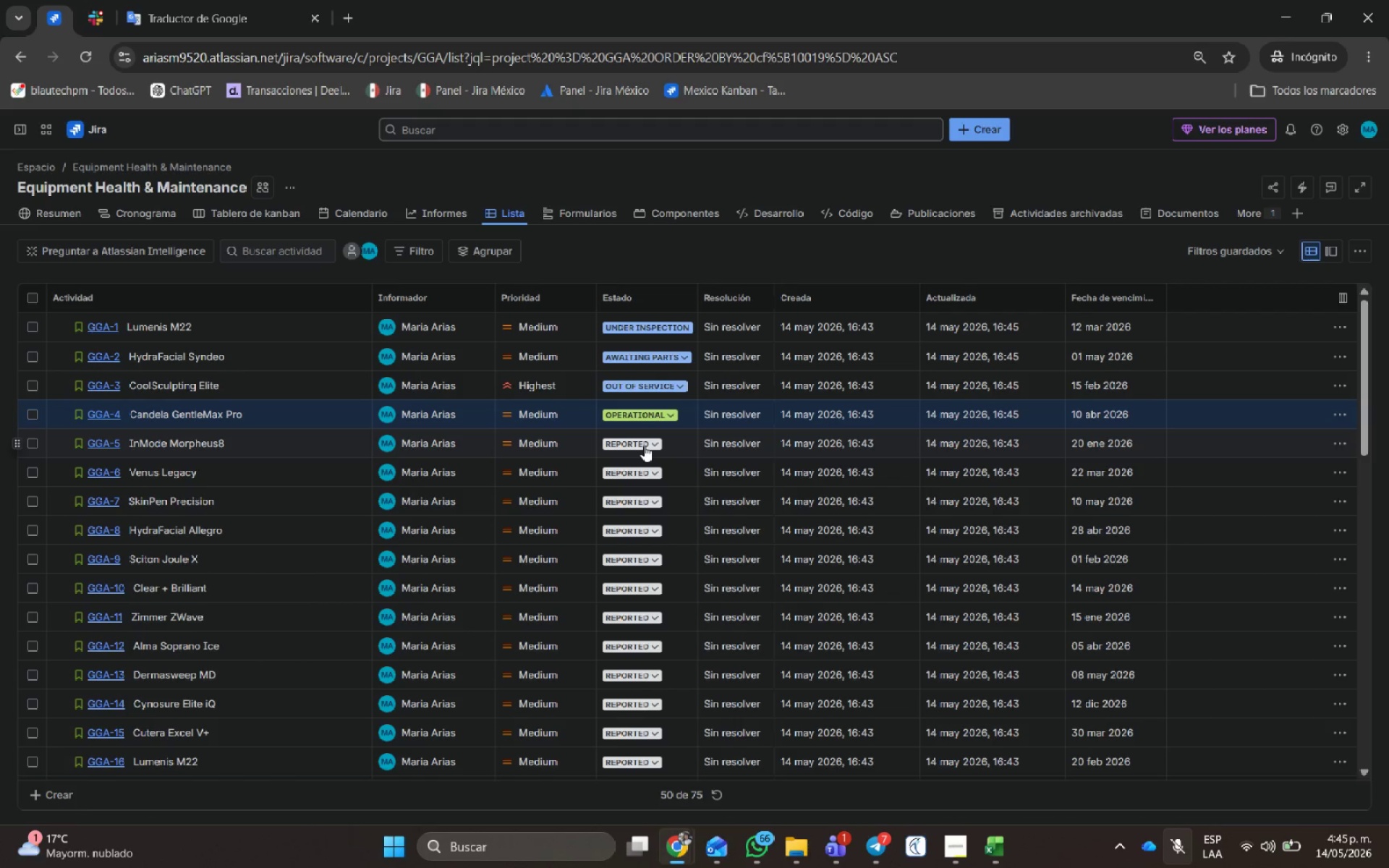 
left_click([643, 446])
 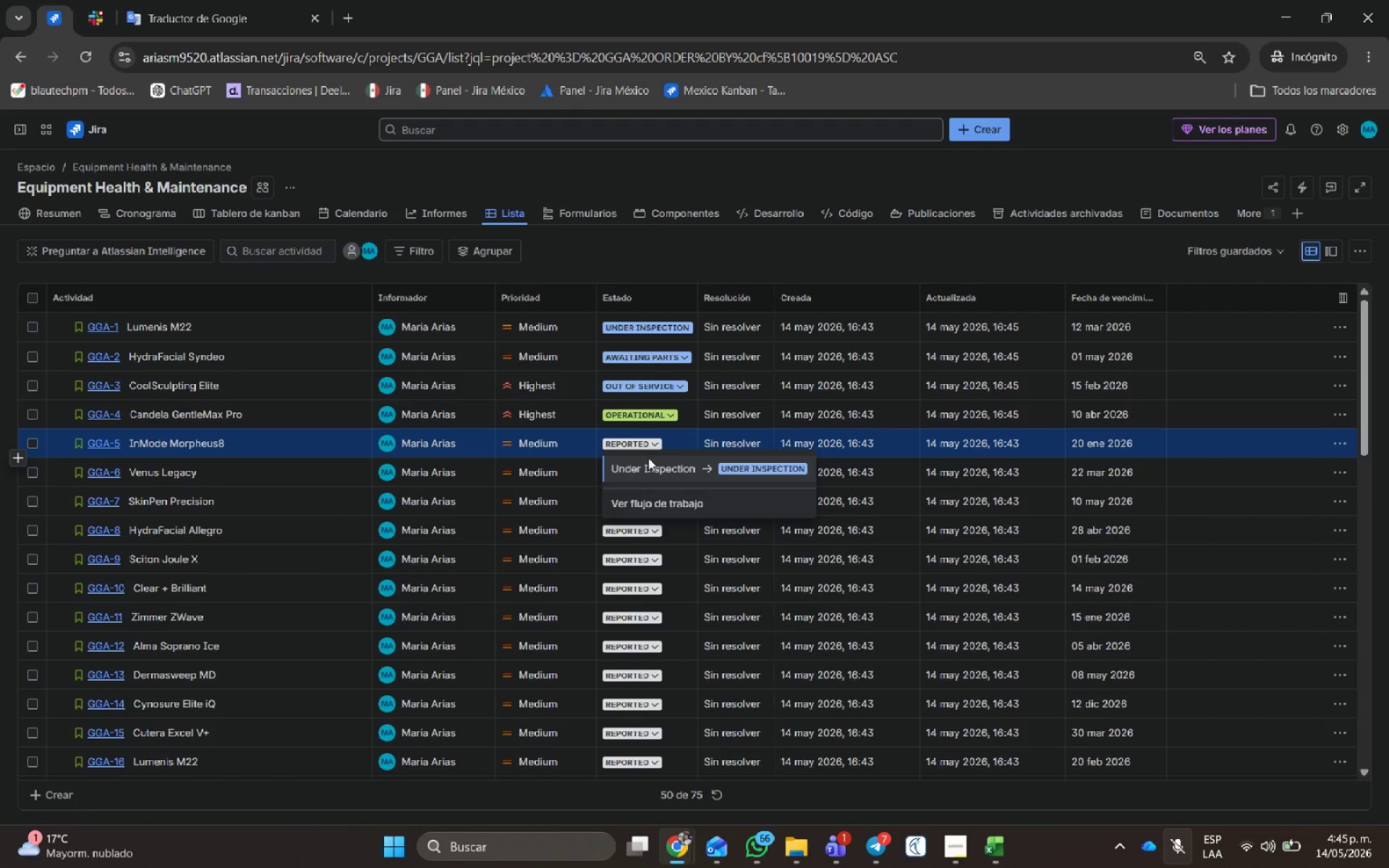 
left_click([650, 465])
 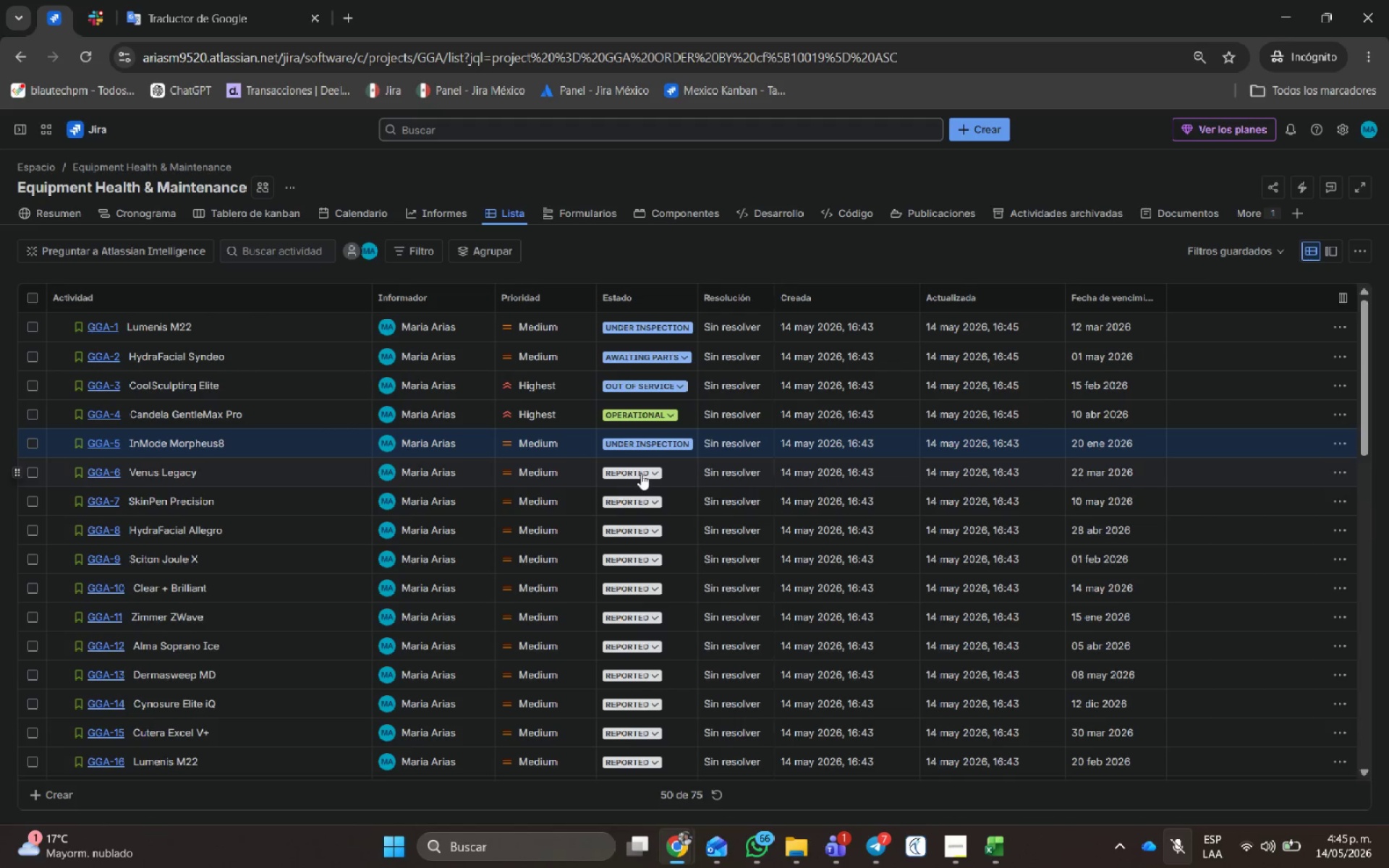 
left_click([638, 467])
 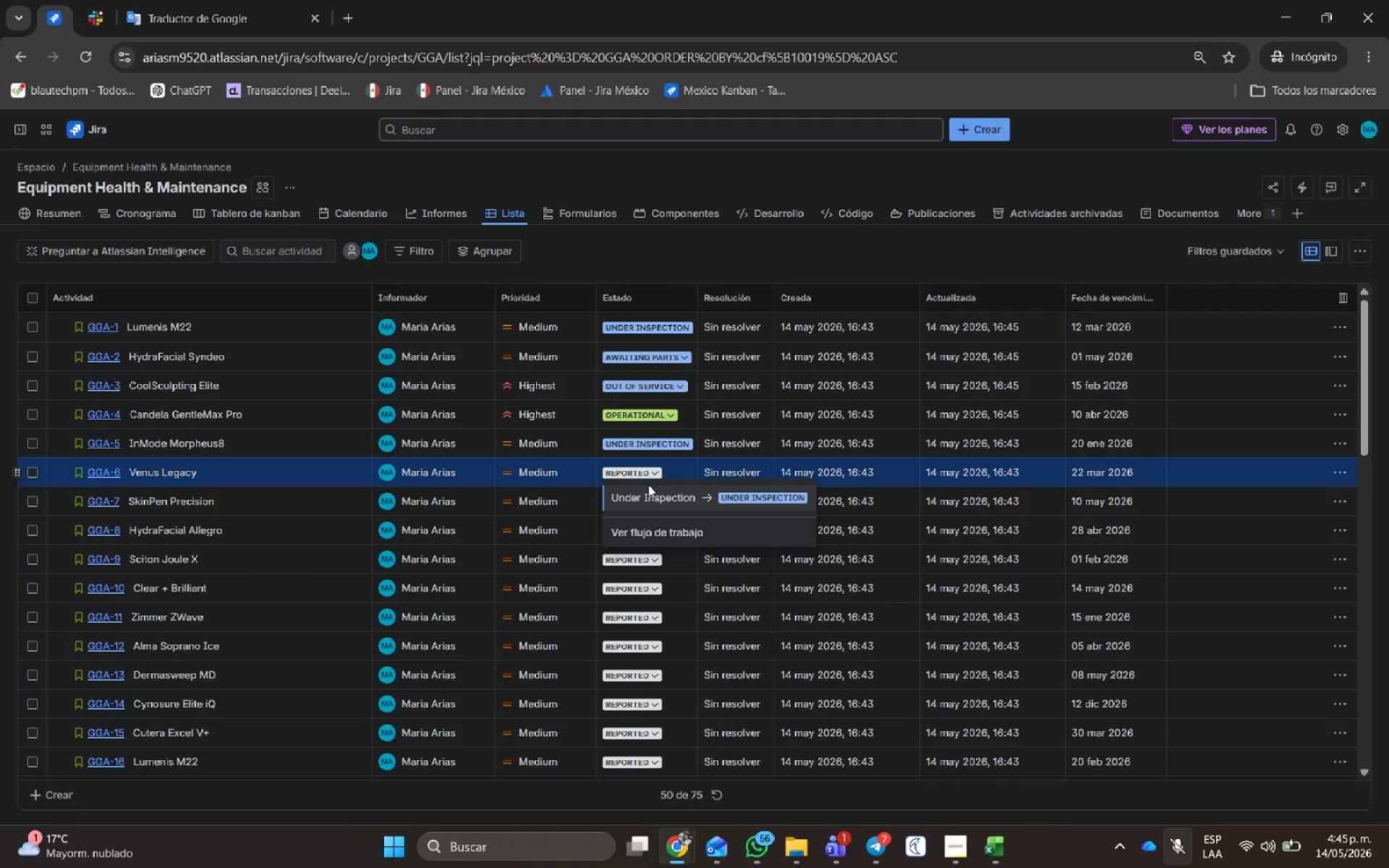 
left_click([647, 495])
 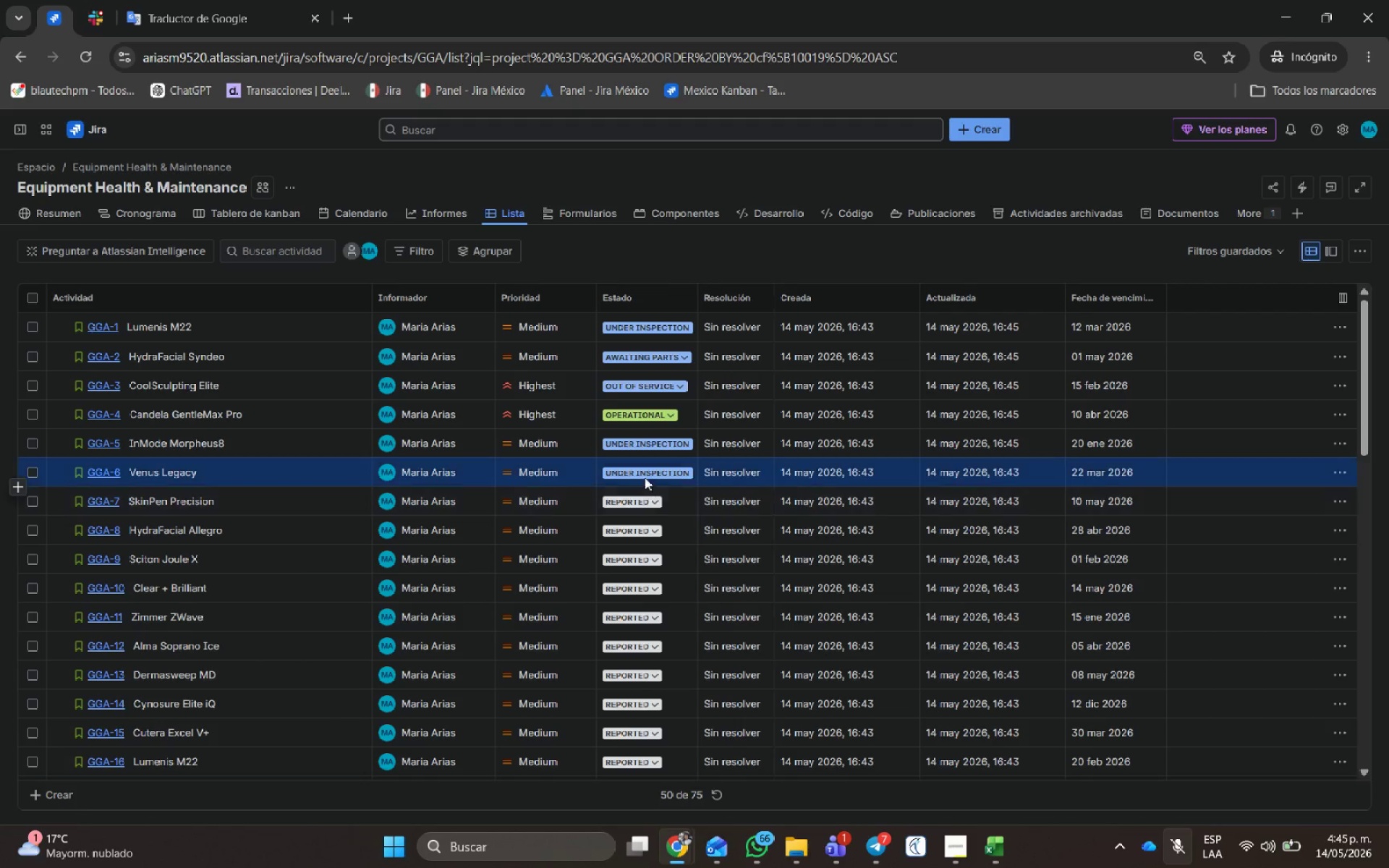 
left_click([645, 476])
 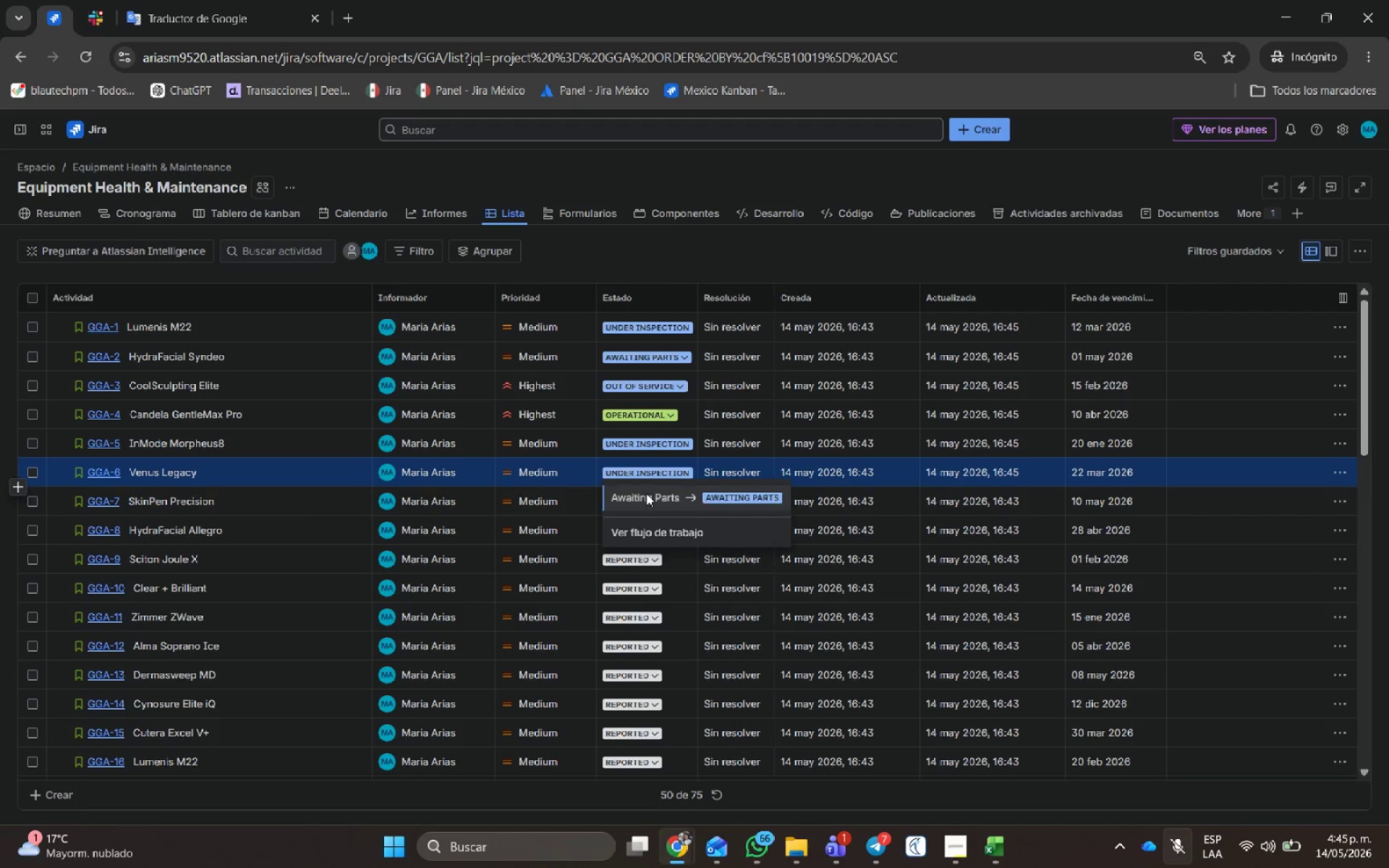 
left_click([645, 498])
 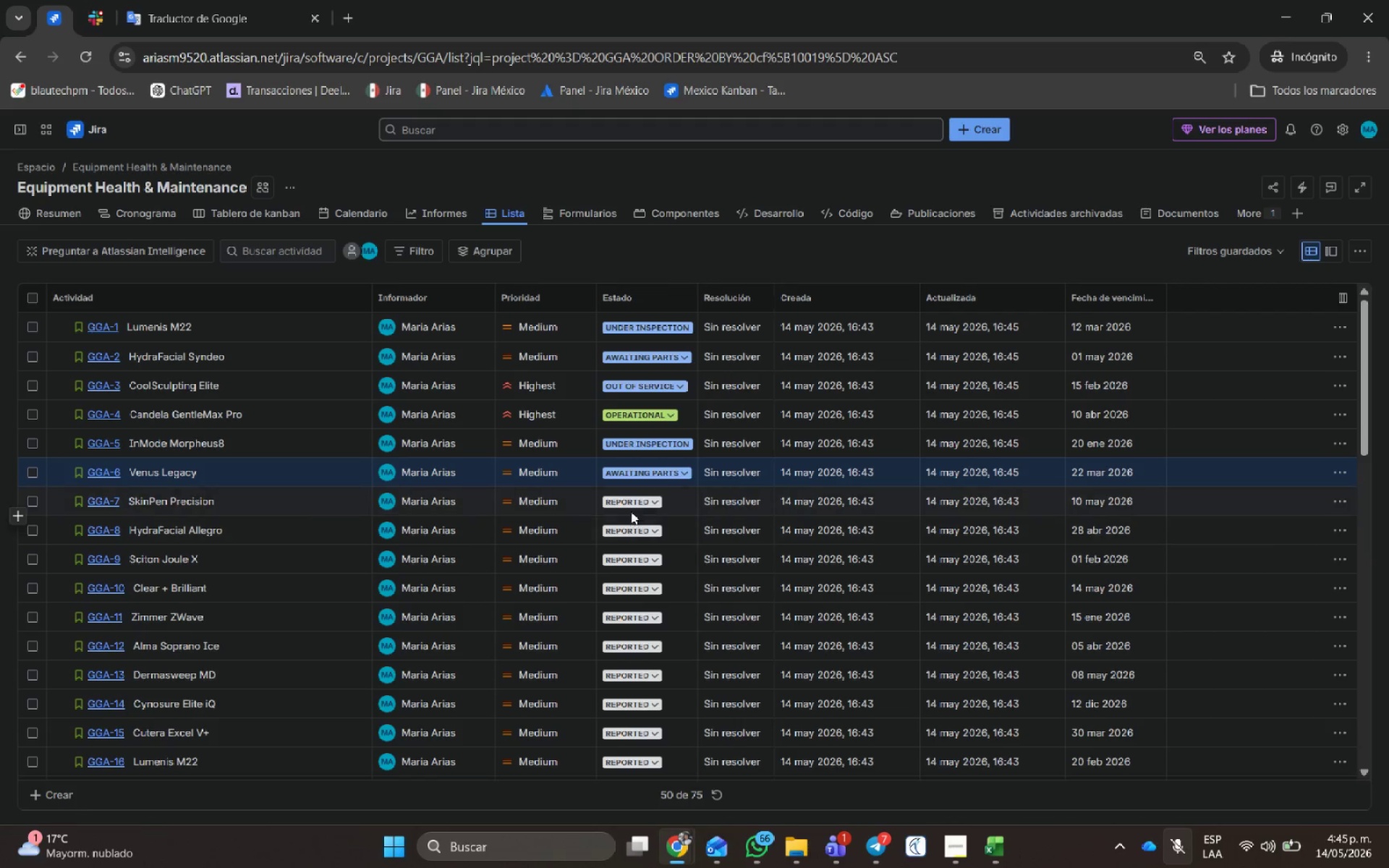 
left_click([631, 506])
 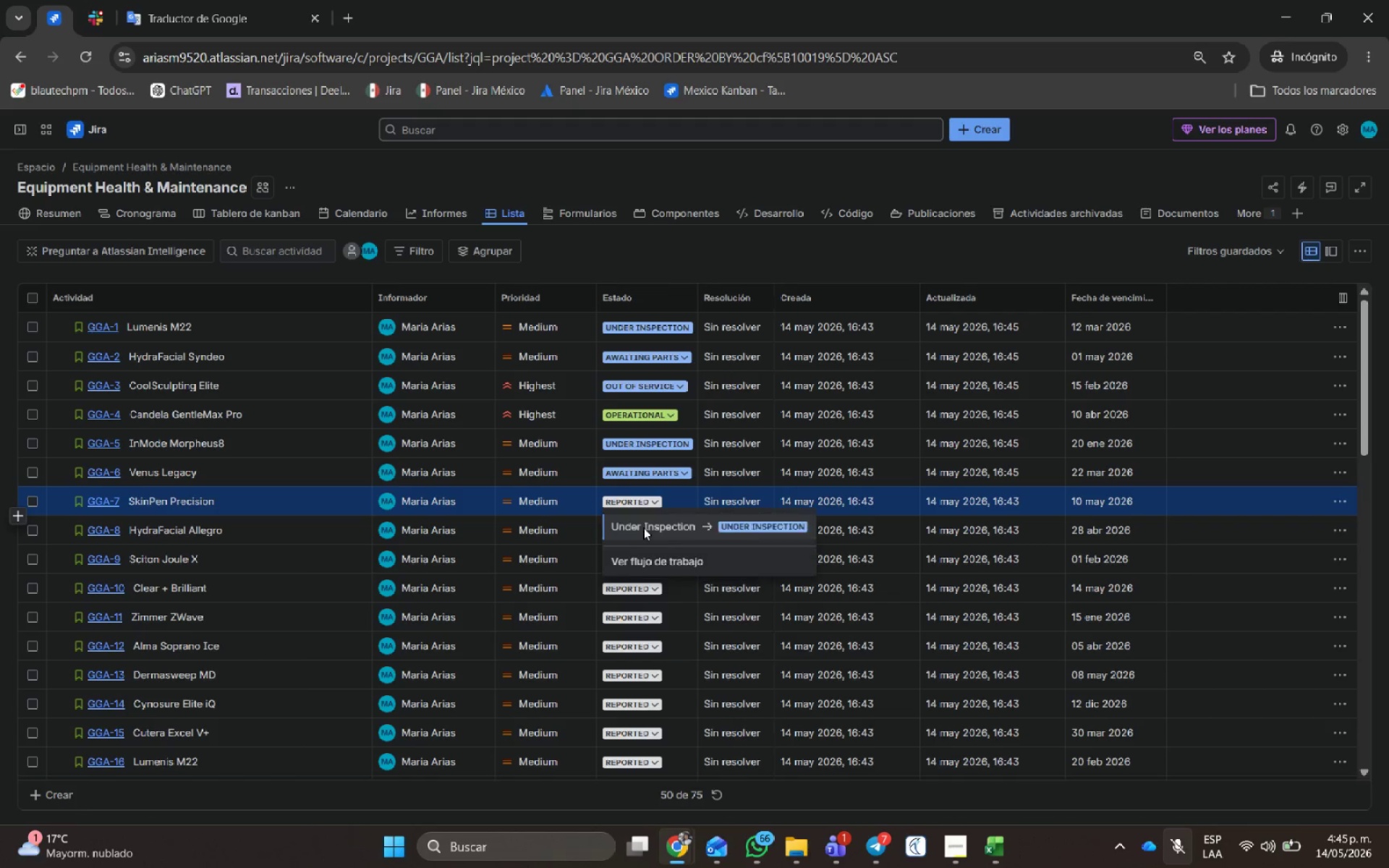 
left_click([643, 527])
 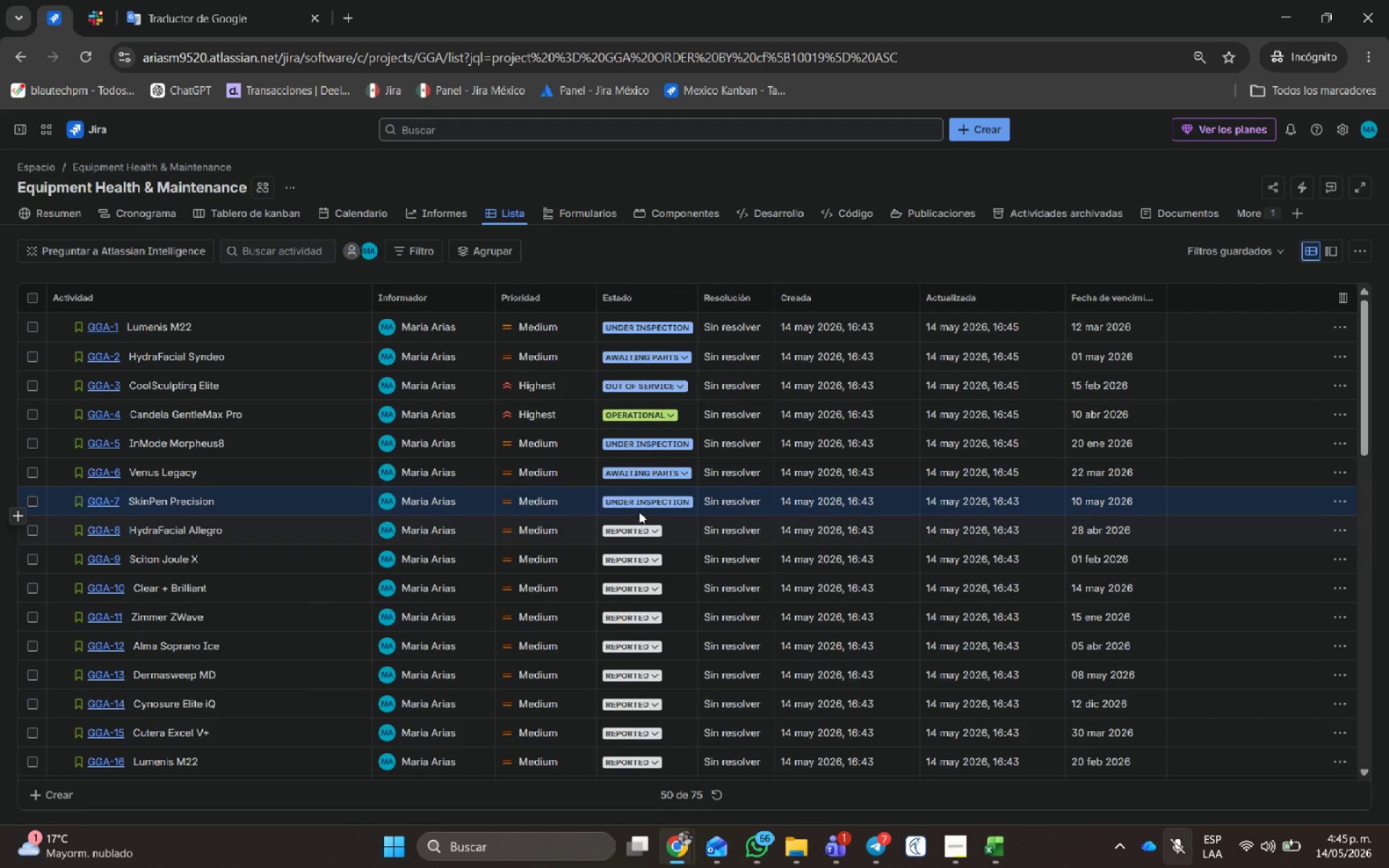 
left_click([639, 511])
 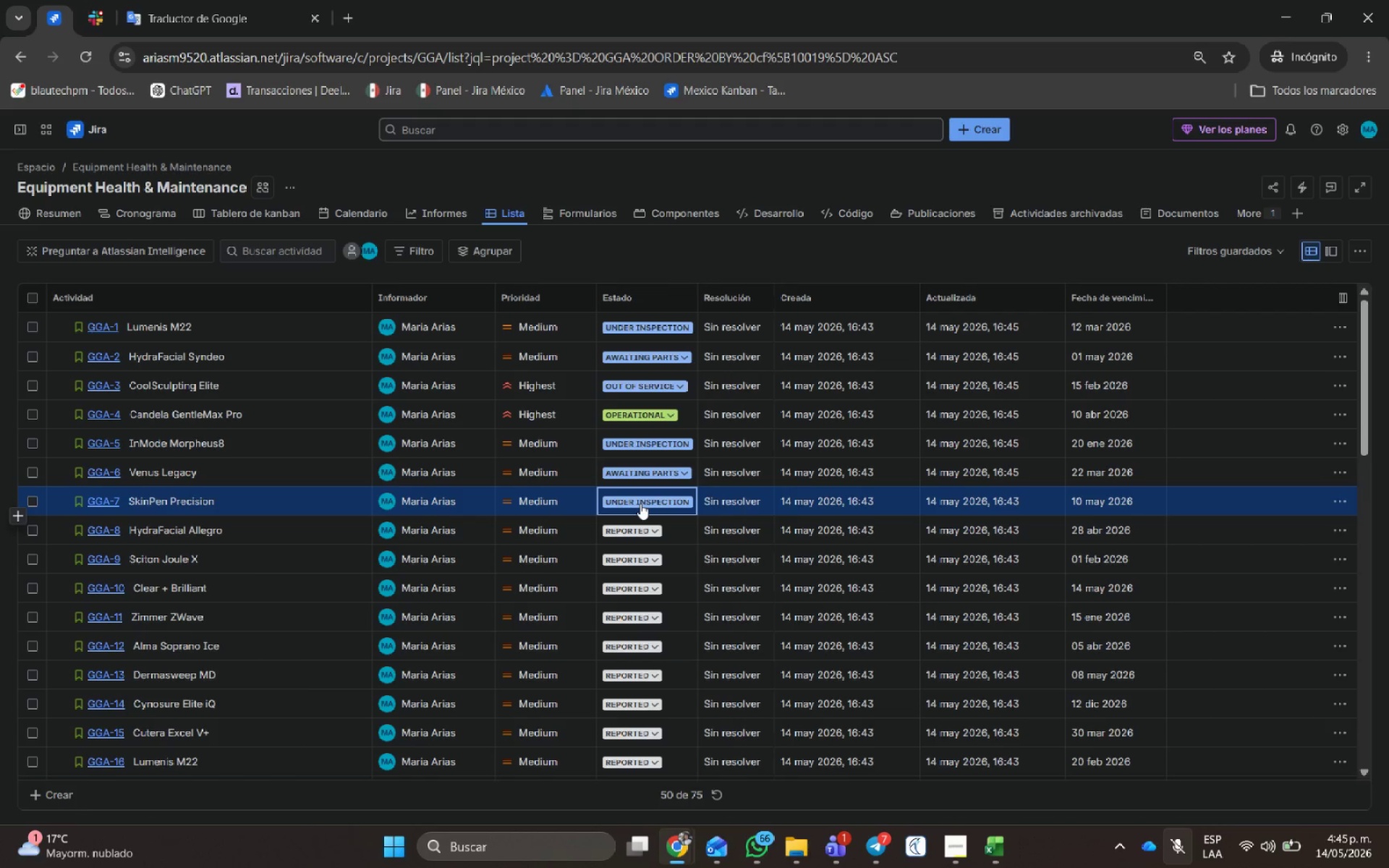 
left_click([640, 503])
 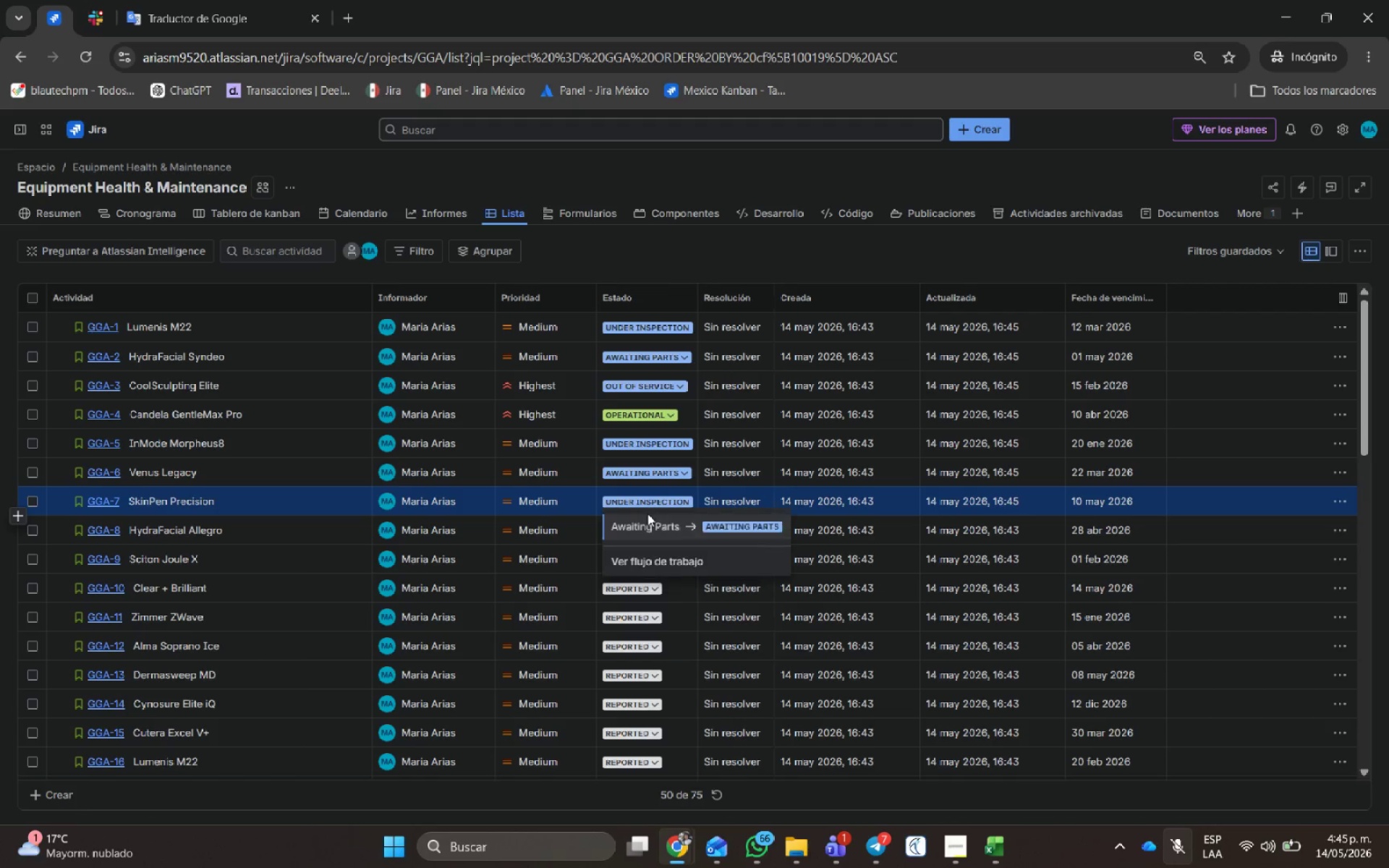 
left_click([650, 522])
 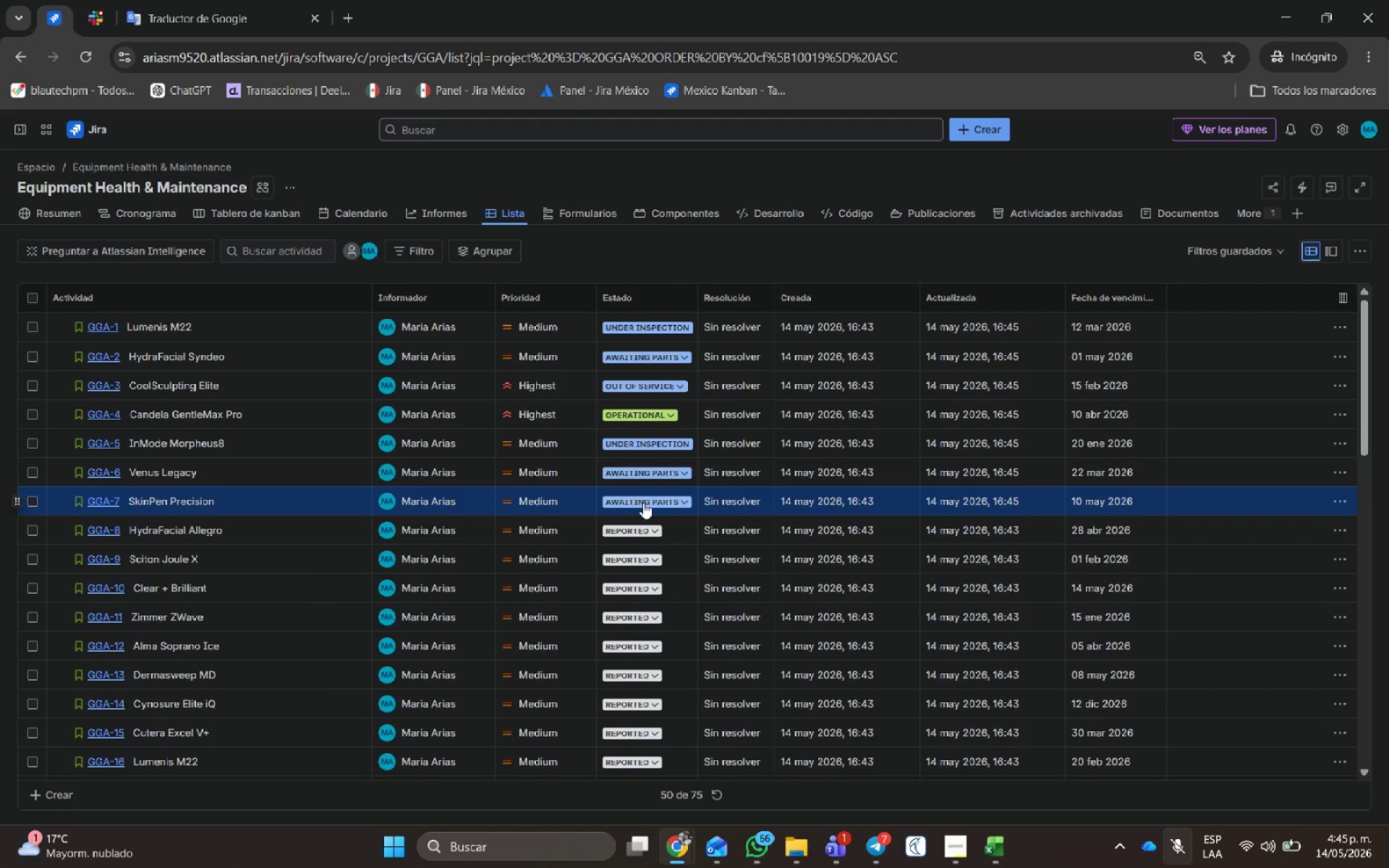 
left_click([642, 502])
 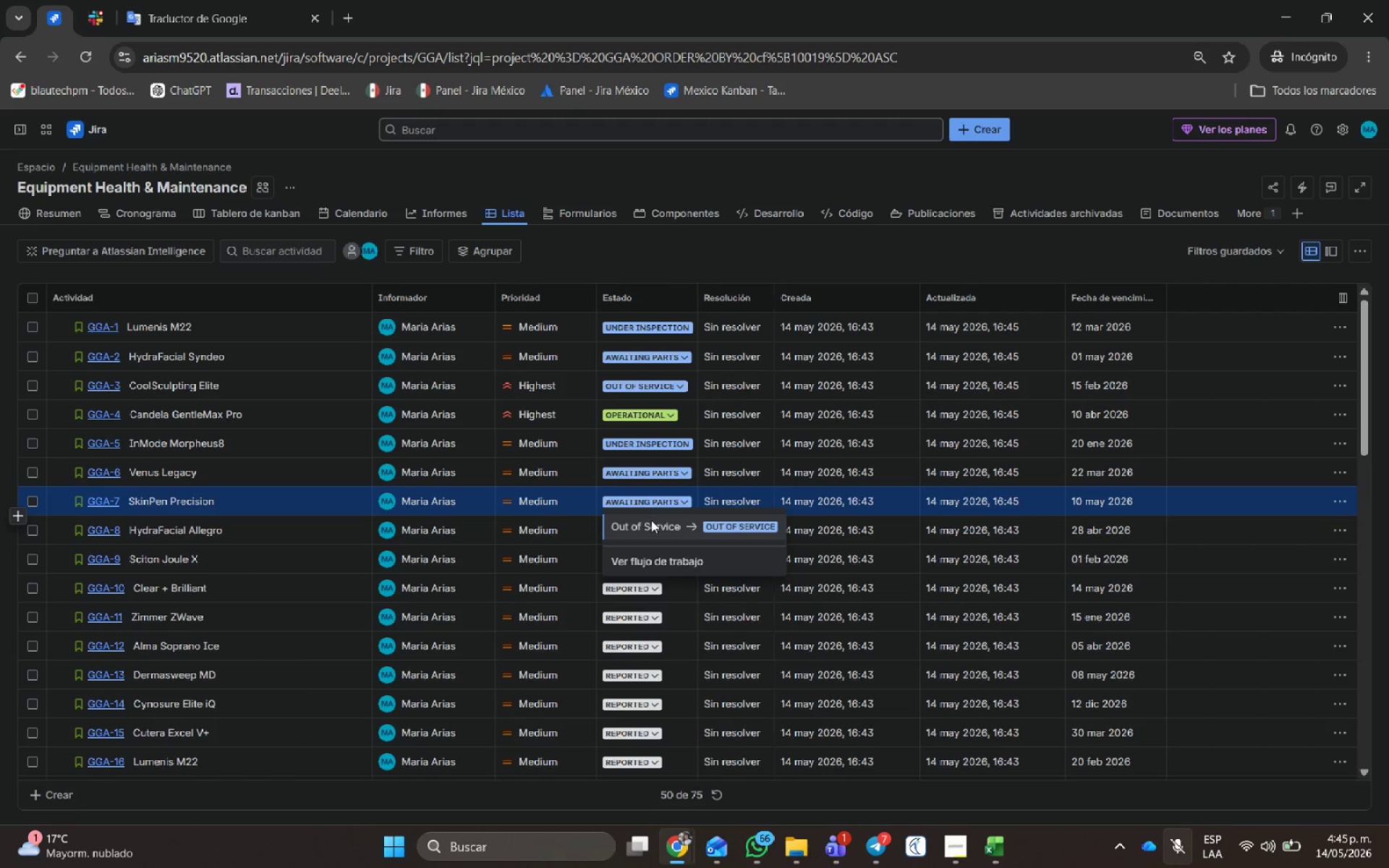 
left_click([651, 522])
 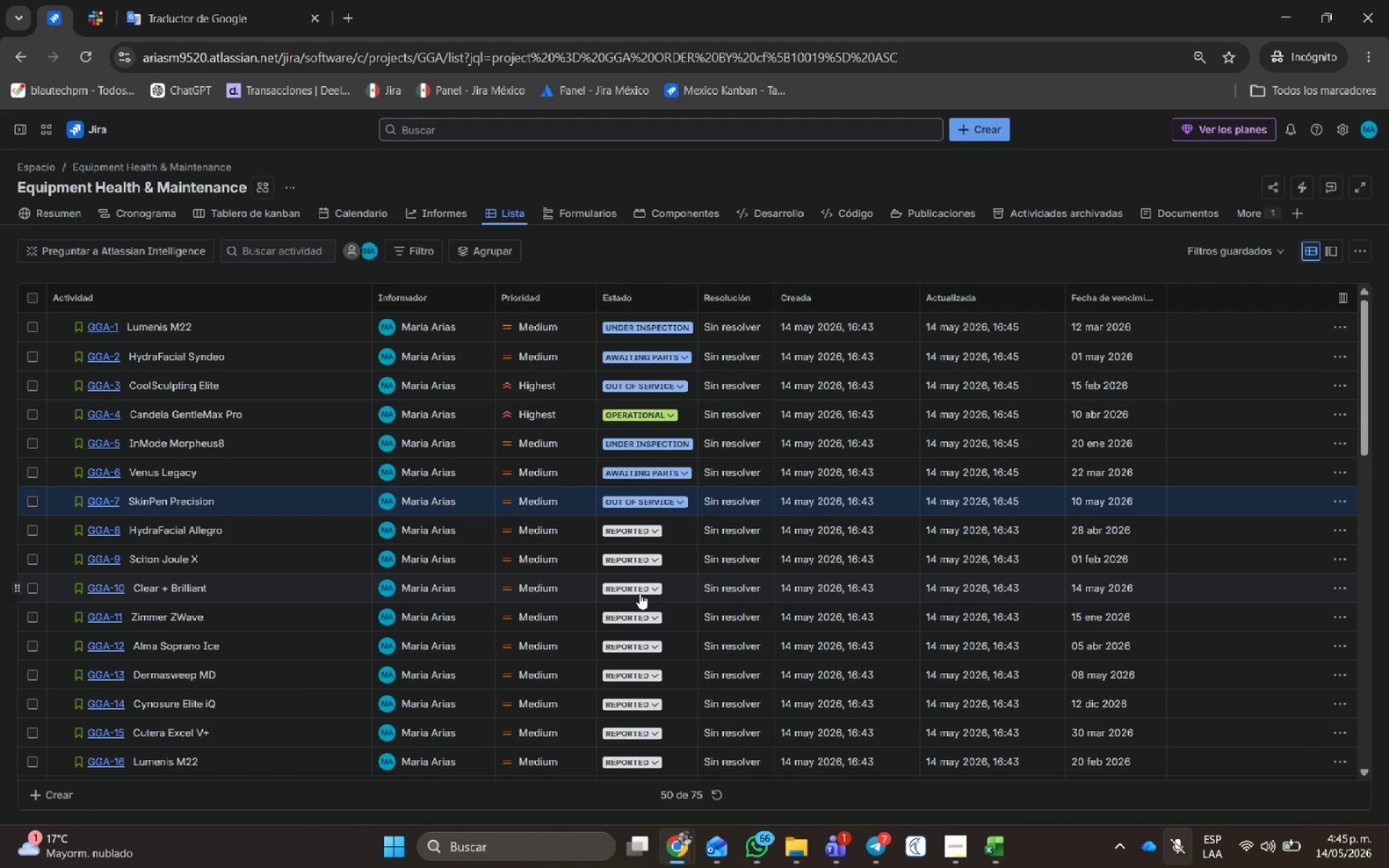 
left_click([639, 612])
 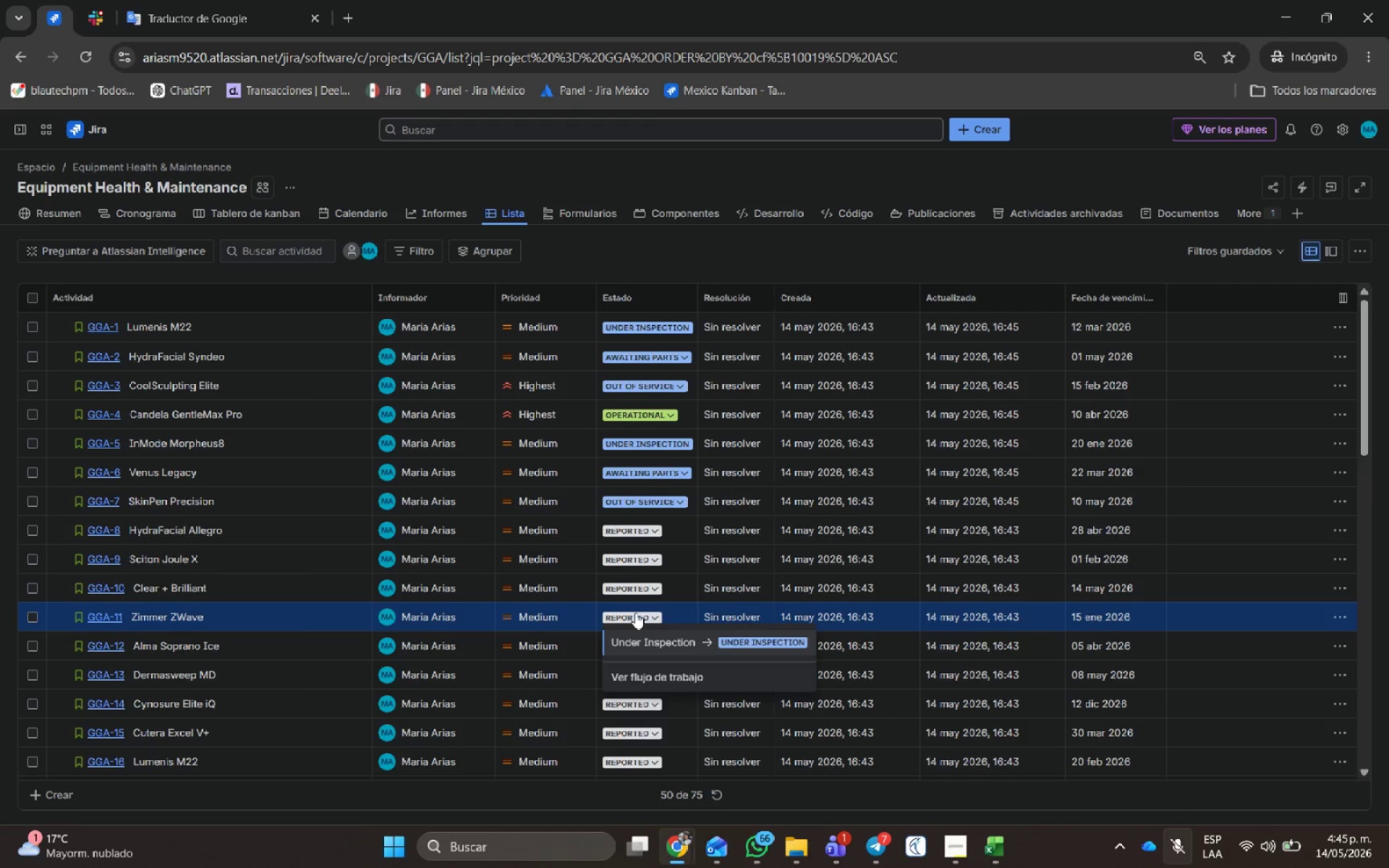 
scroll: coordinate [639, 555], scroll_direction: down, amount: 2.0
 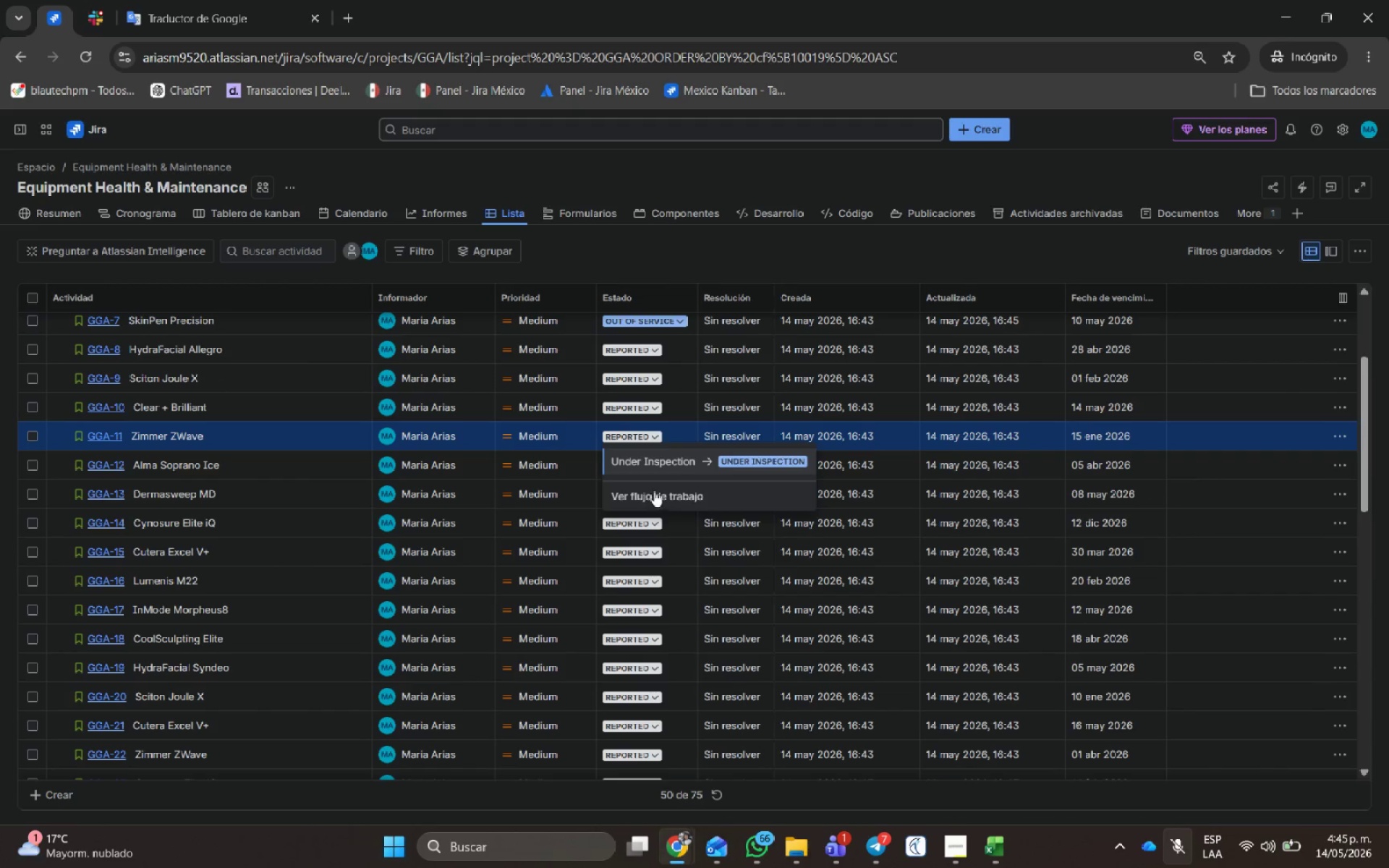 
left_click([655, 470])
 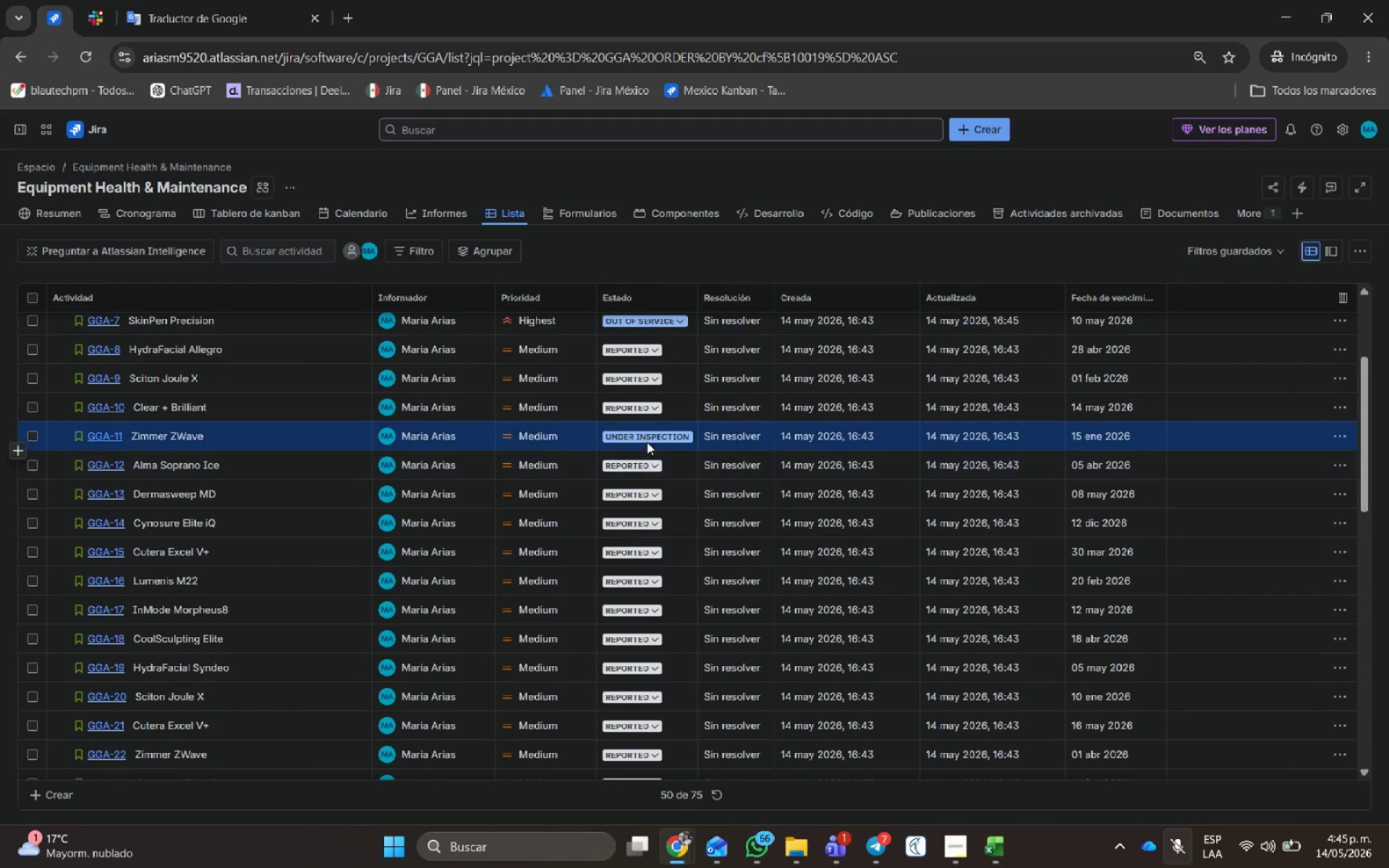 
left_click([647, 437])
 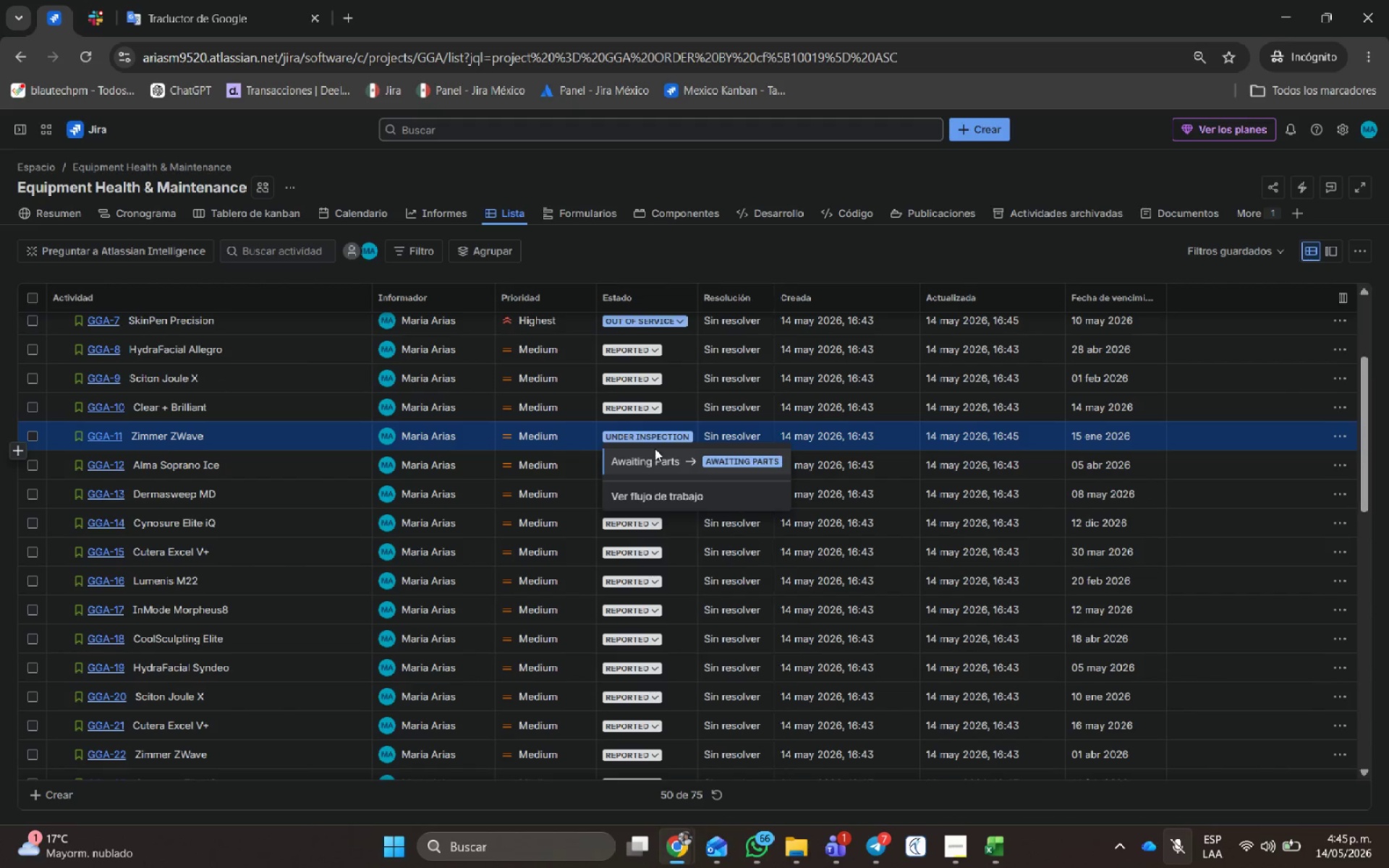 
left_click([660, 461])
 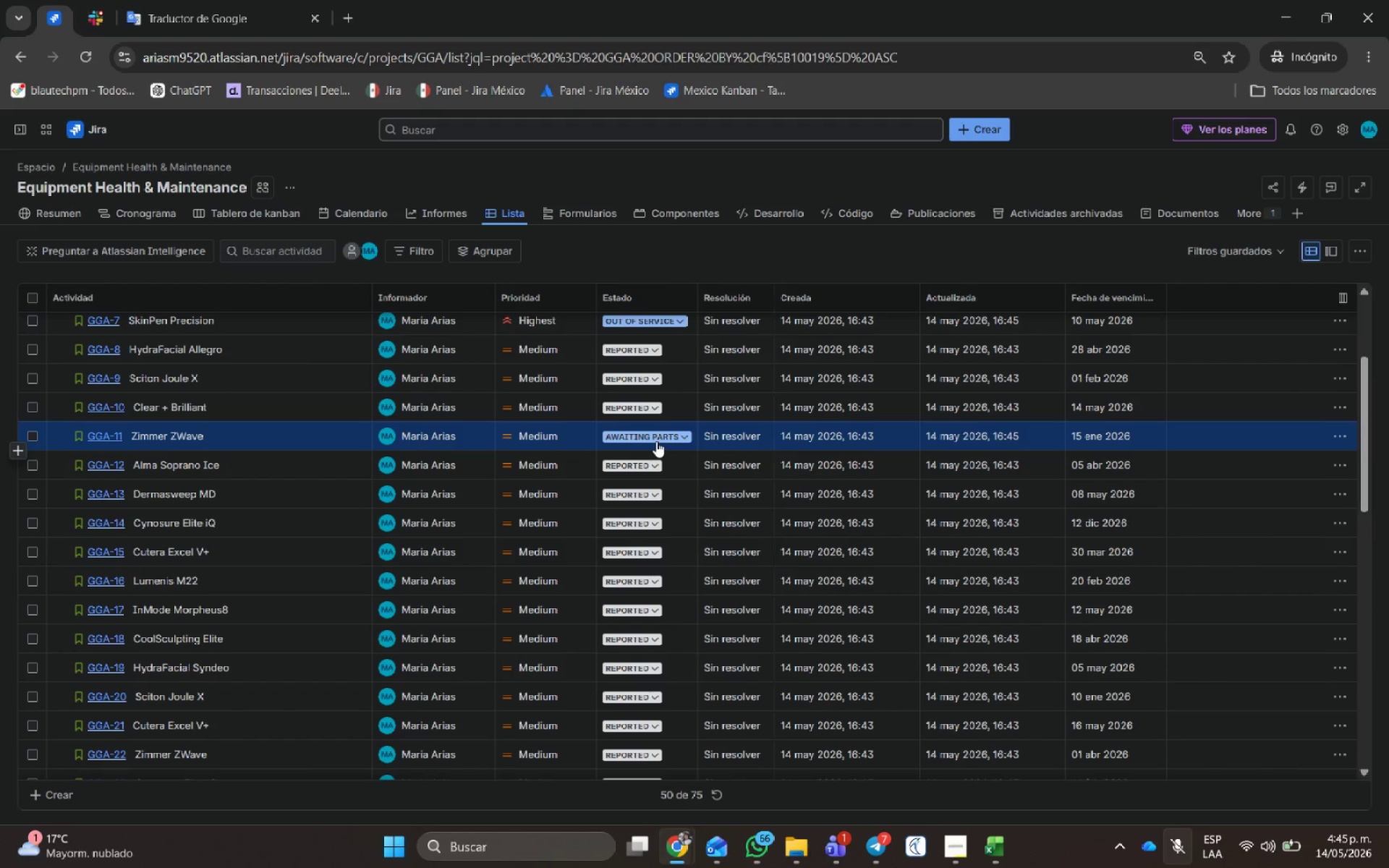 
left_click([656, 441])
 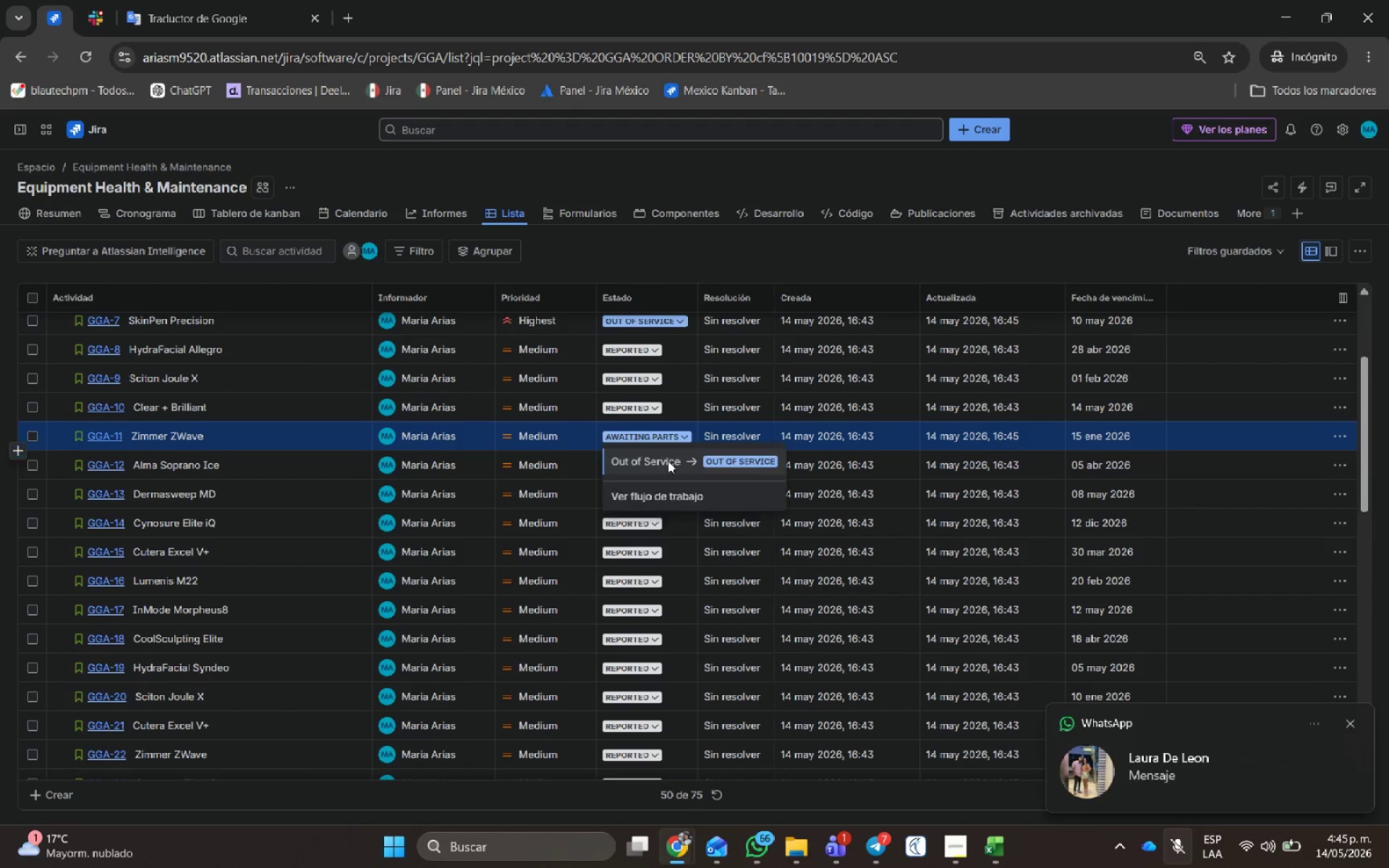 
left_click([668, 461])
 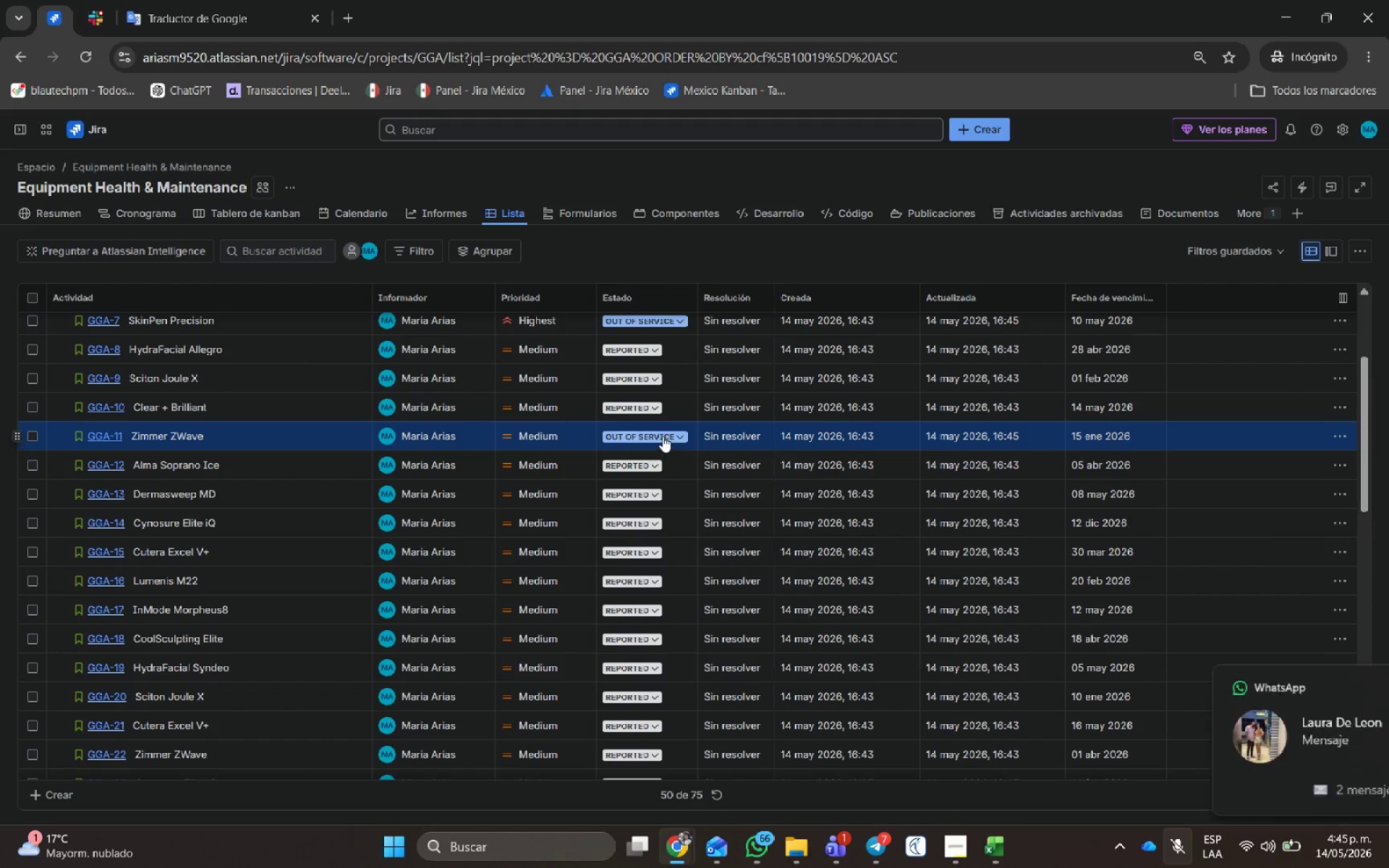 
left_click([663, 434])
 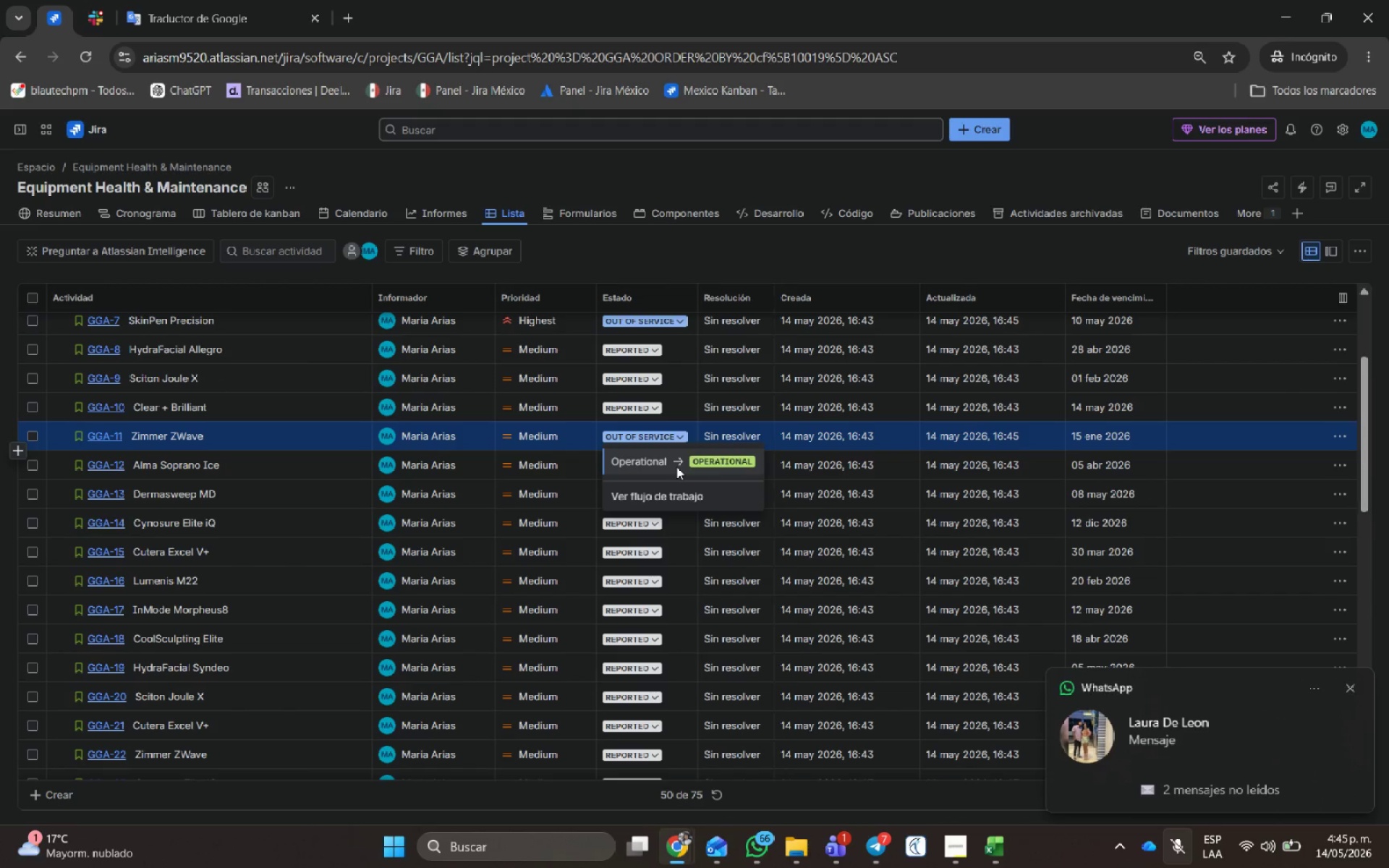 
left_click([676, 467])
 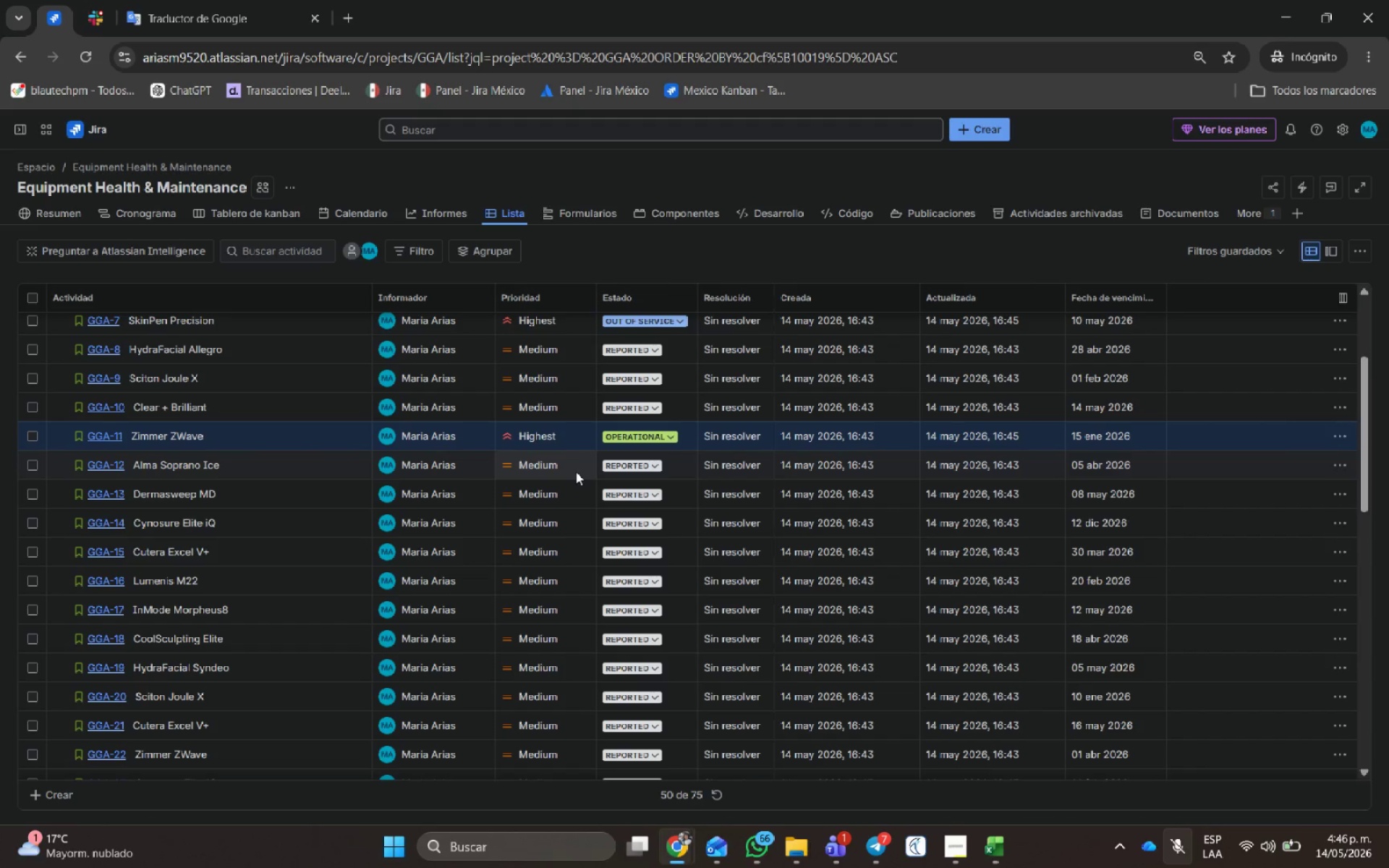 
wait(23.38)
 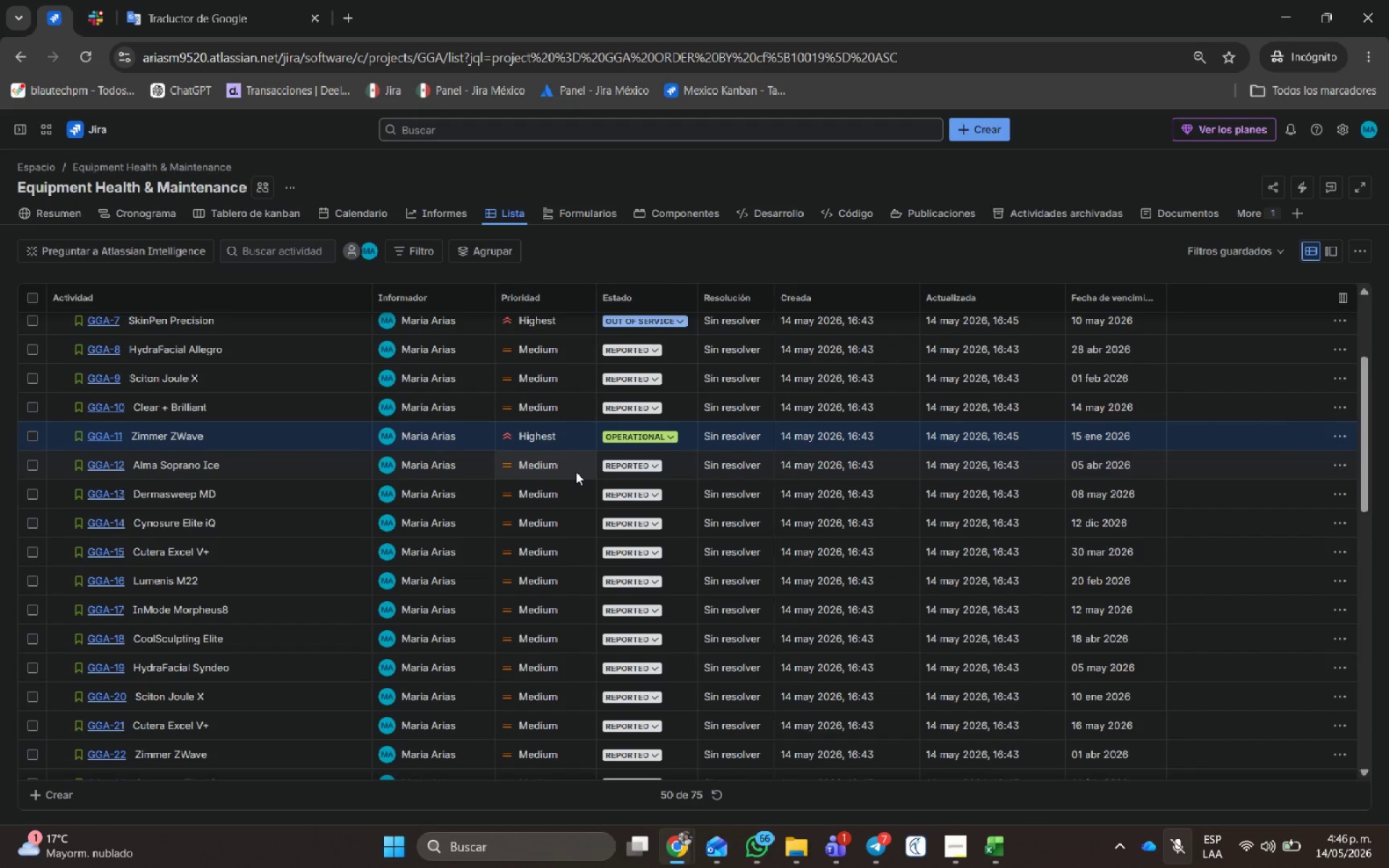 
left_click([624, 461])
 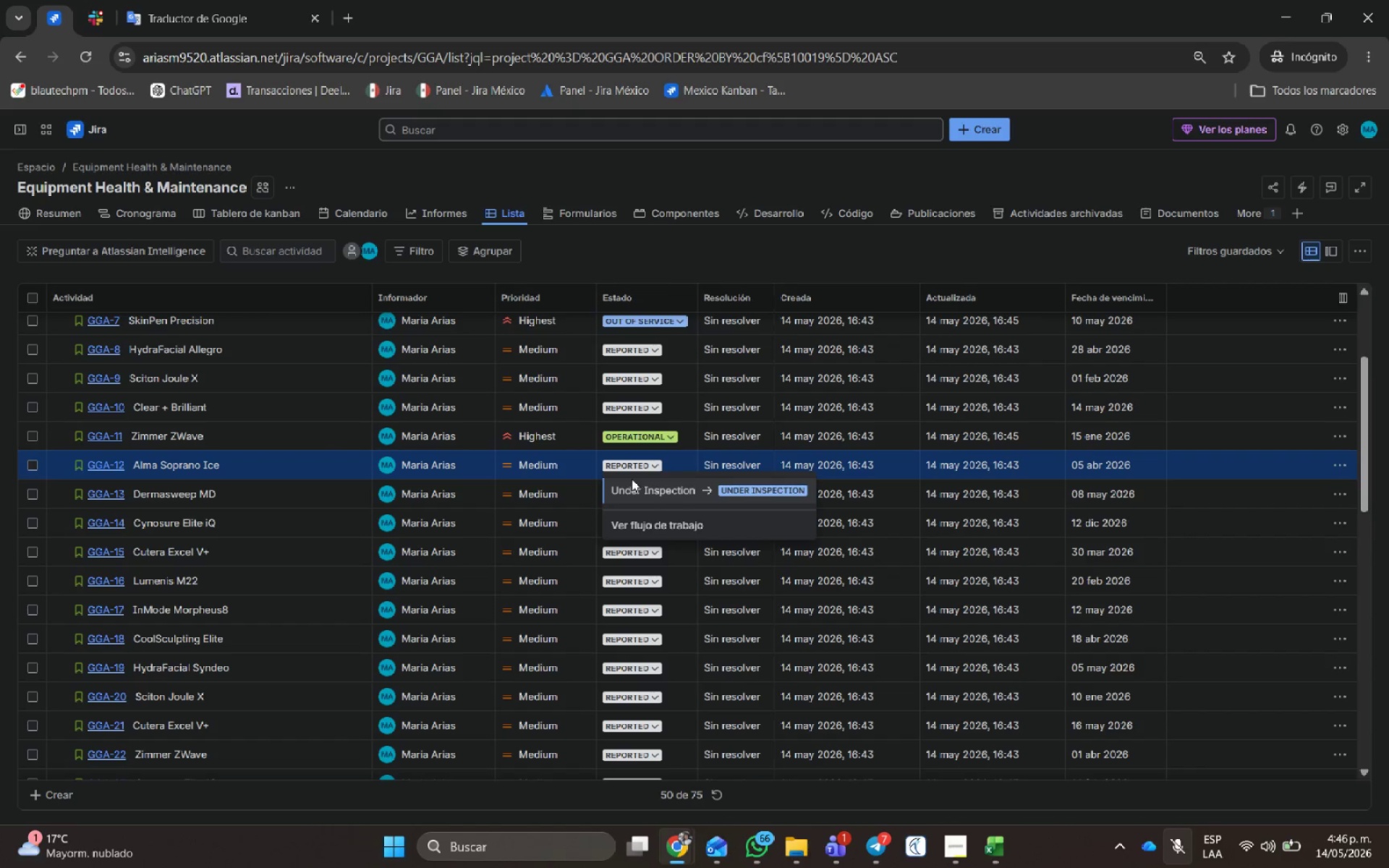 
left_click([634, 484])
 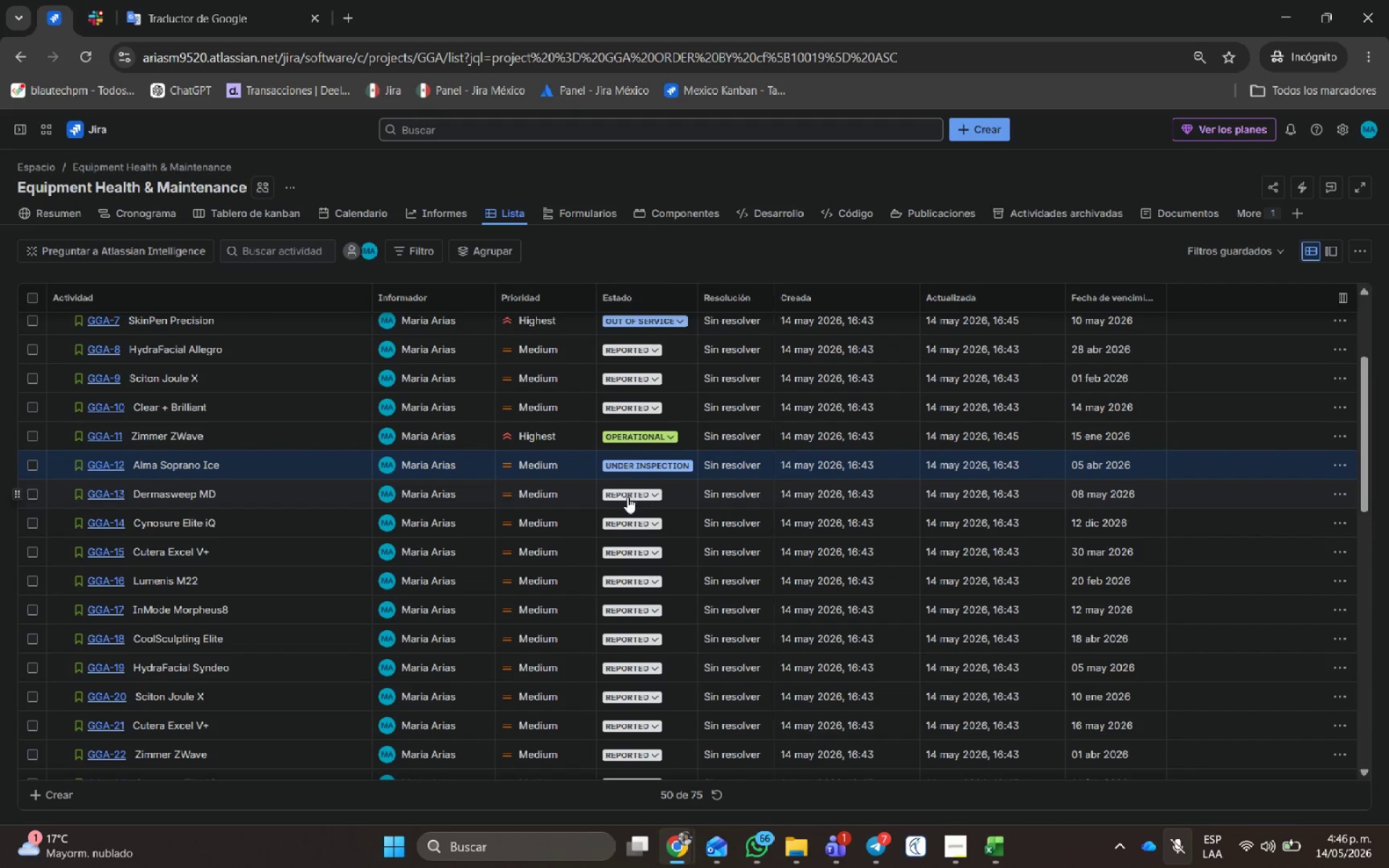 
left_click([627, 497])
 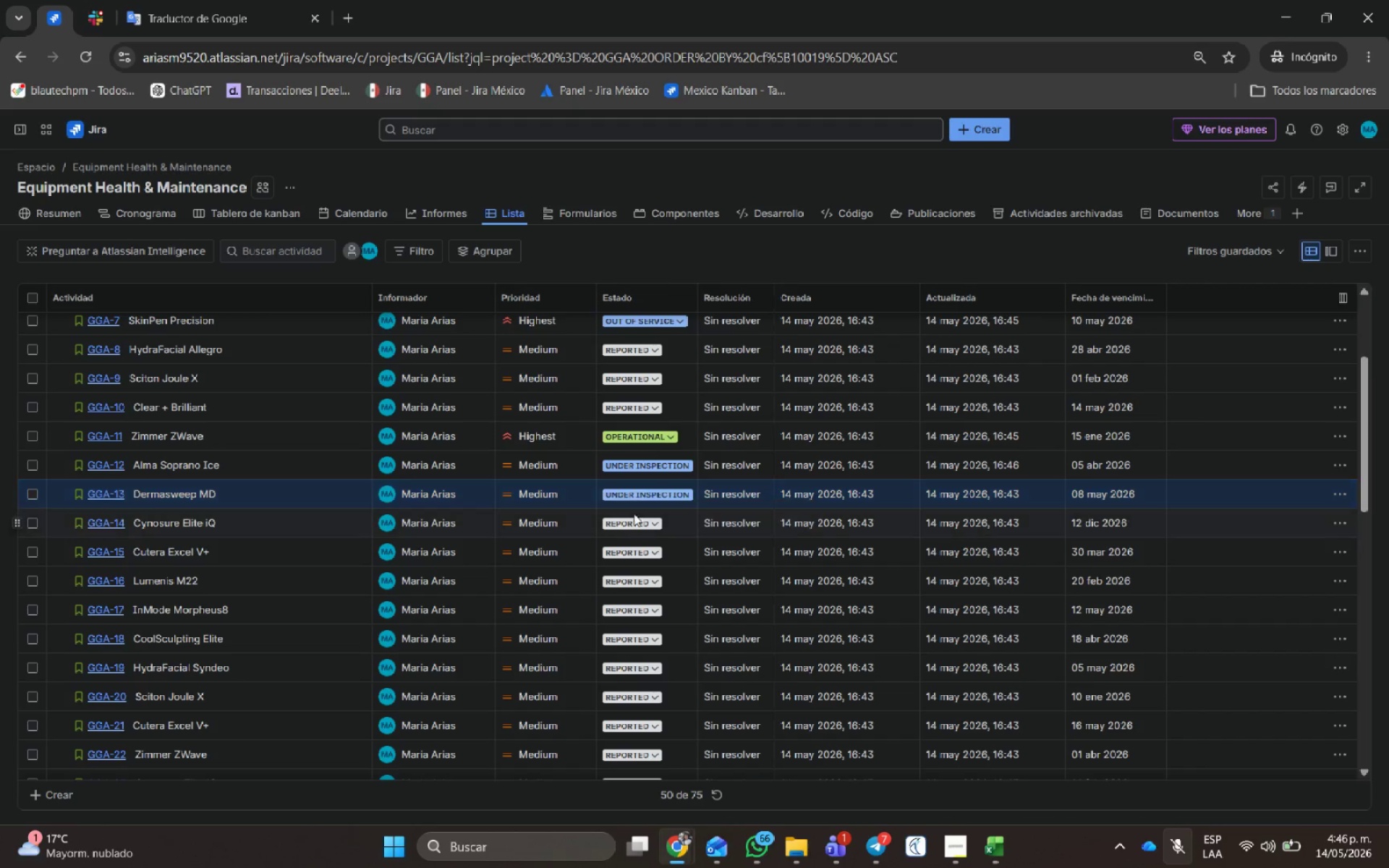 
left_click([630, 493])
 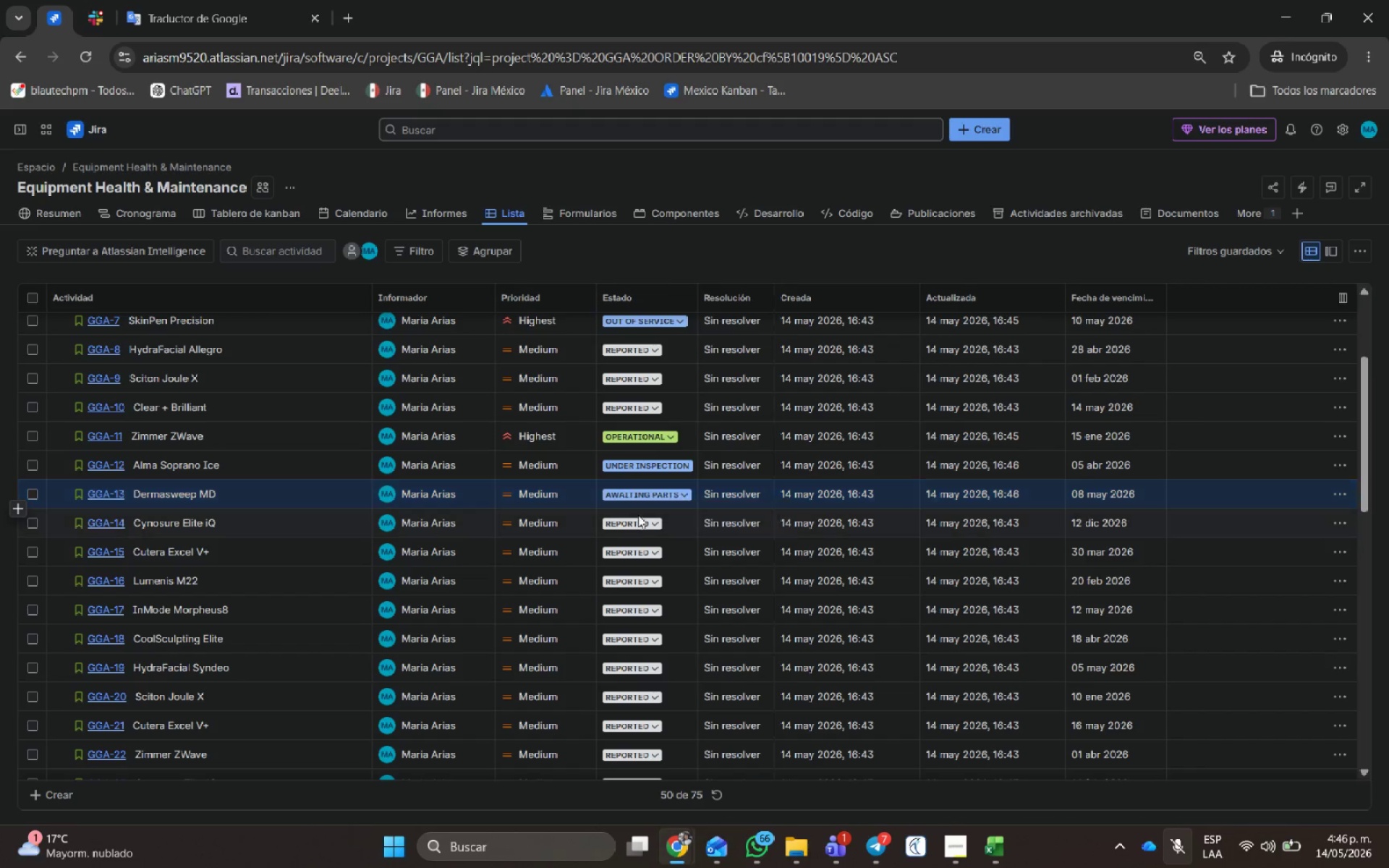 
double_click([634, 519])
 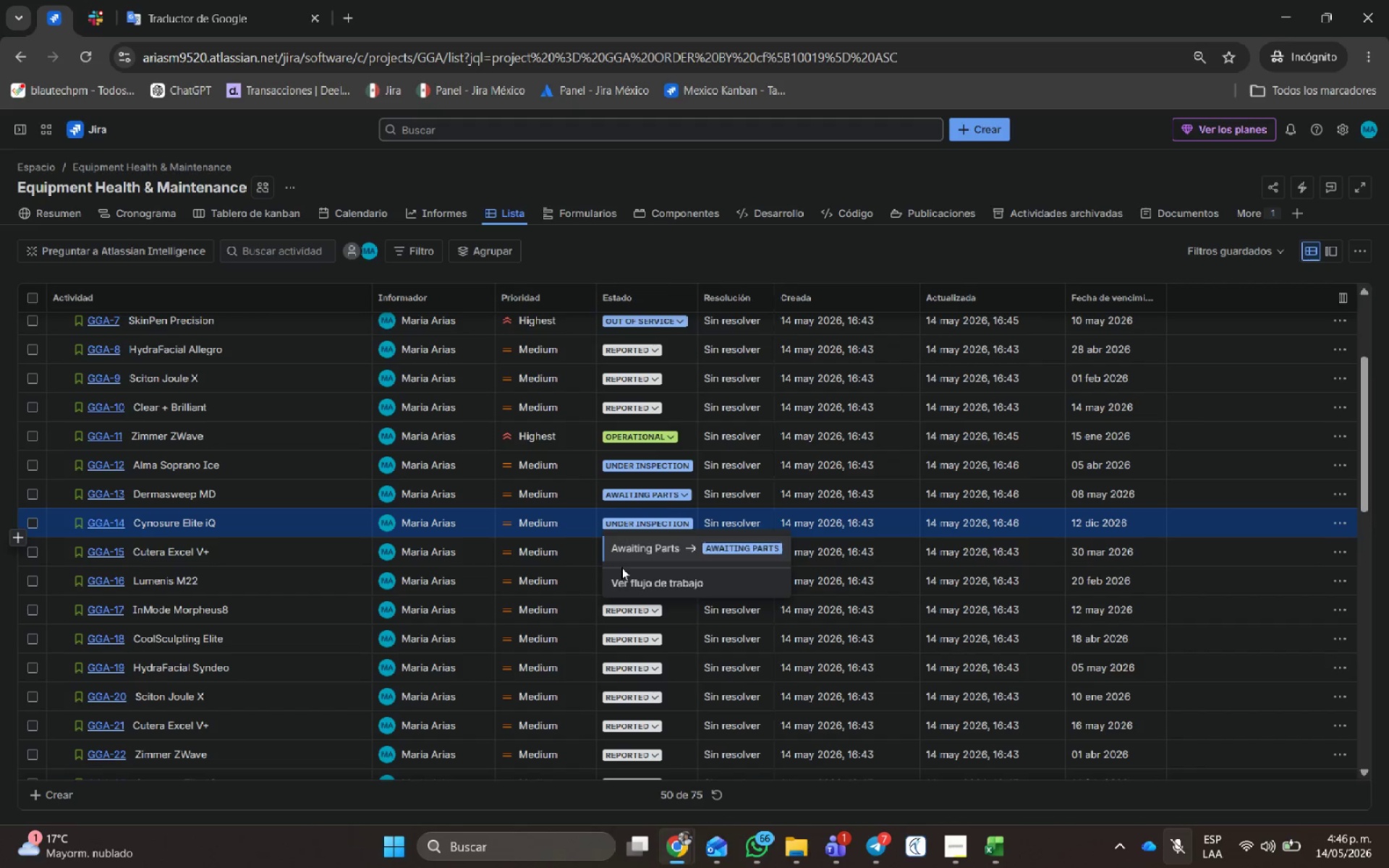 
left_click([632, 550])
 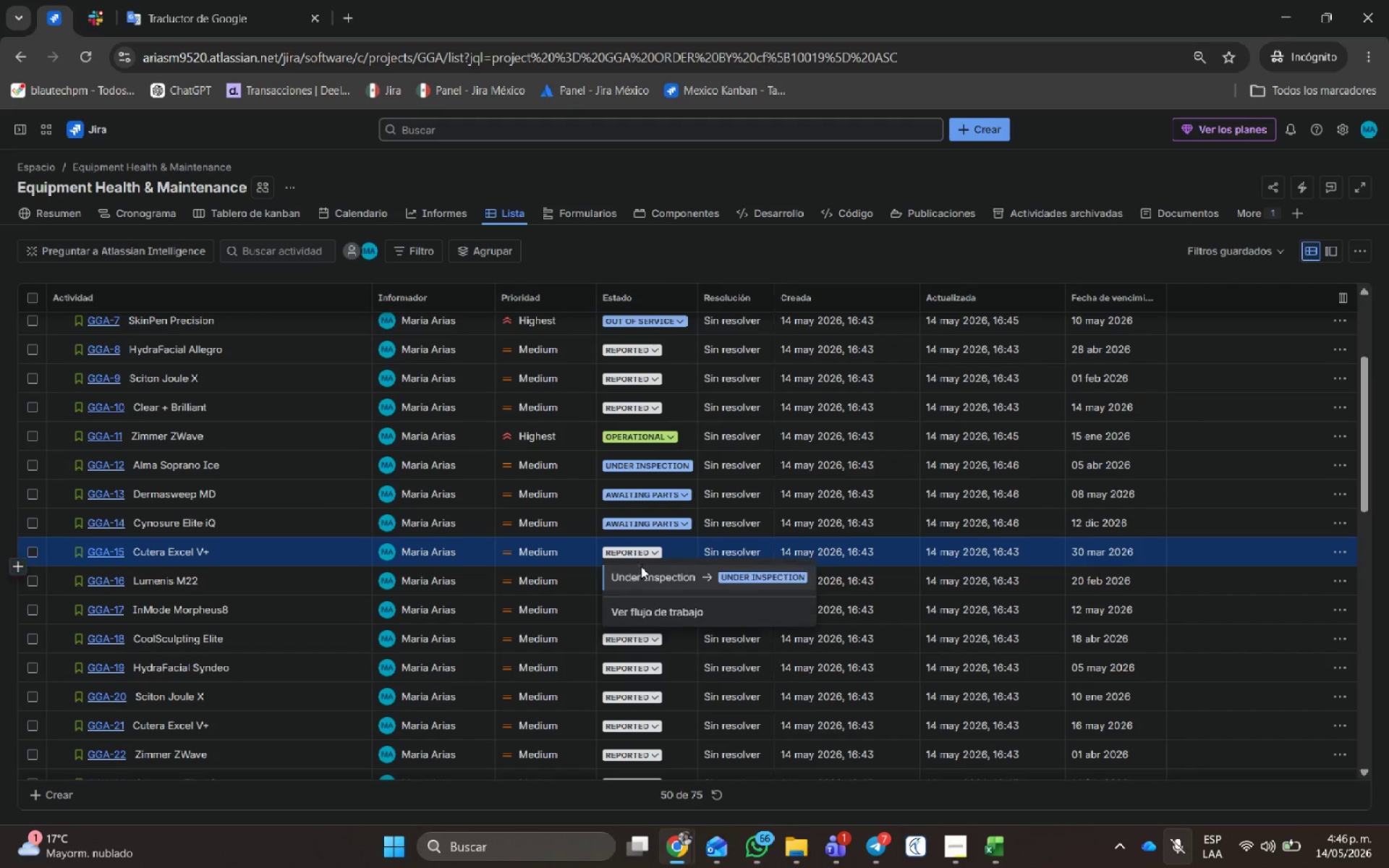 
left_click([641, 566])
 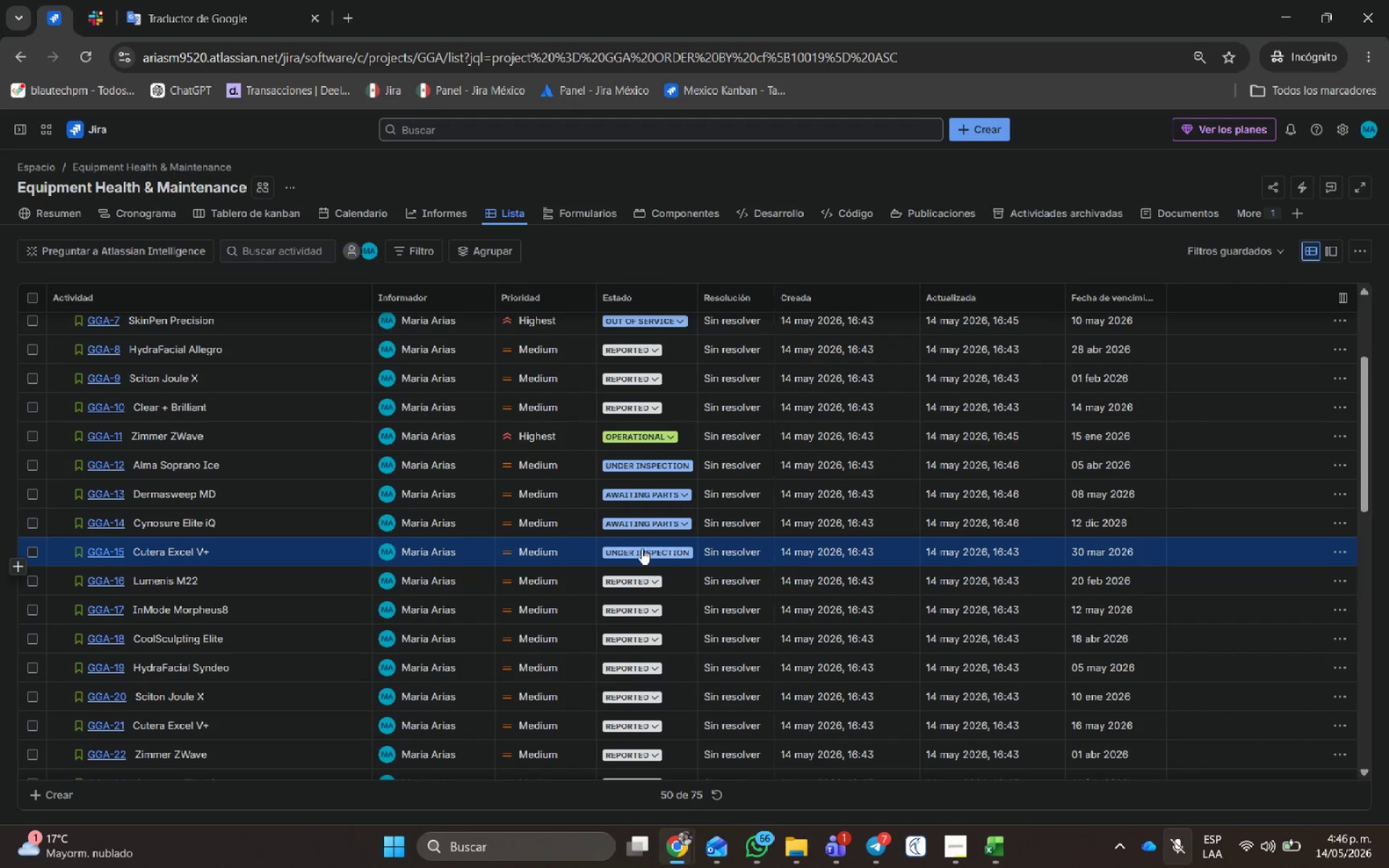 
left_click([642, 548])
 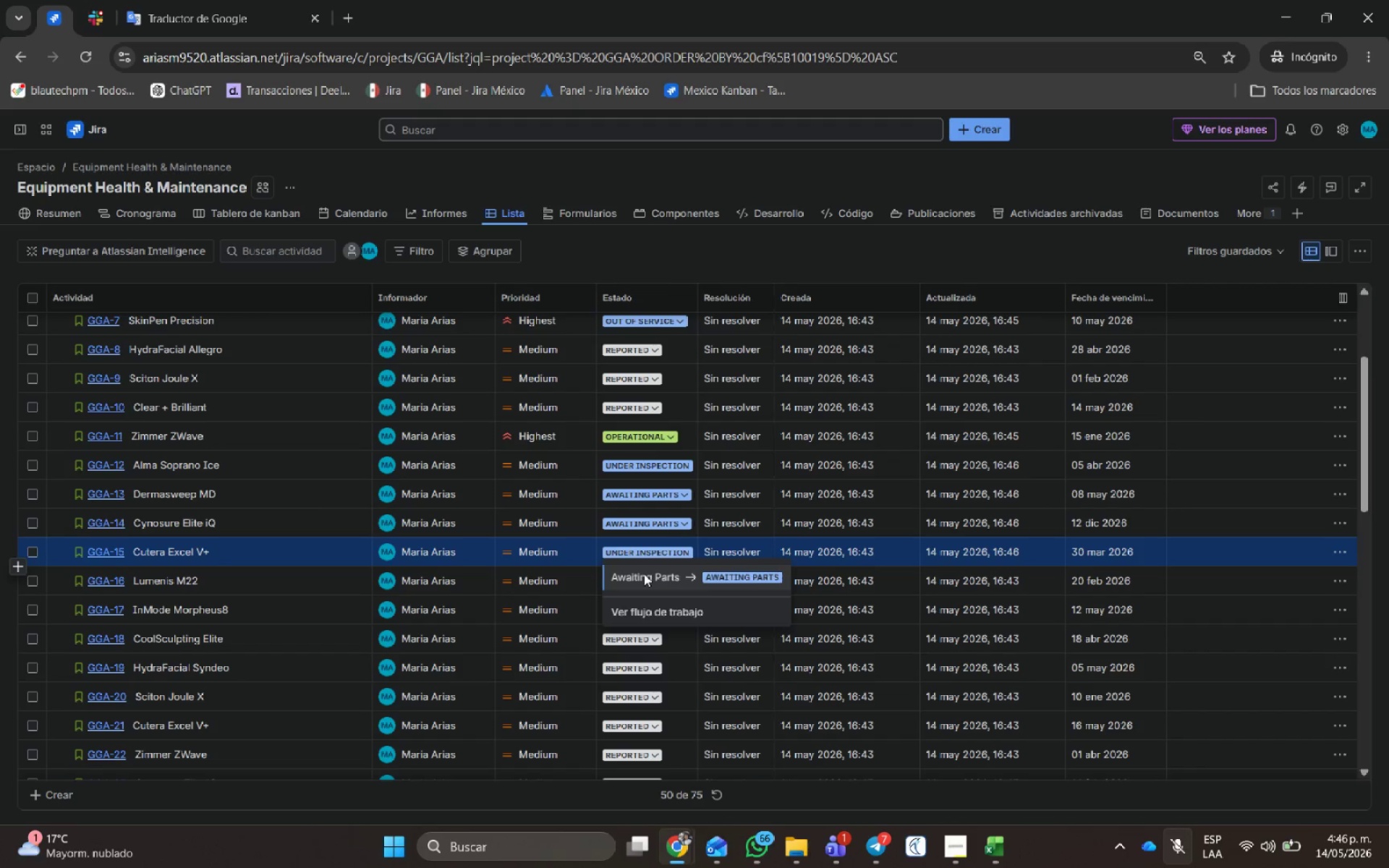 
left_click([644, 574])
 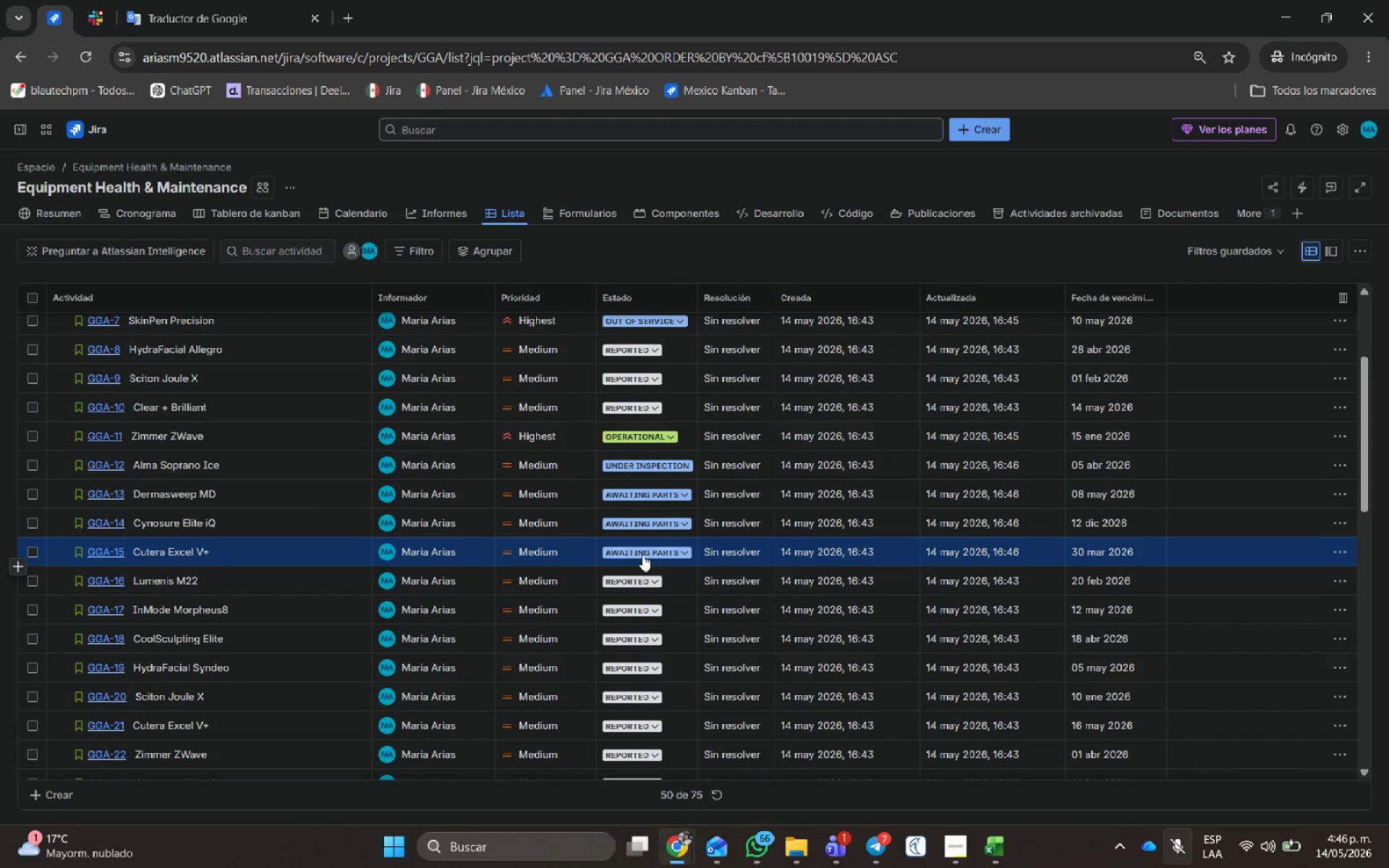 
left_click([642, 553])
 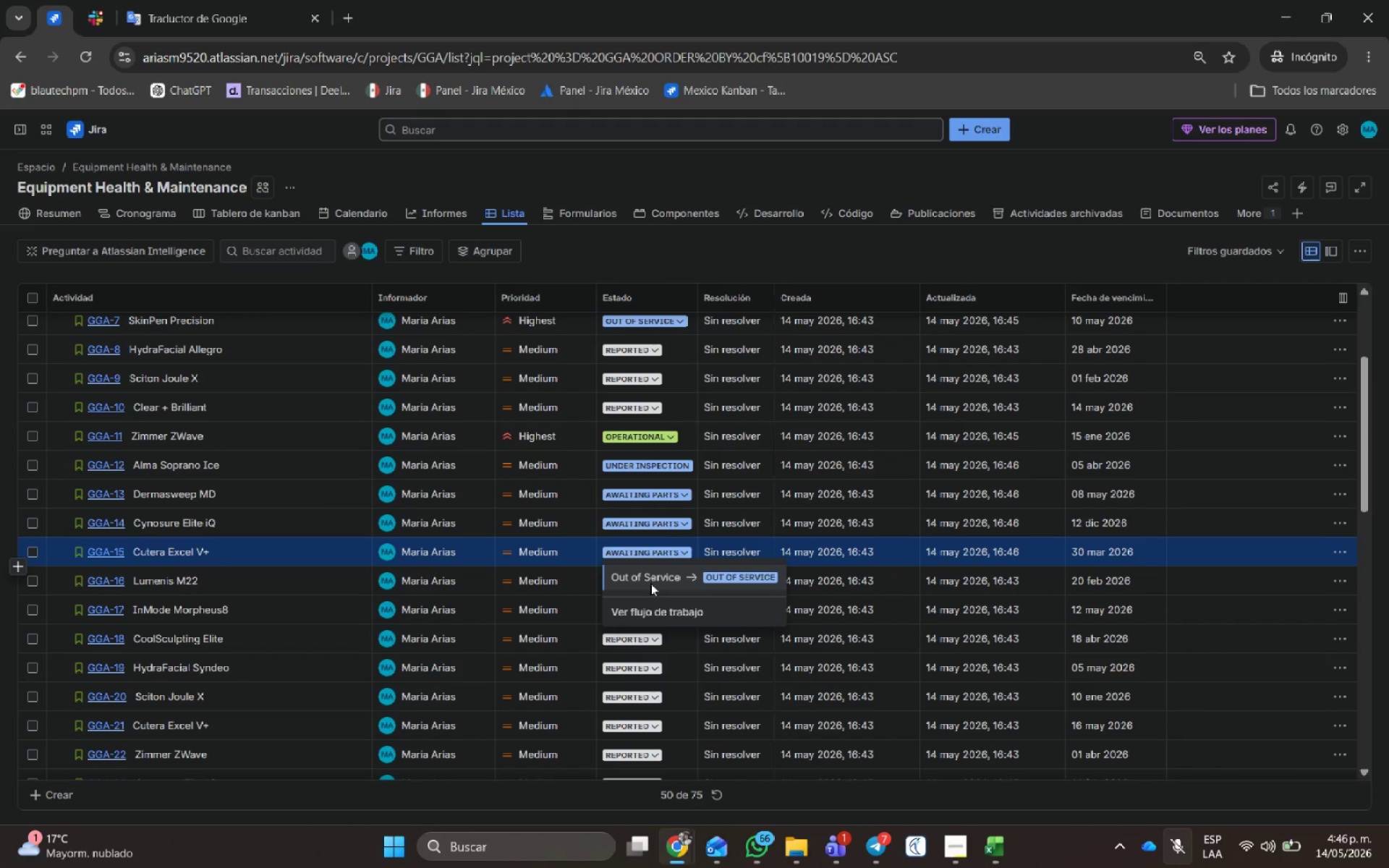 
left_click([650, 569])
 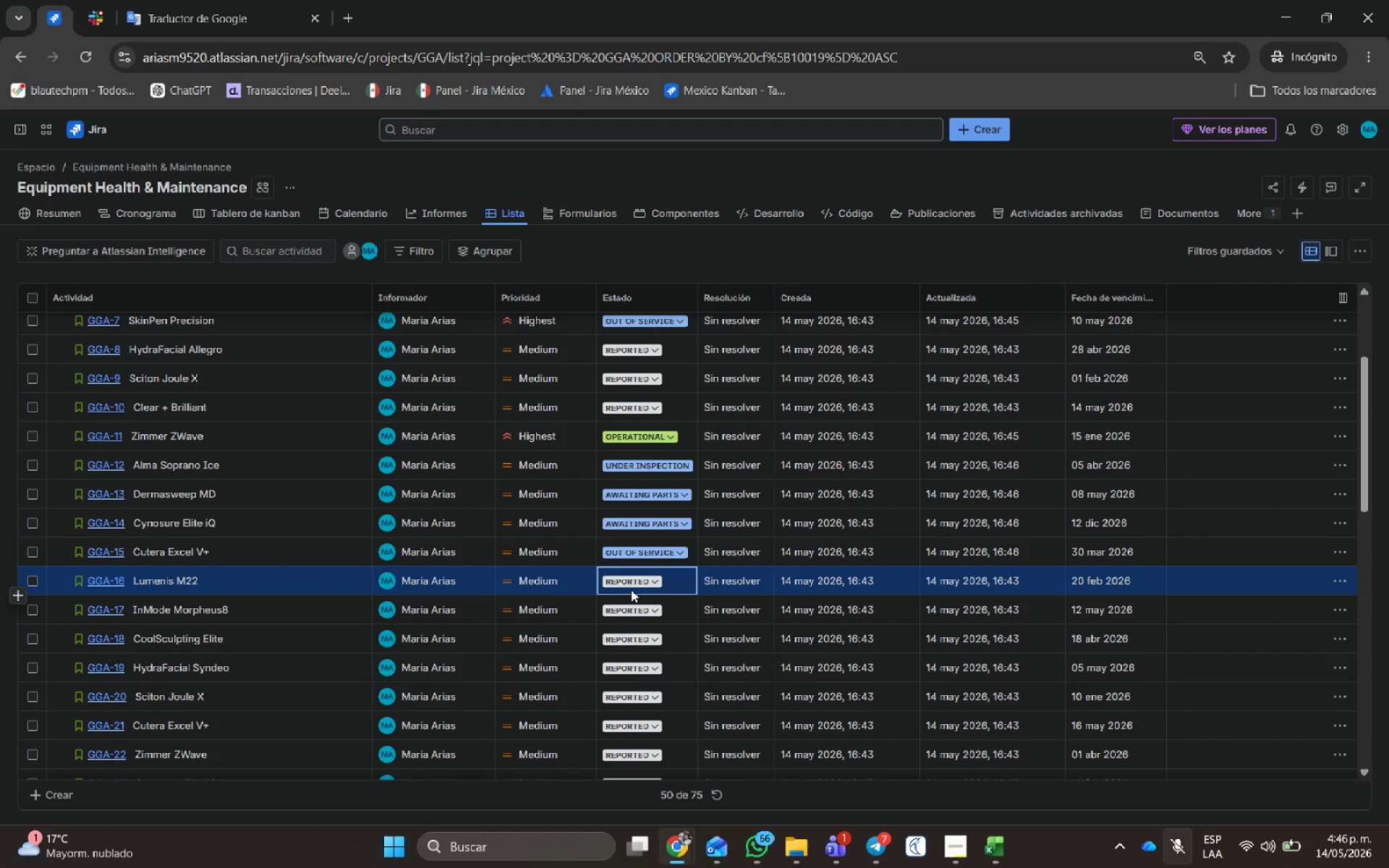 
left_click([631, 578])
 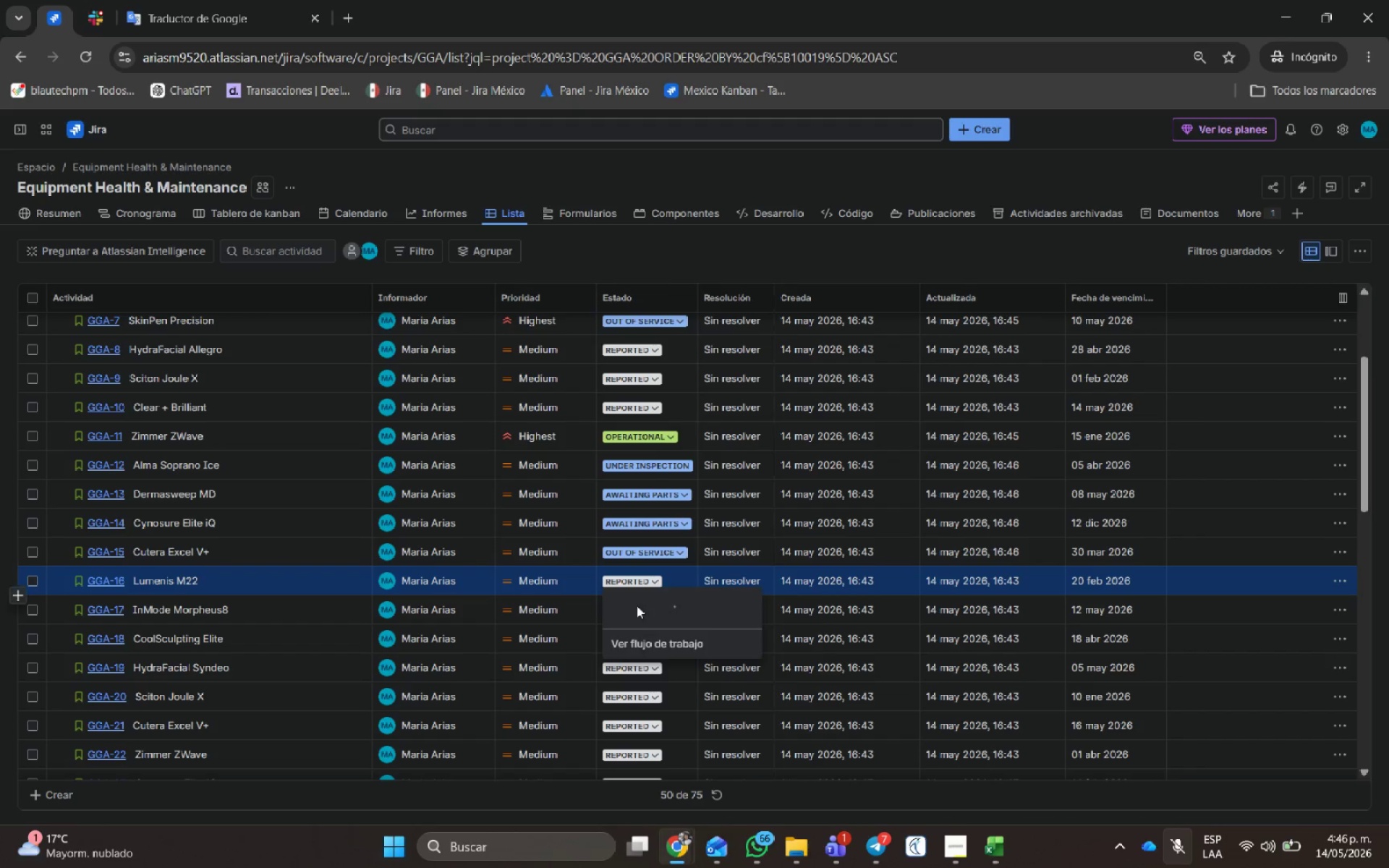 
left_click([637, 607])
 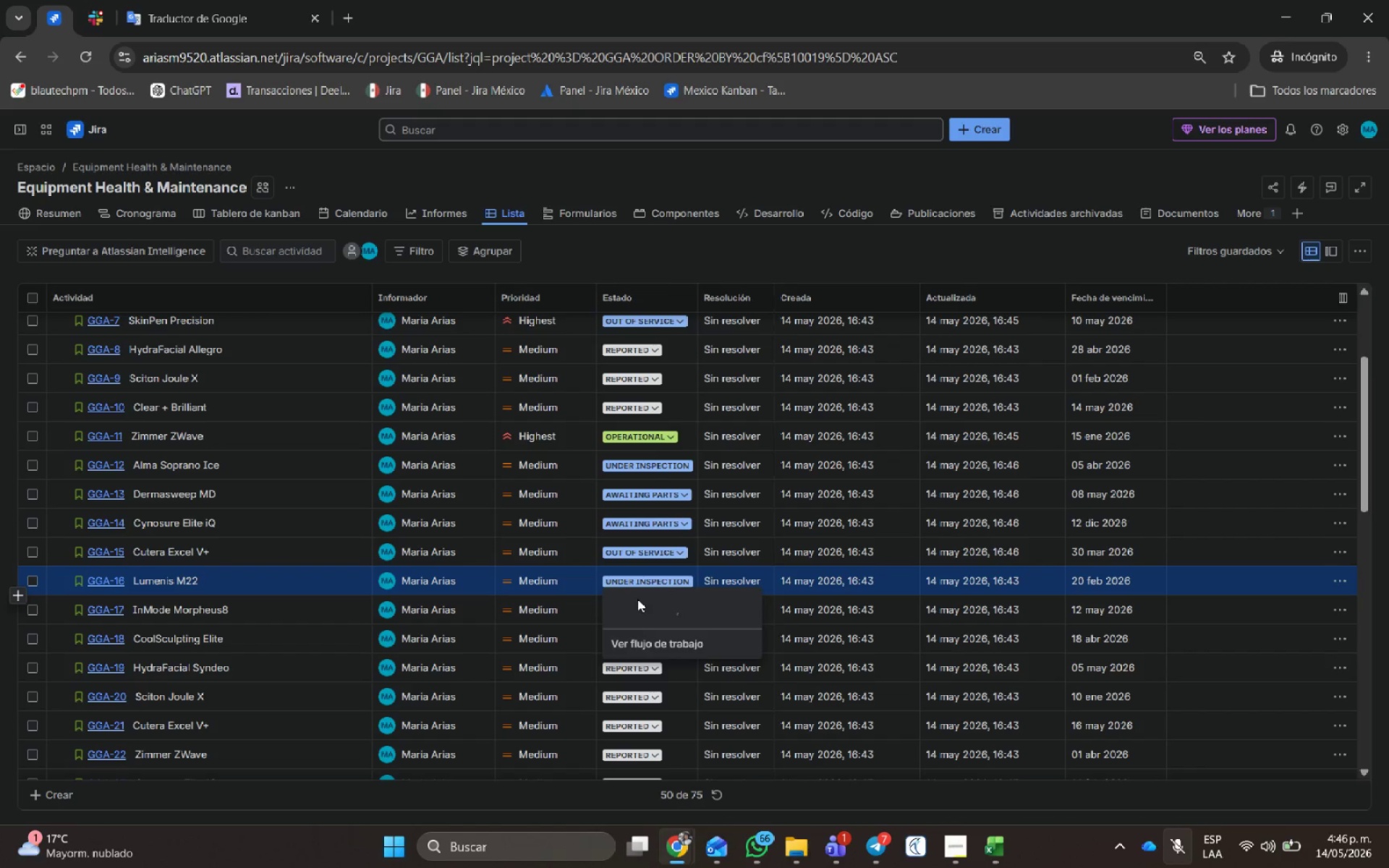 
left_click([639, 604])
 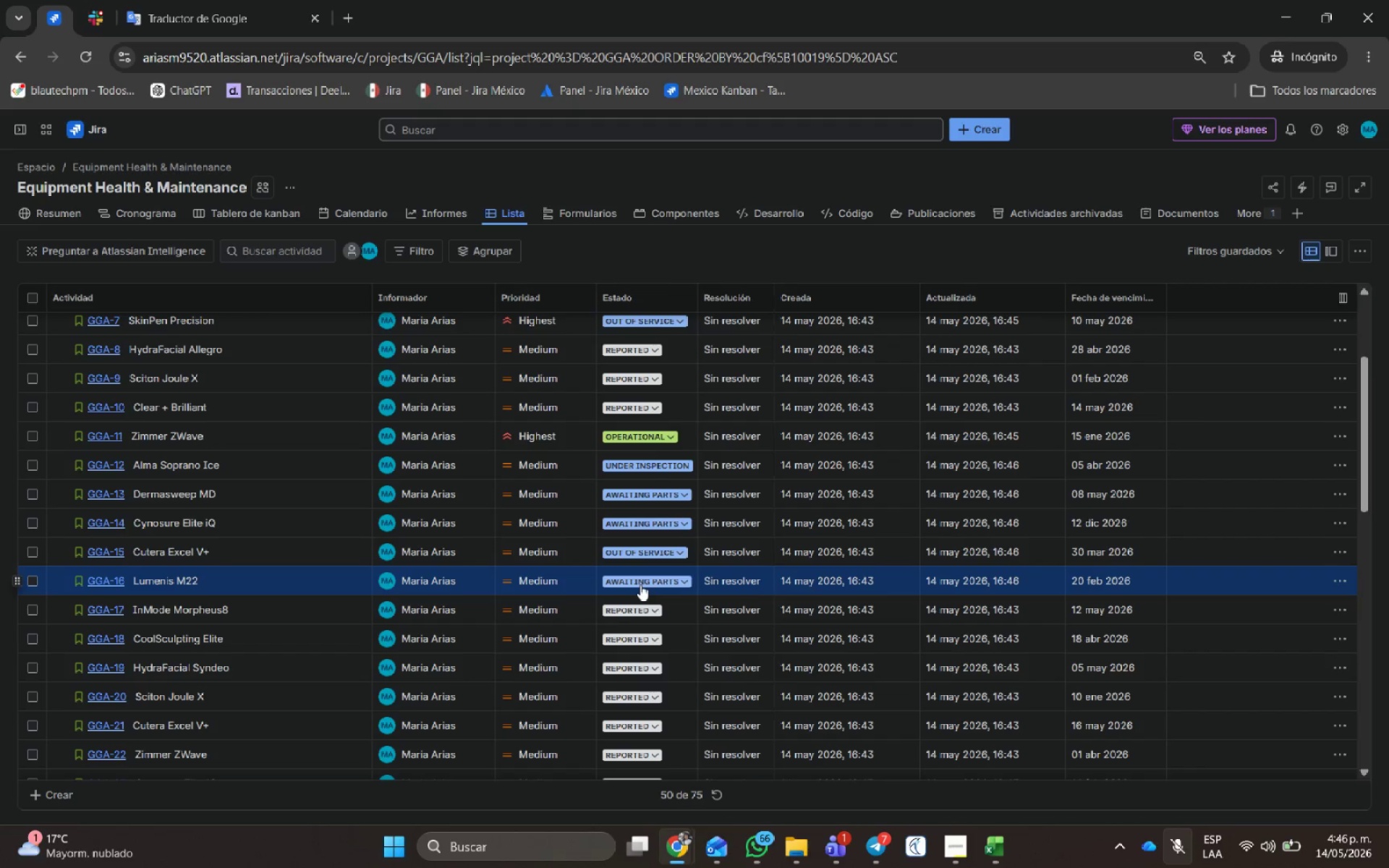 
left_click([640, 584])
 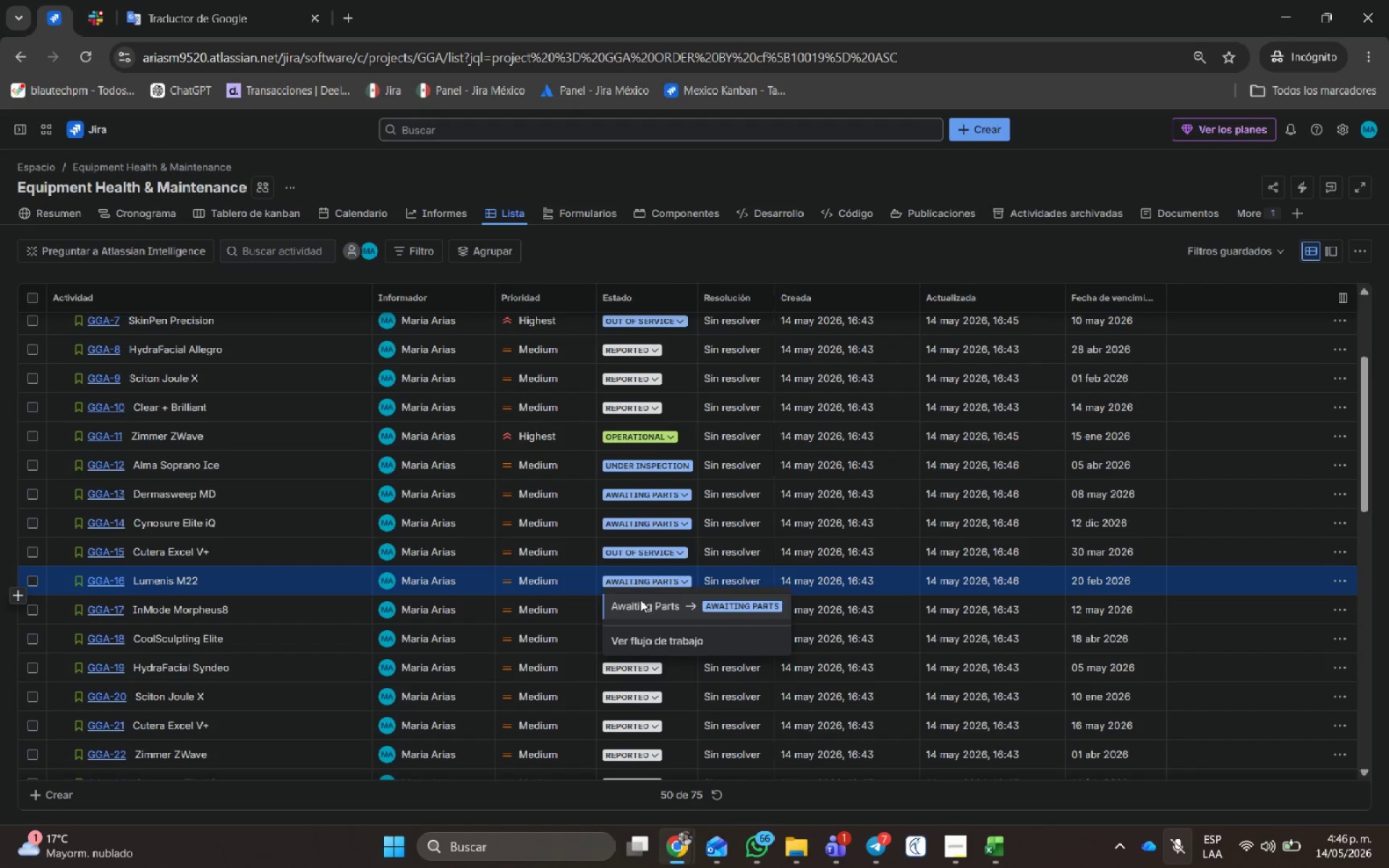 
left_click([640, 603])
 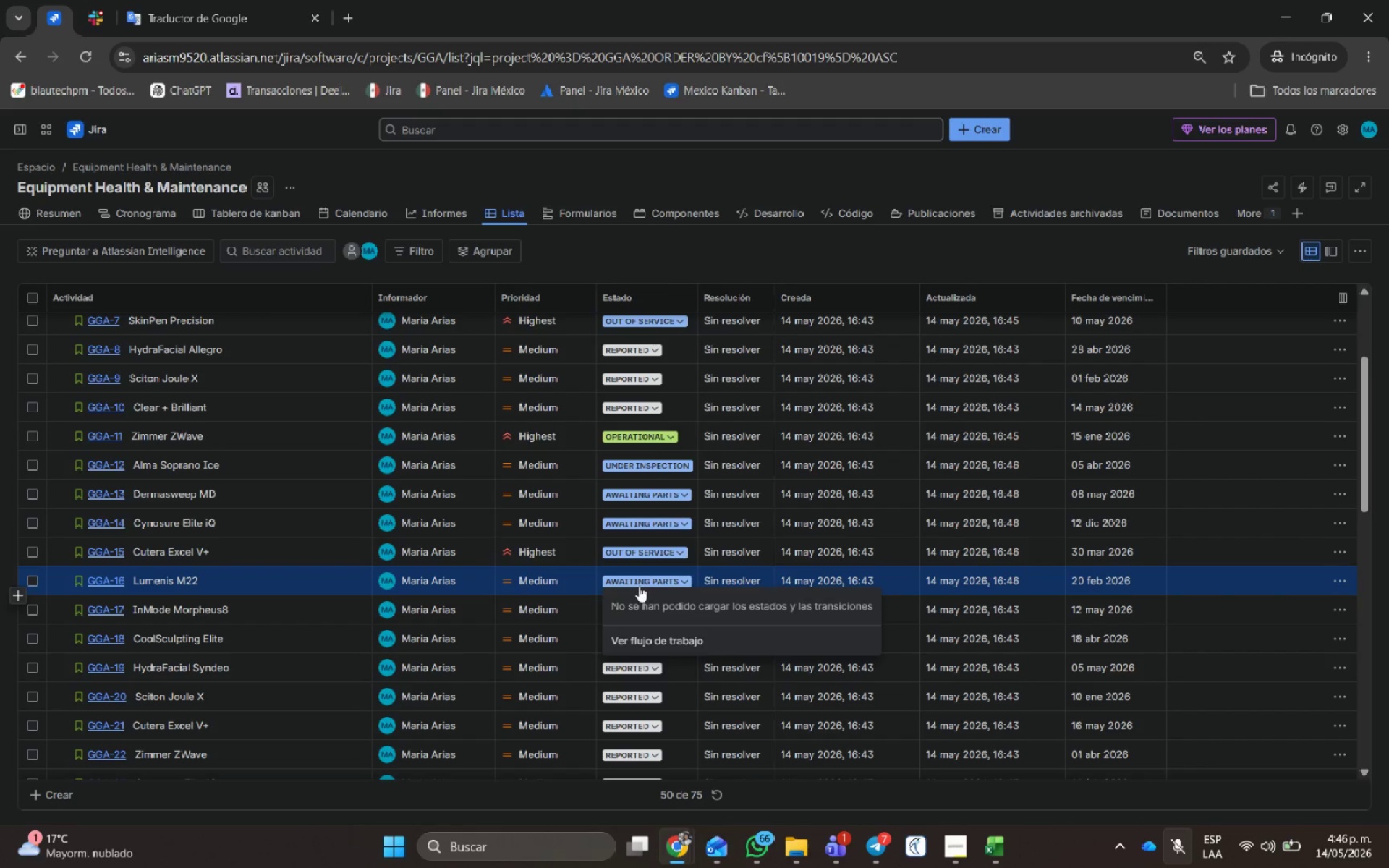 
left_click([638, 584])
 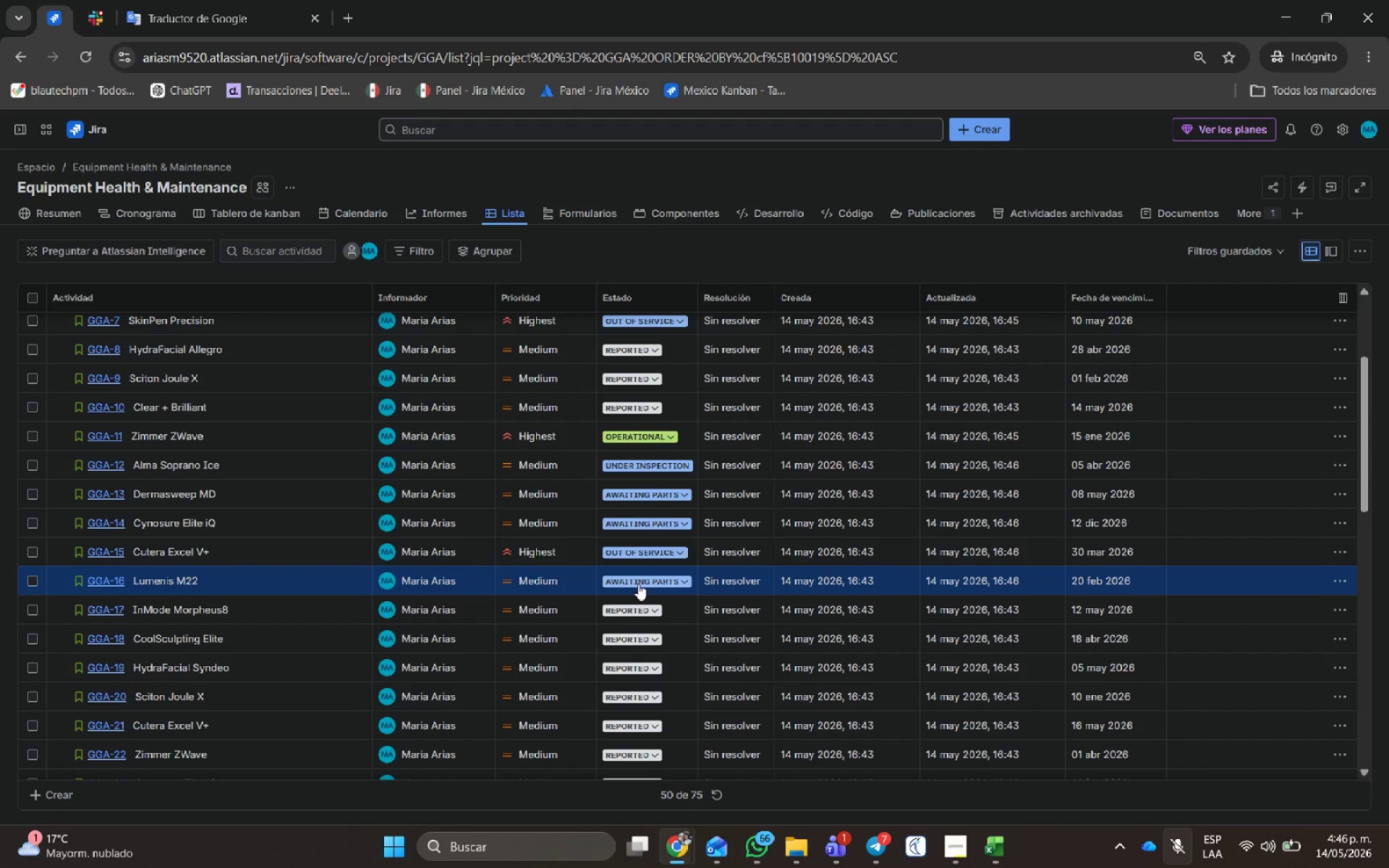 
left_click([638, 584])
 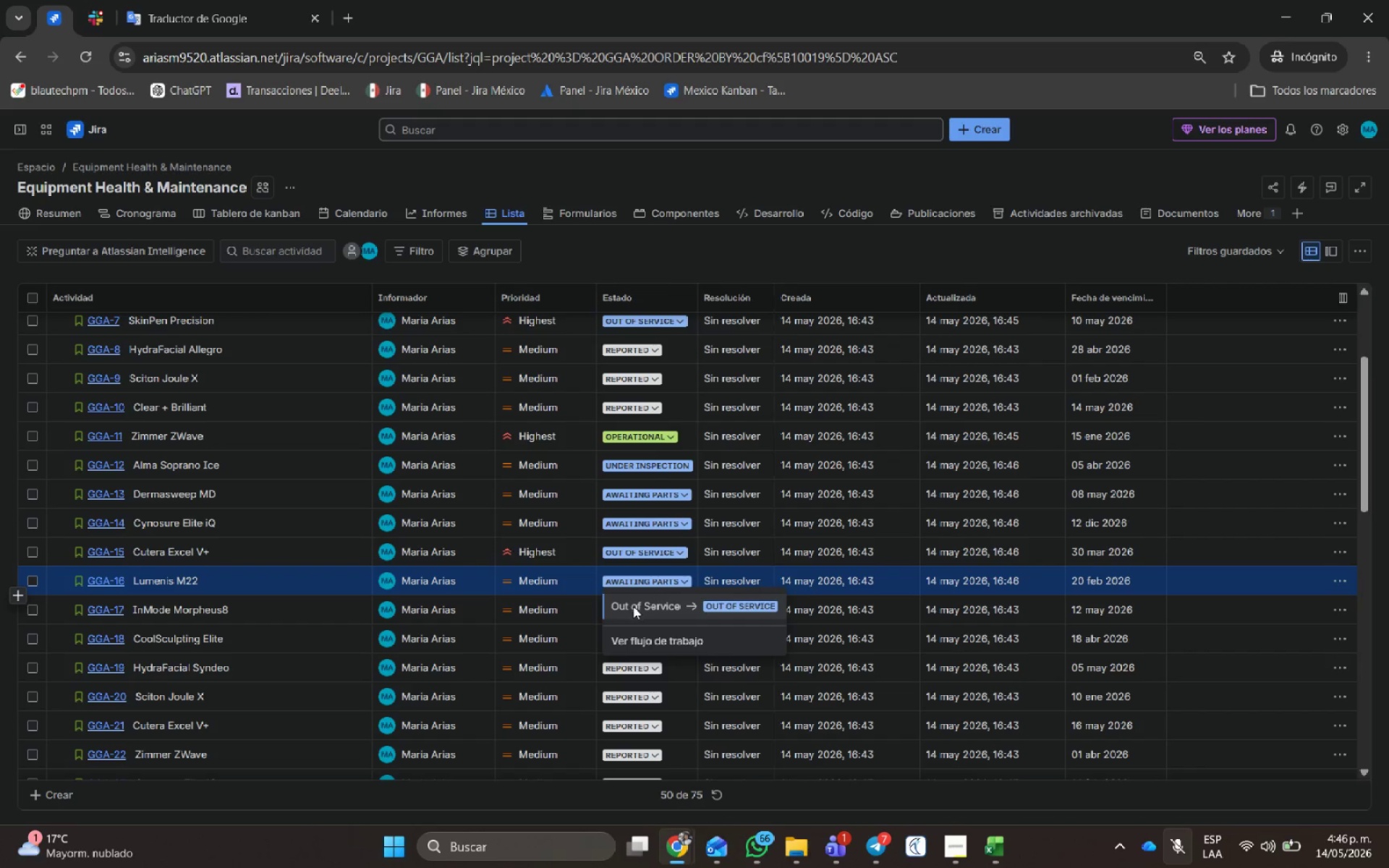 
left_click([633, 608])
 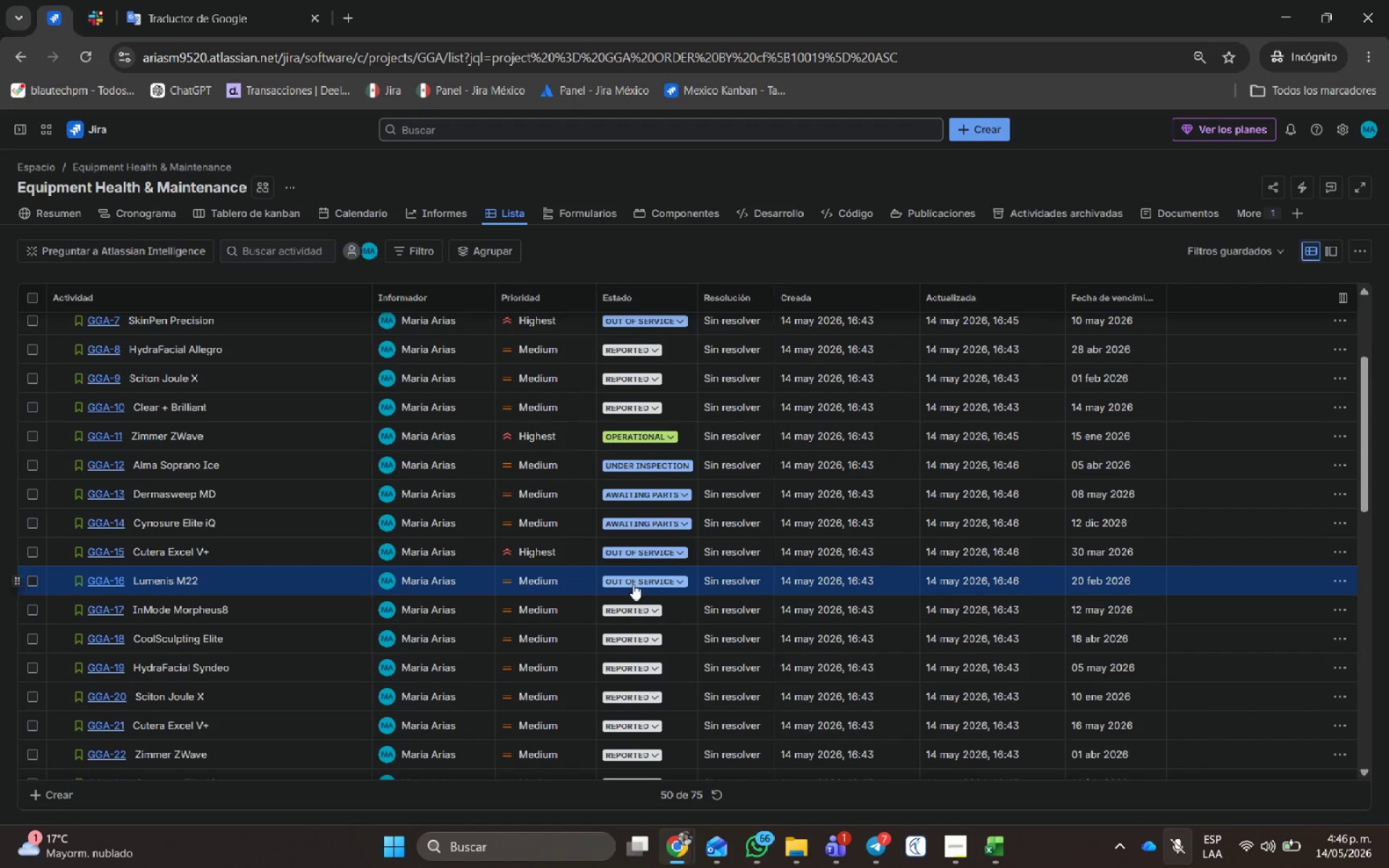 
left_click([633, 579])
 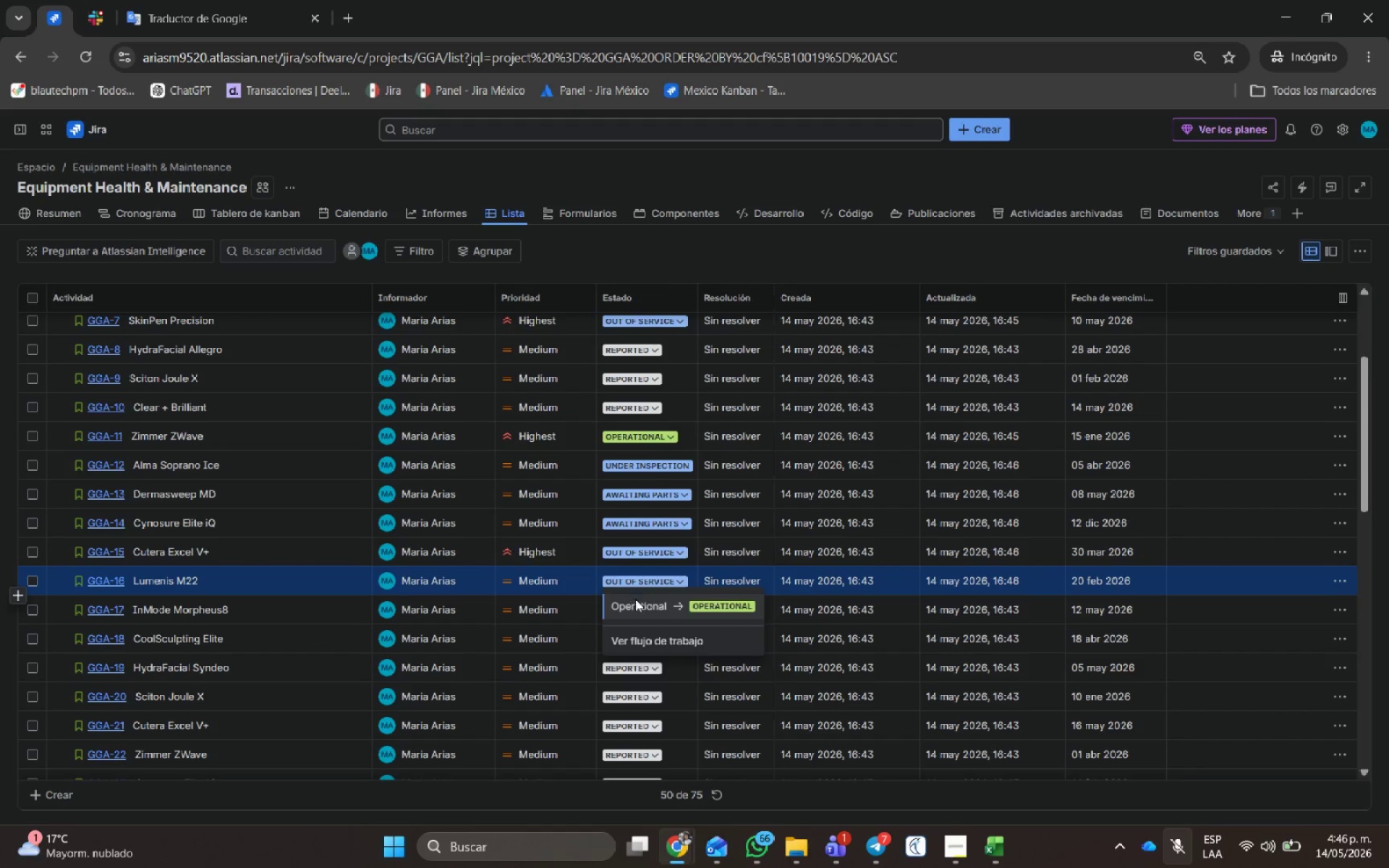 
left_click([637, 602])
 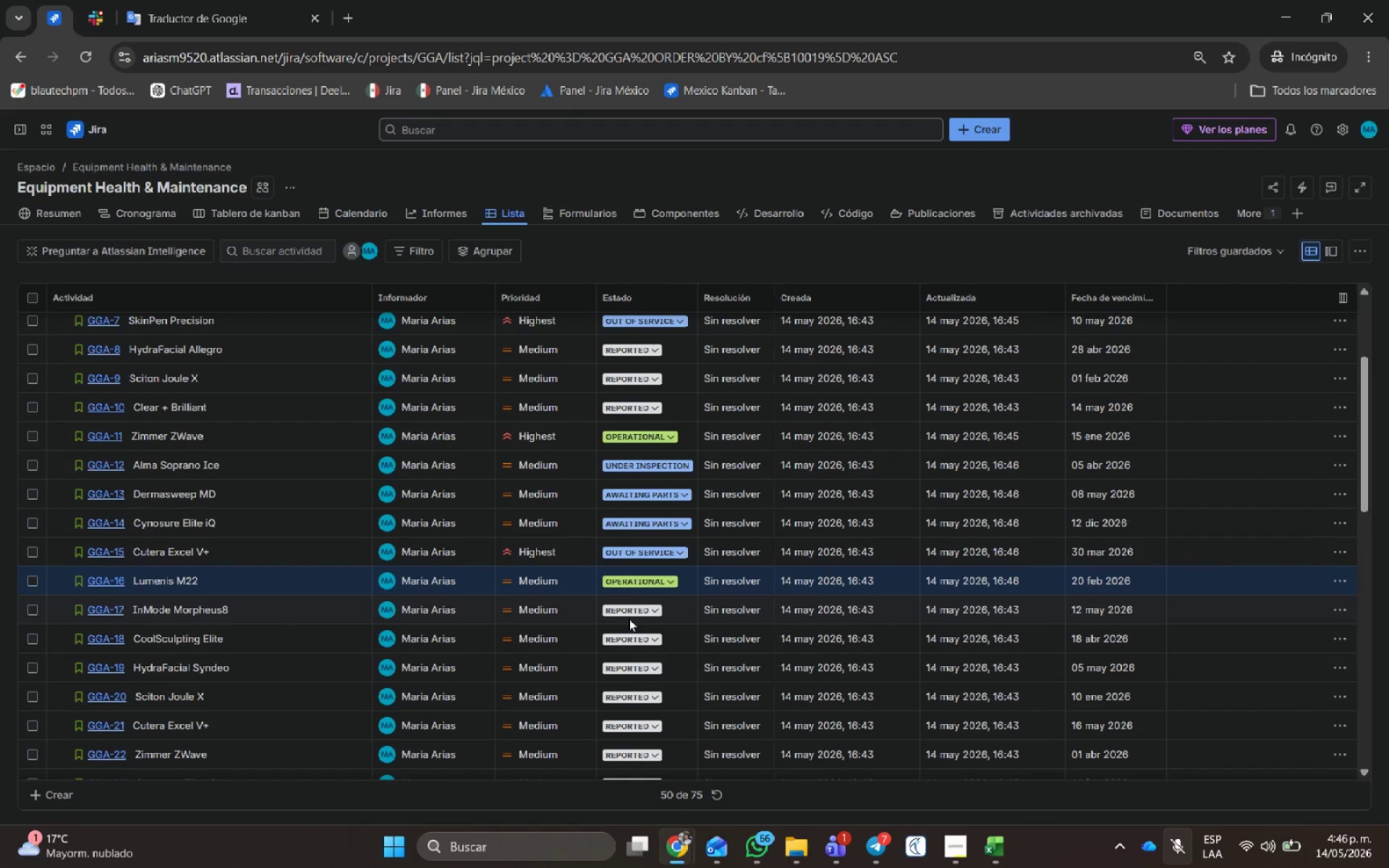 
scroll: coordinate [629, 618], scroll_direction: down, amount: 1.0
 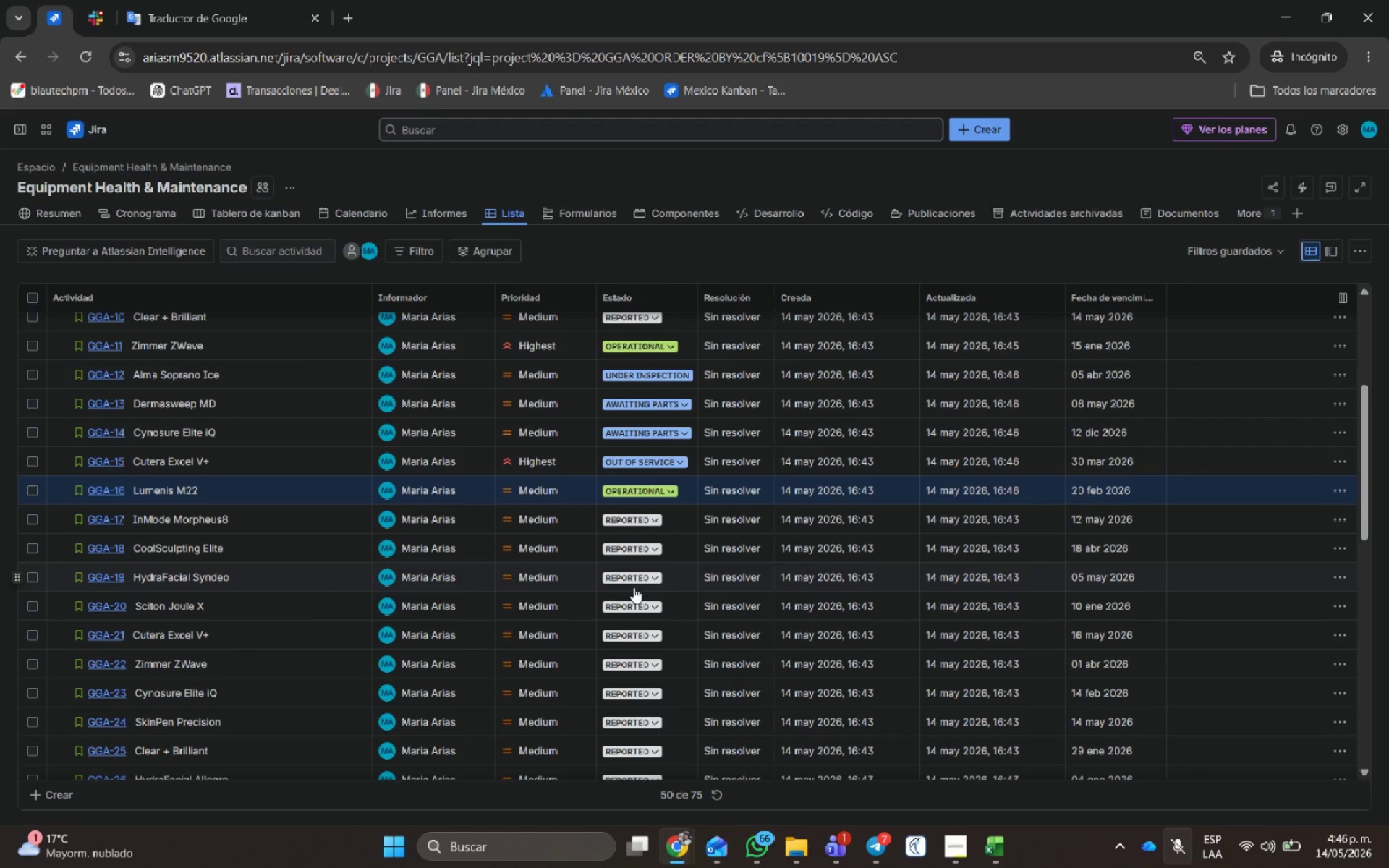 
left_click([635, 581])
 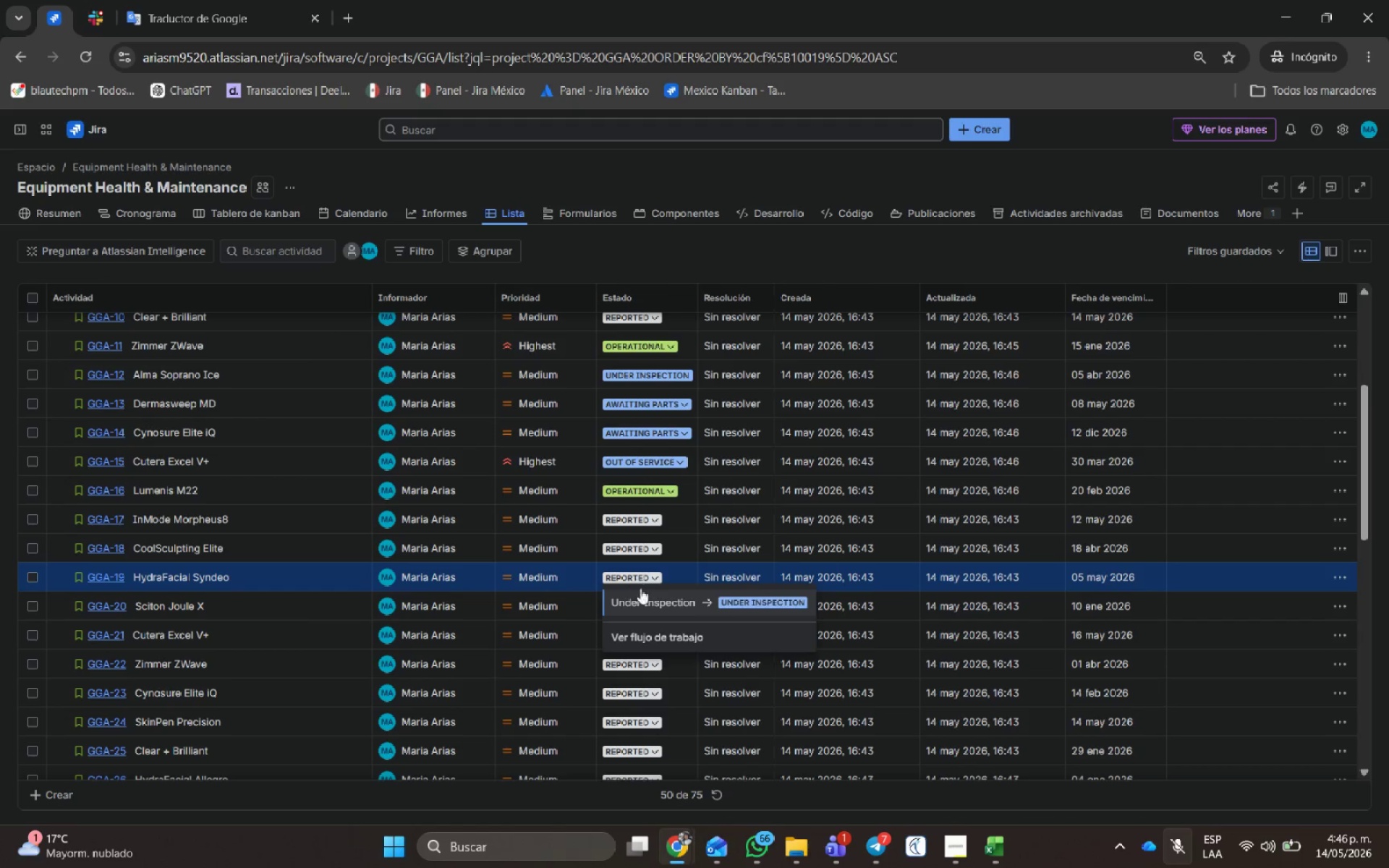 
left_click([642, 600])
 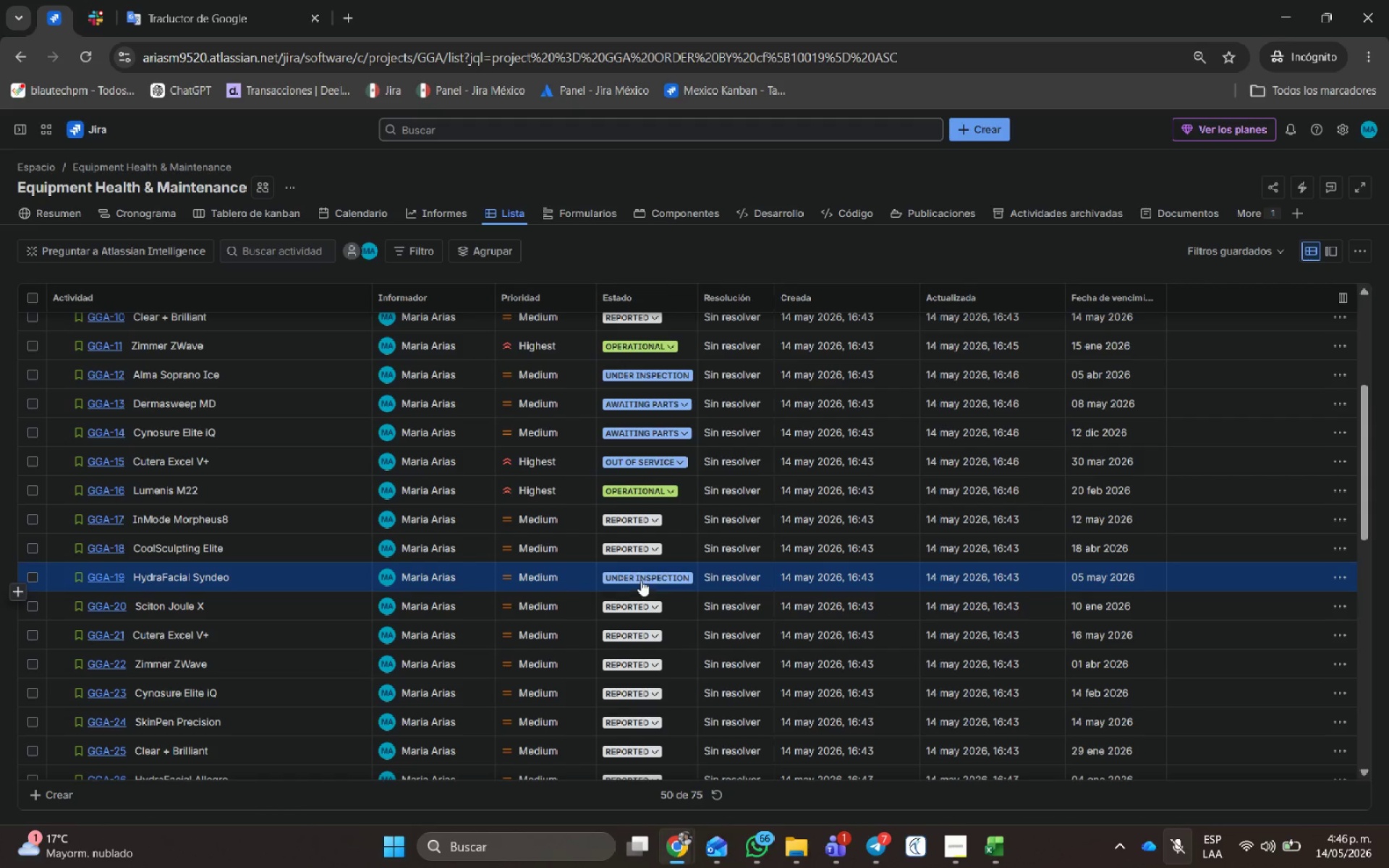 
left_click([641, 578])
 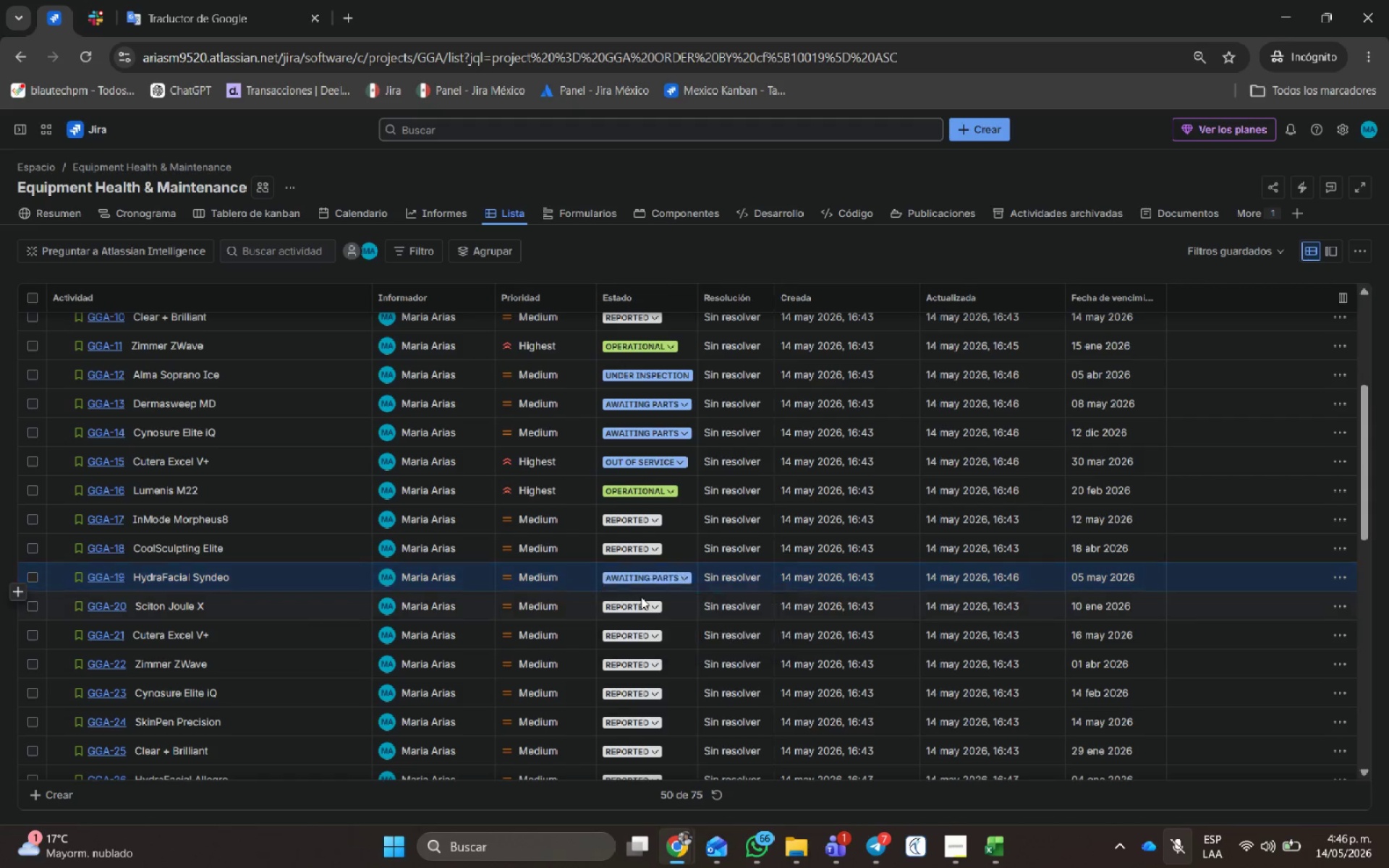 
double_click([636, 603])
 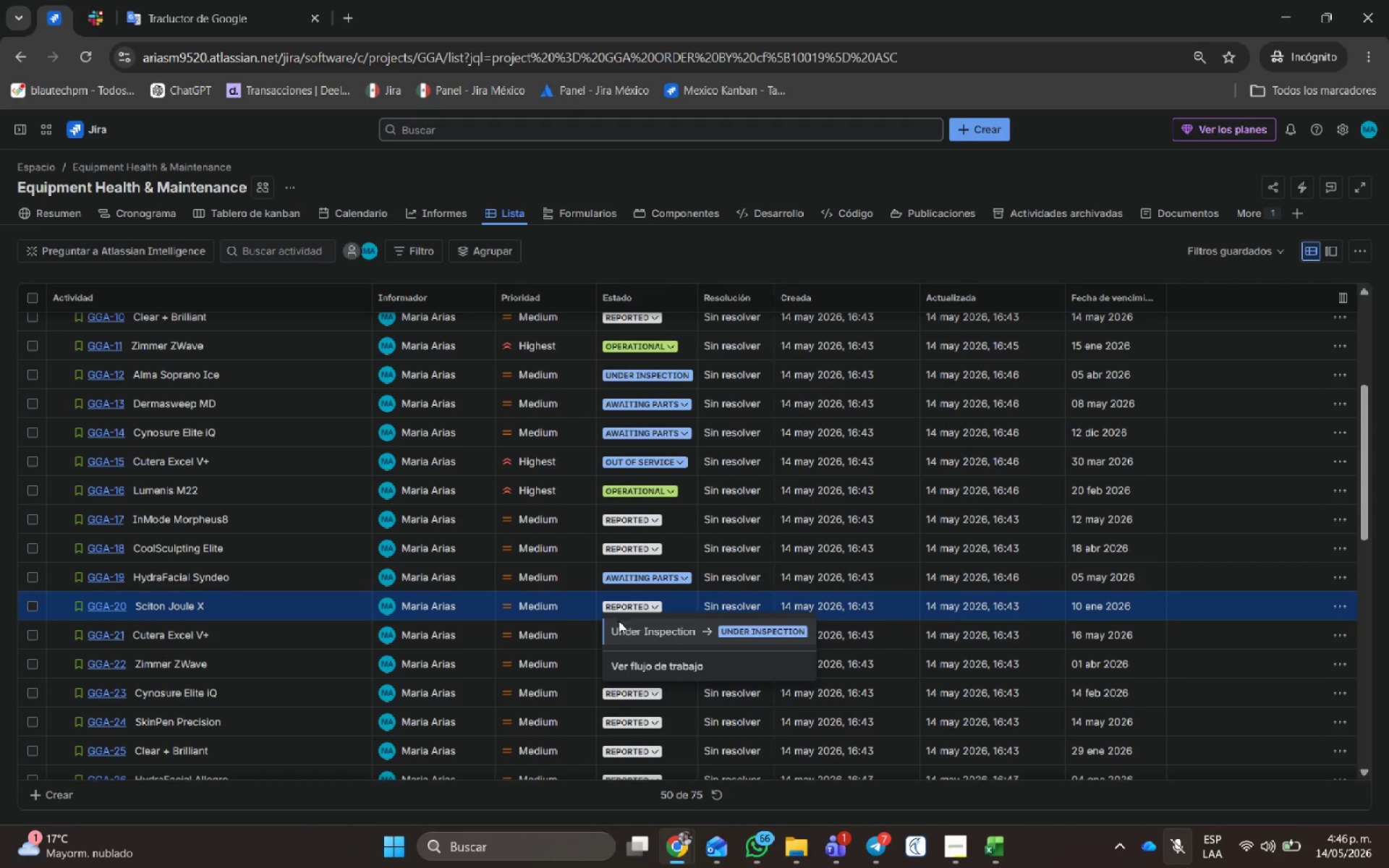 
left_click([621, 634])
 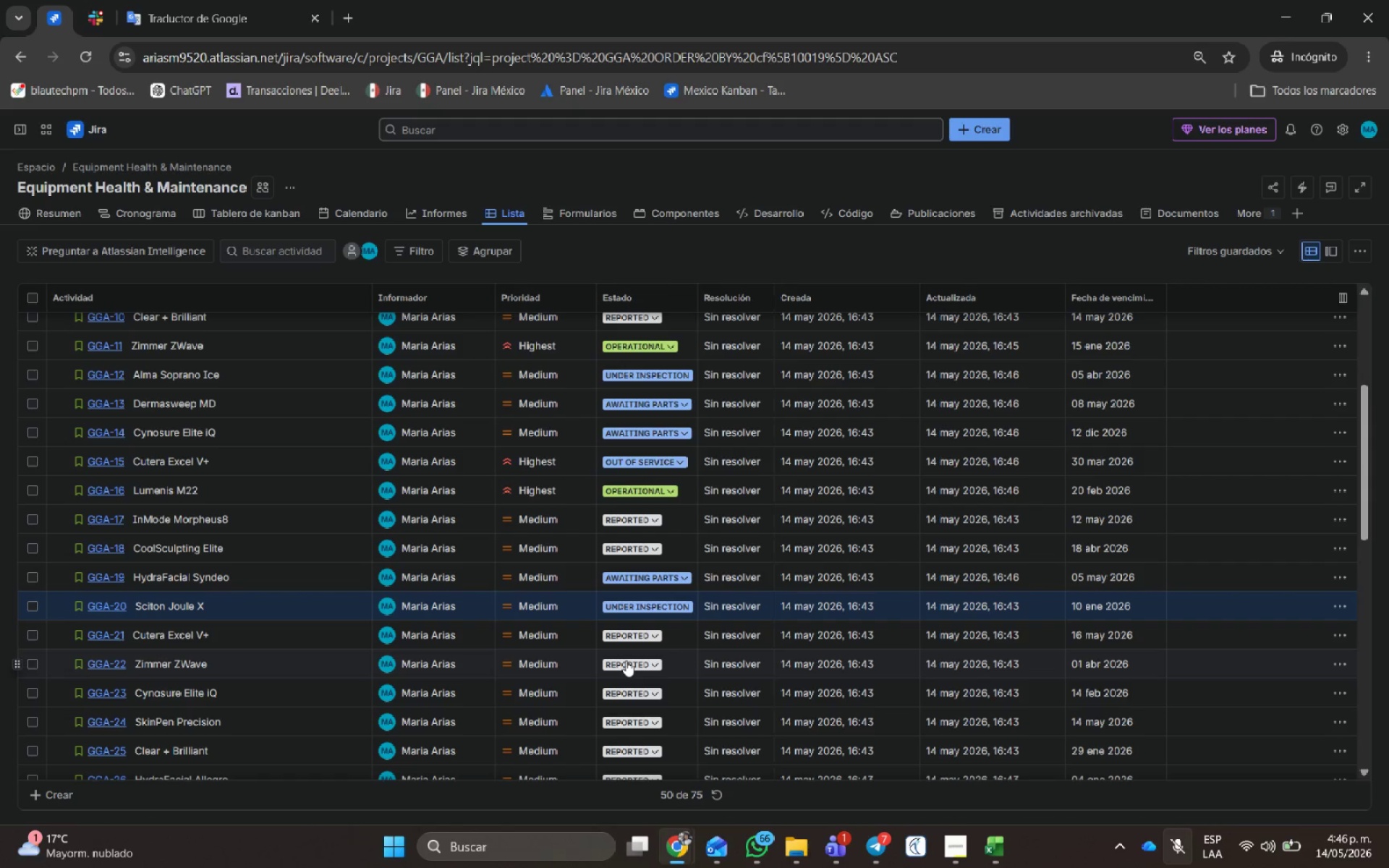 
left_click([626, 663])
 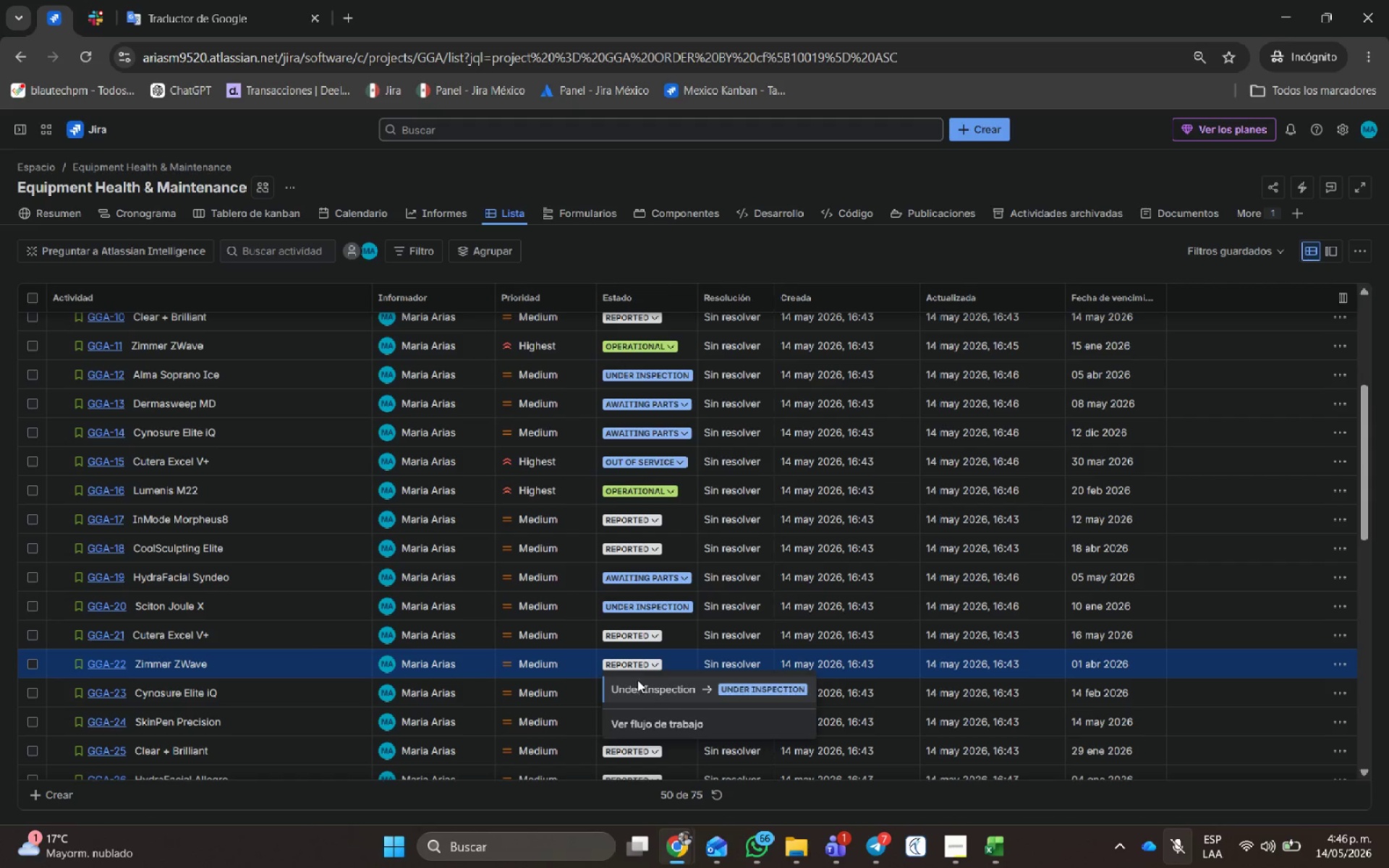 
left_click([645, 695])
 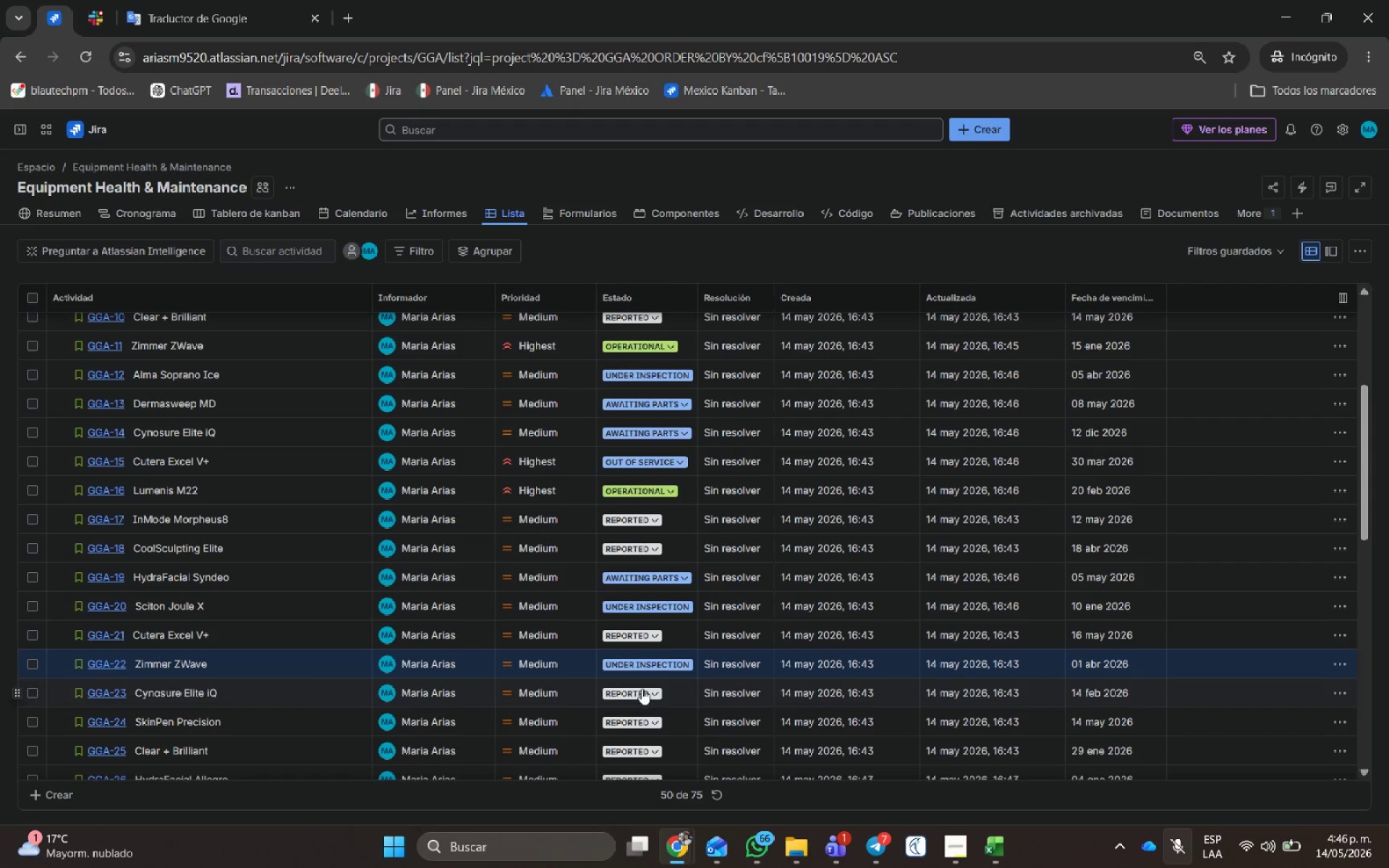 
left_click([642, 689])
 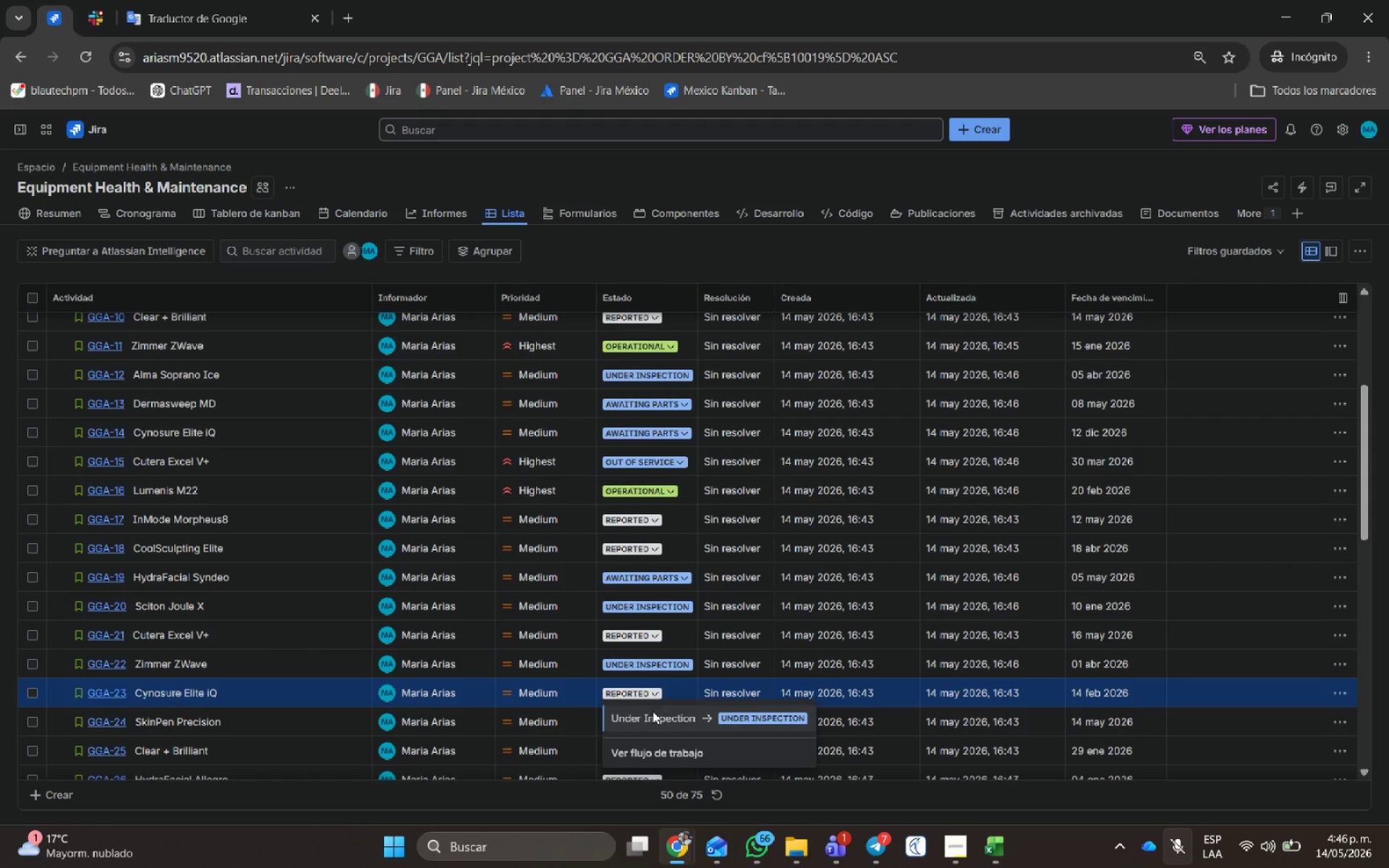 
left_click([653, 715])
 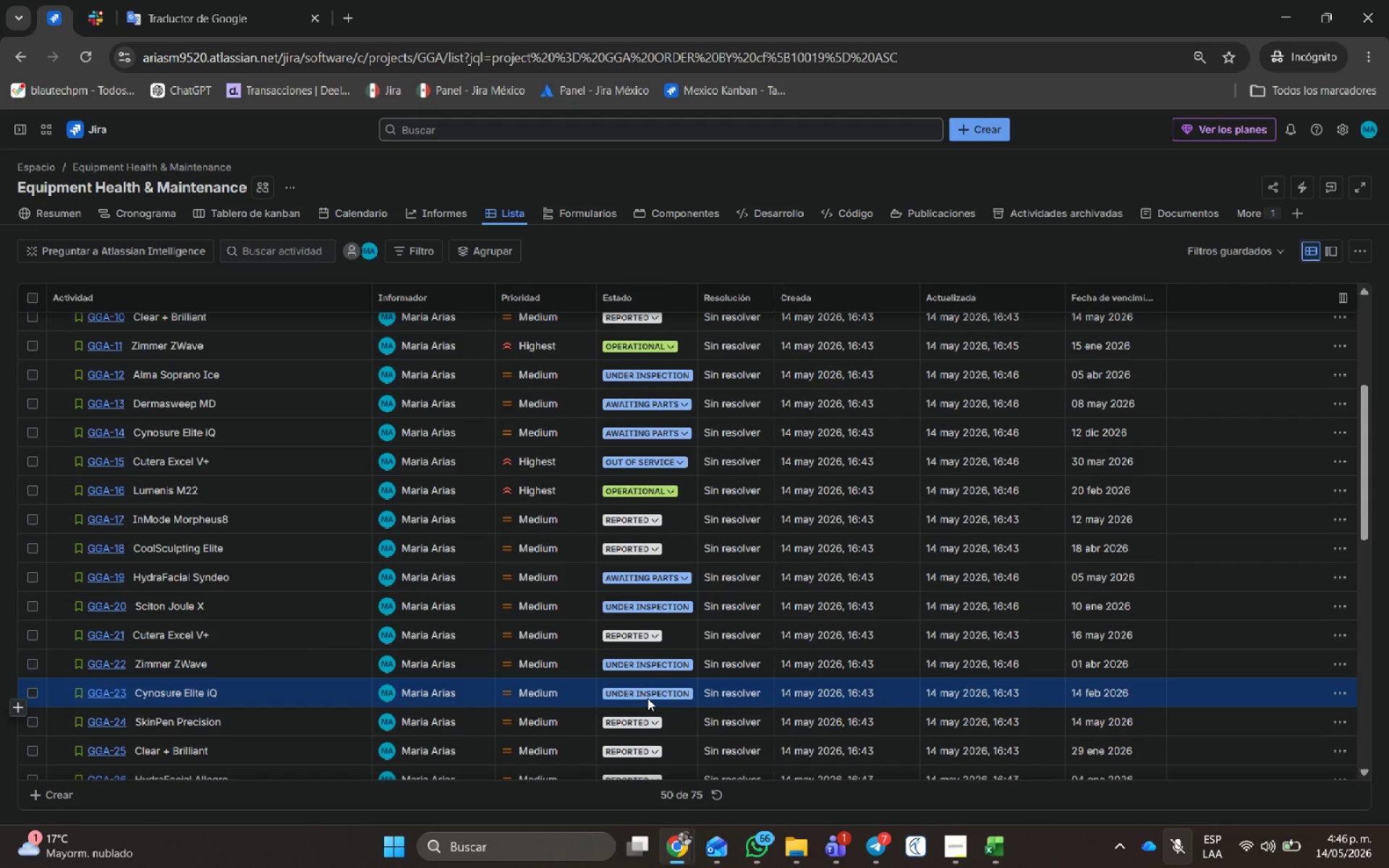 
left_click([647, 698])
 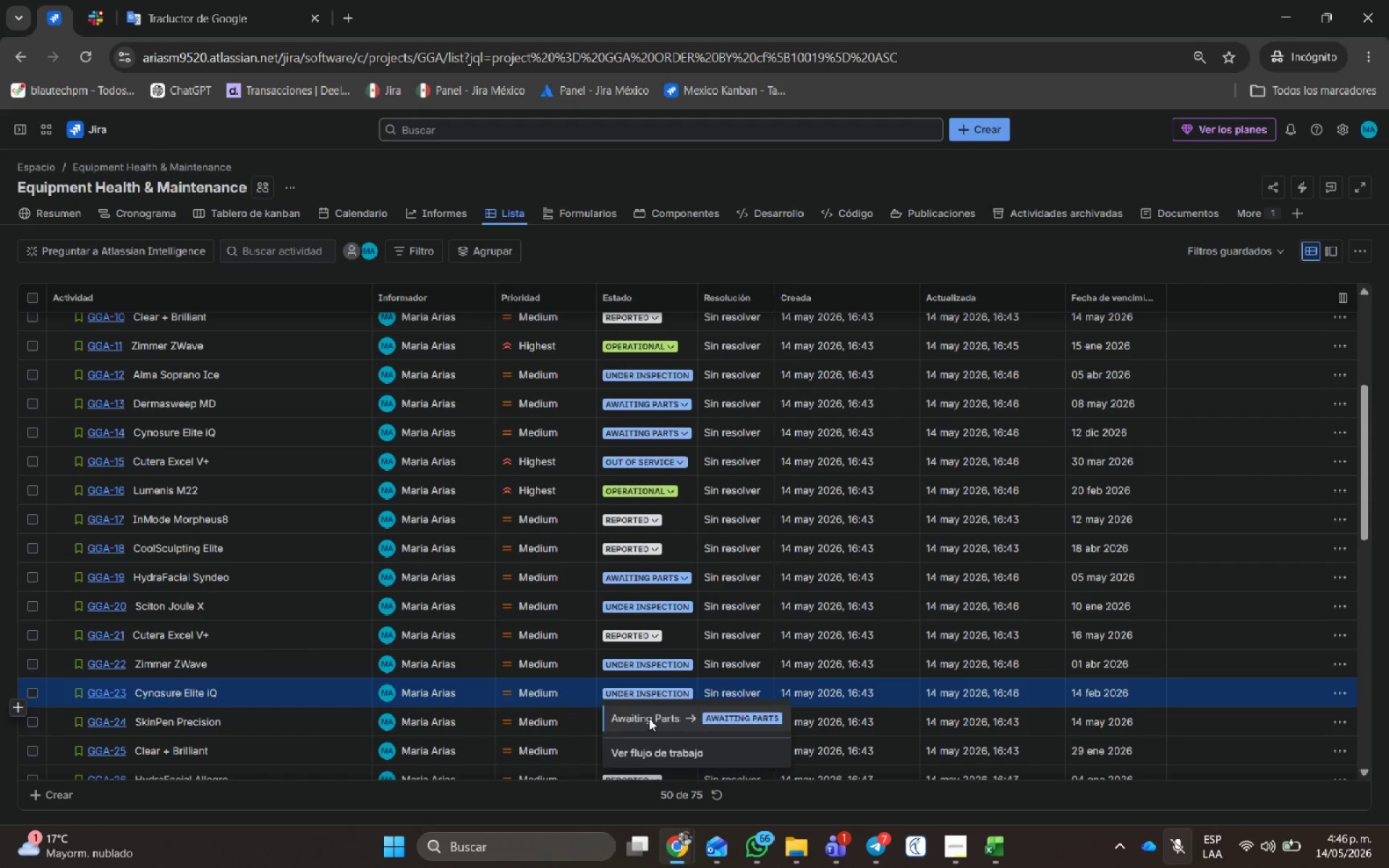 
left_click([649, 718])
 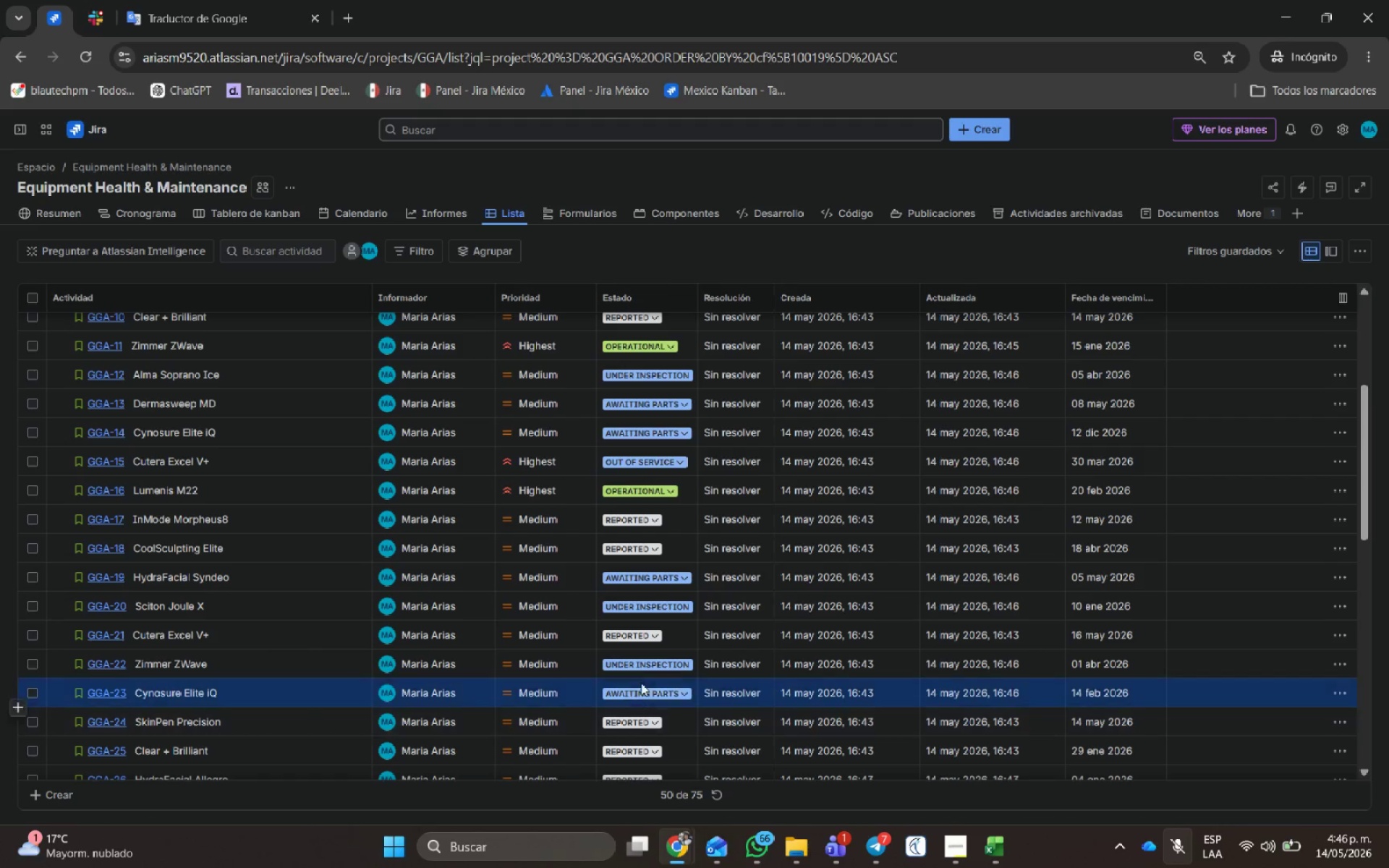 
scroll: coordinate [642, 670], scroll_direction: down, amount: 2.0
 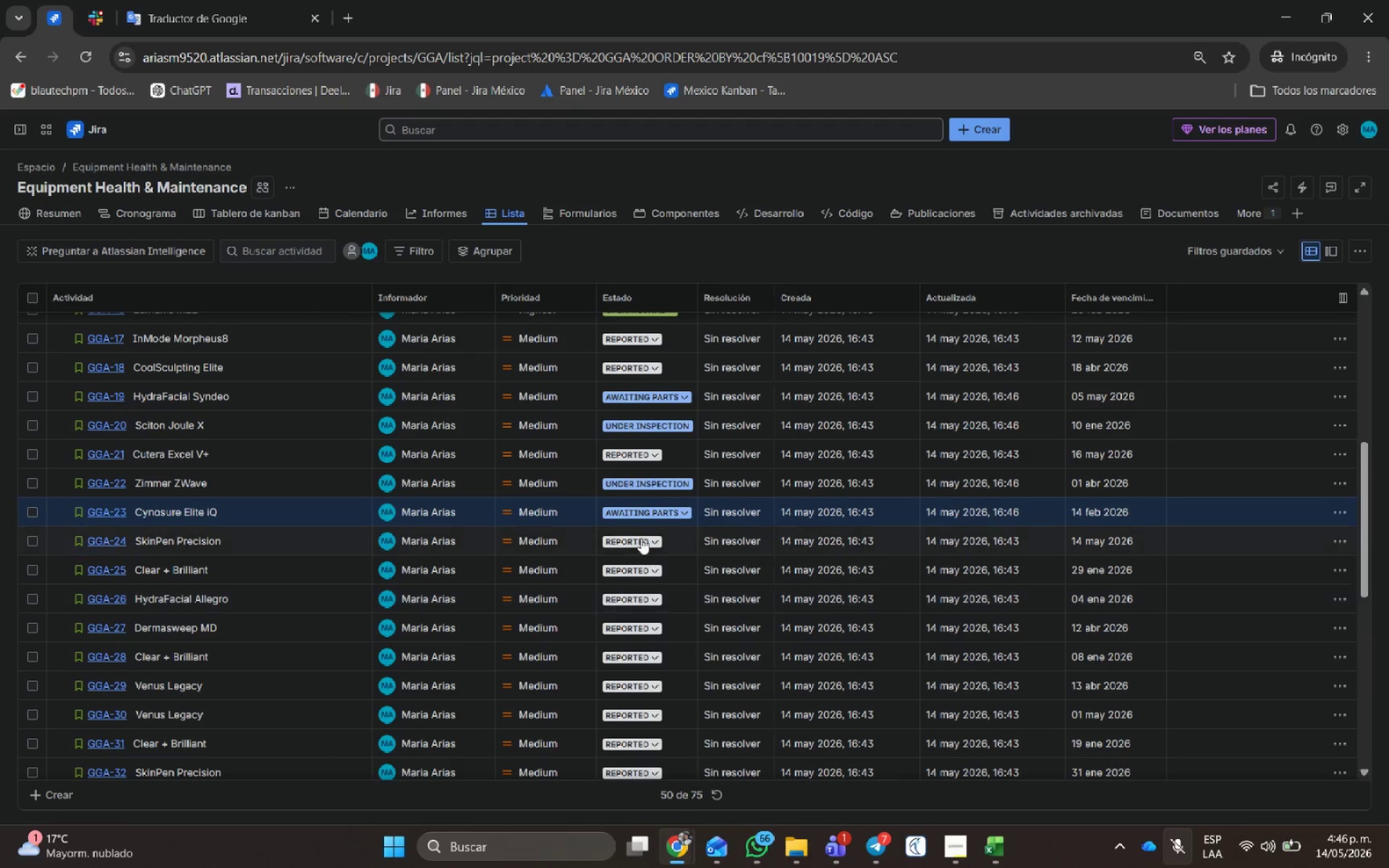 
left_click([639, 537])
 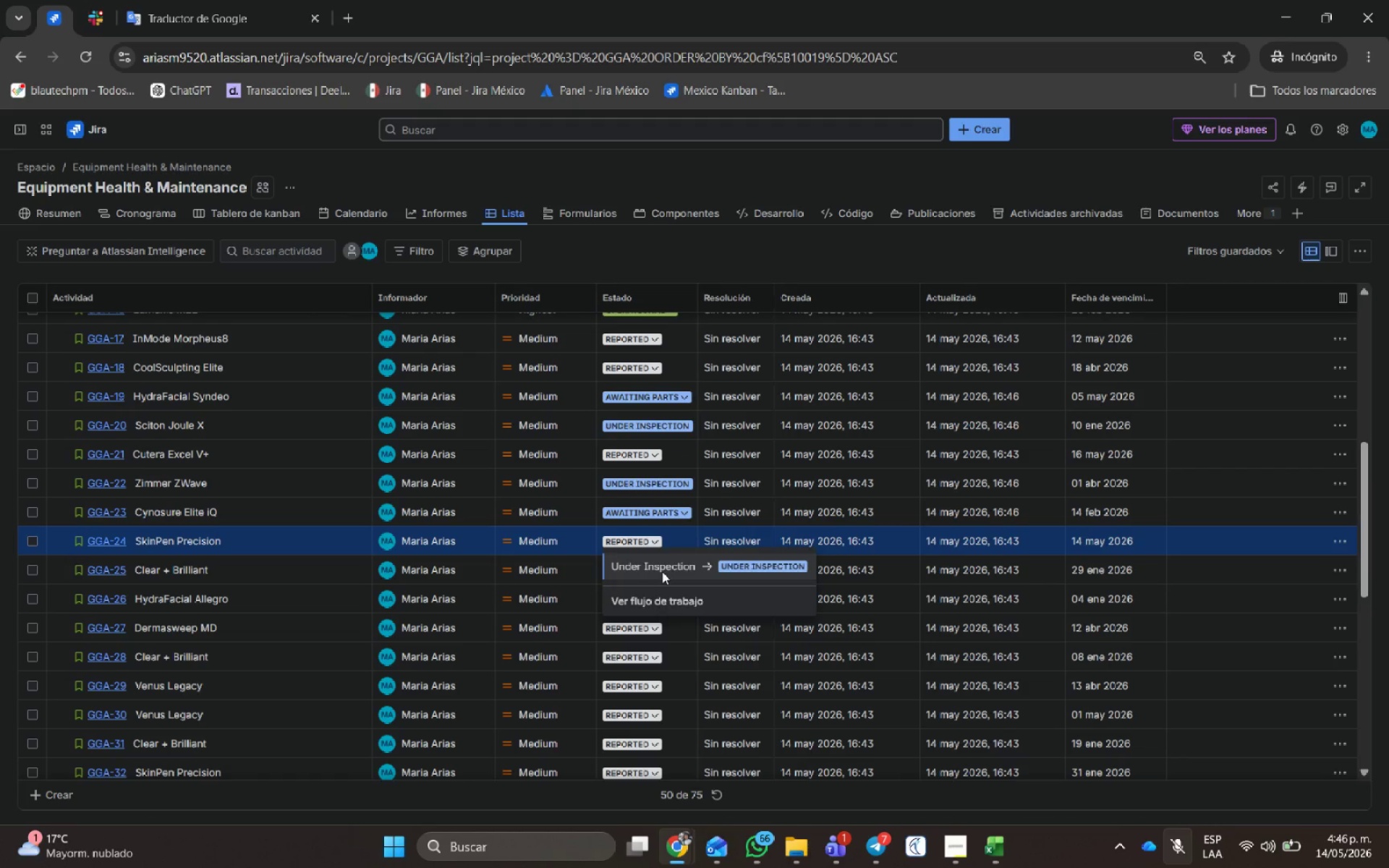 
left_click([662, 571])
 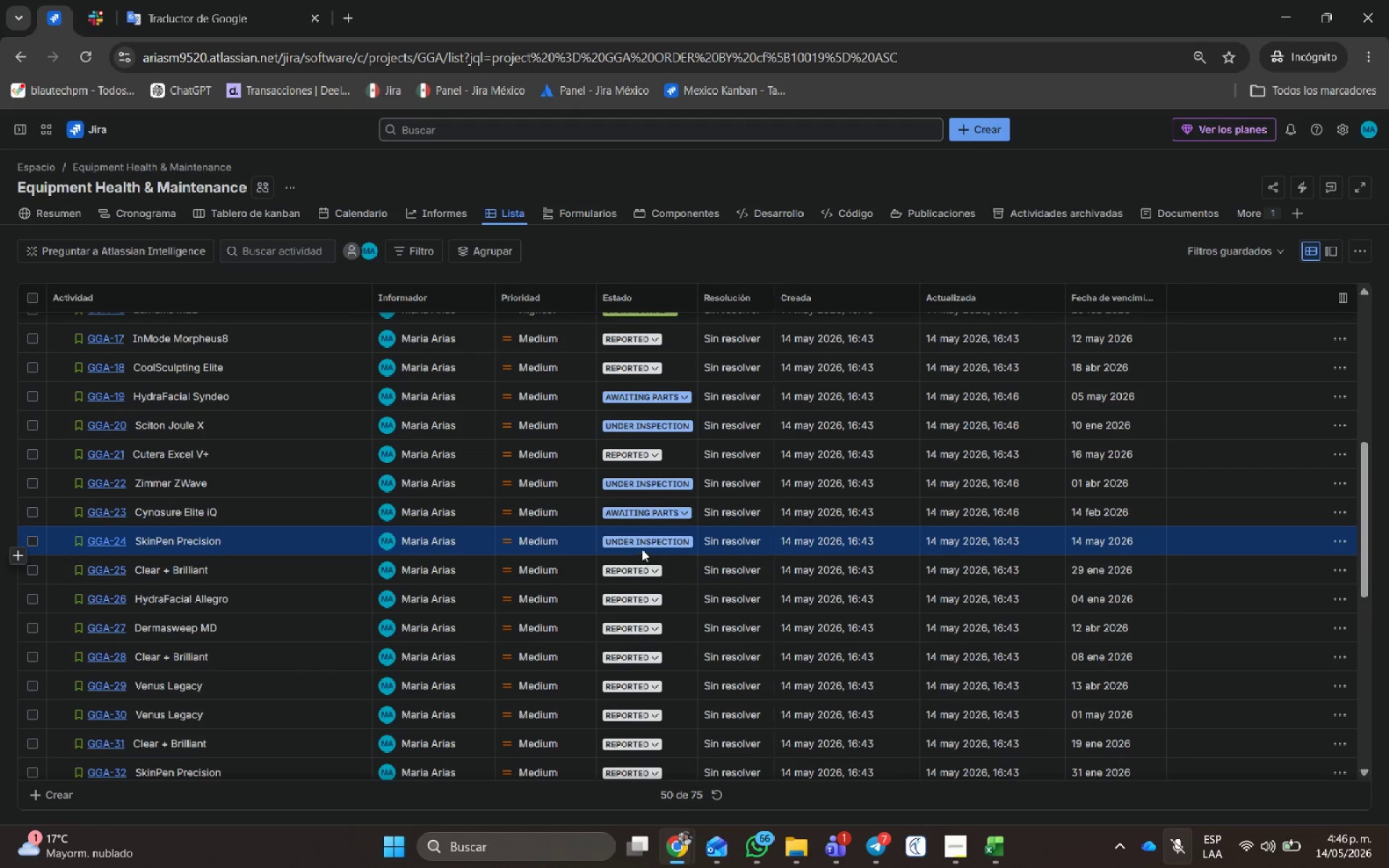 
left_click([642, 545])
 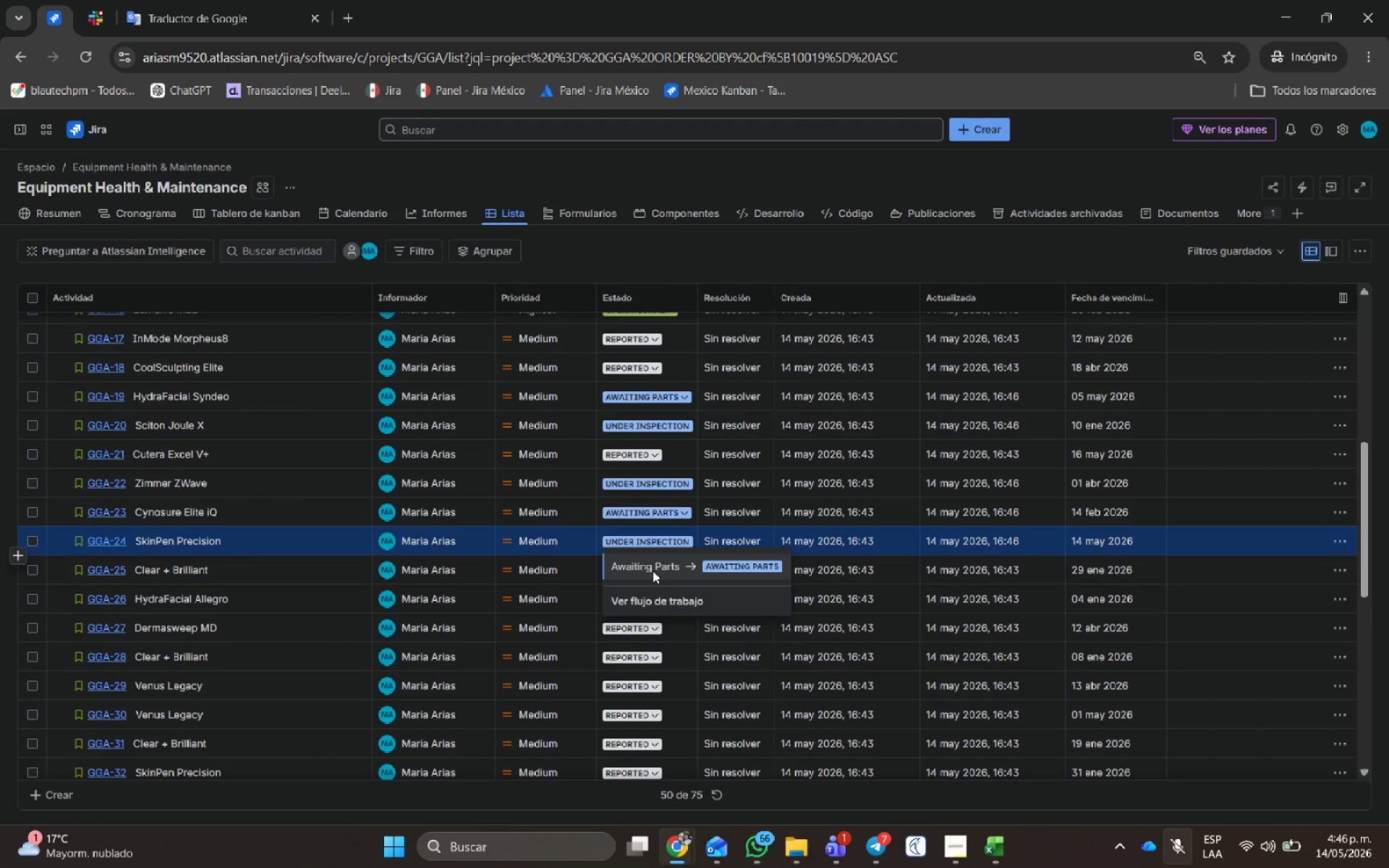 
left_click([653, 571])
 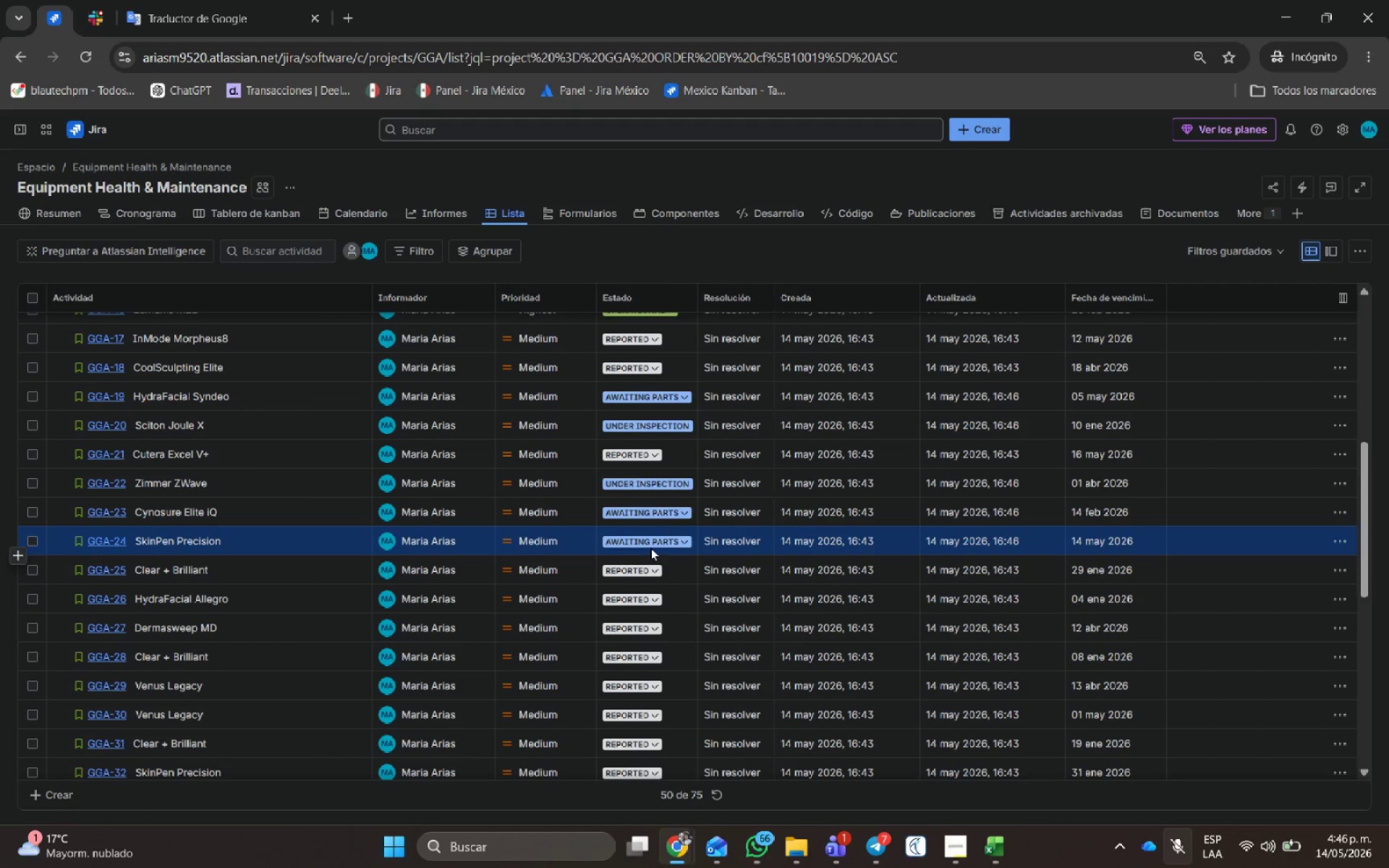 
left_click([651, 542])
 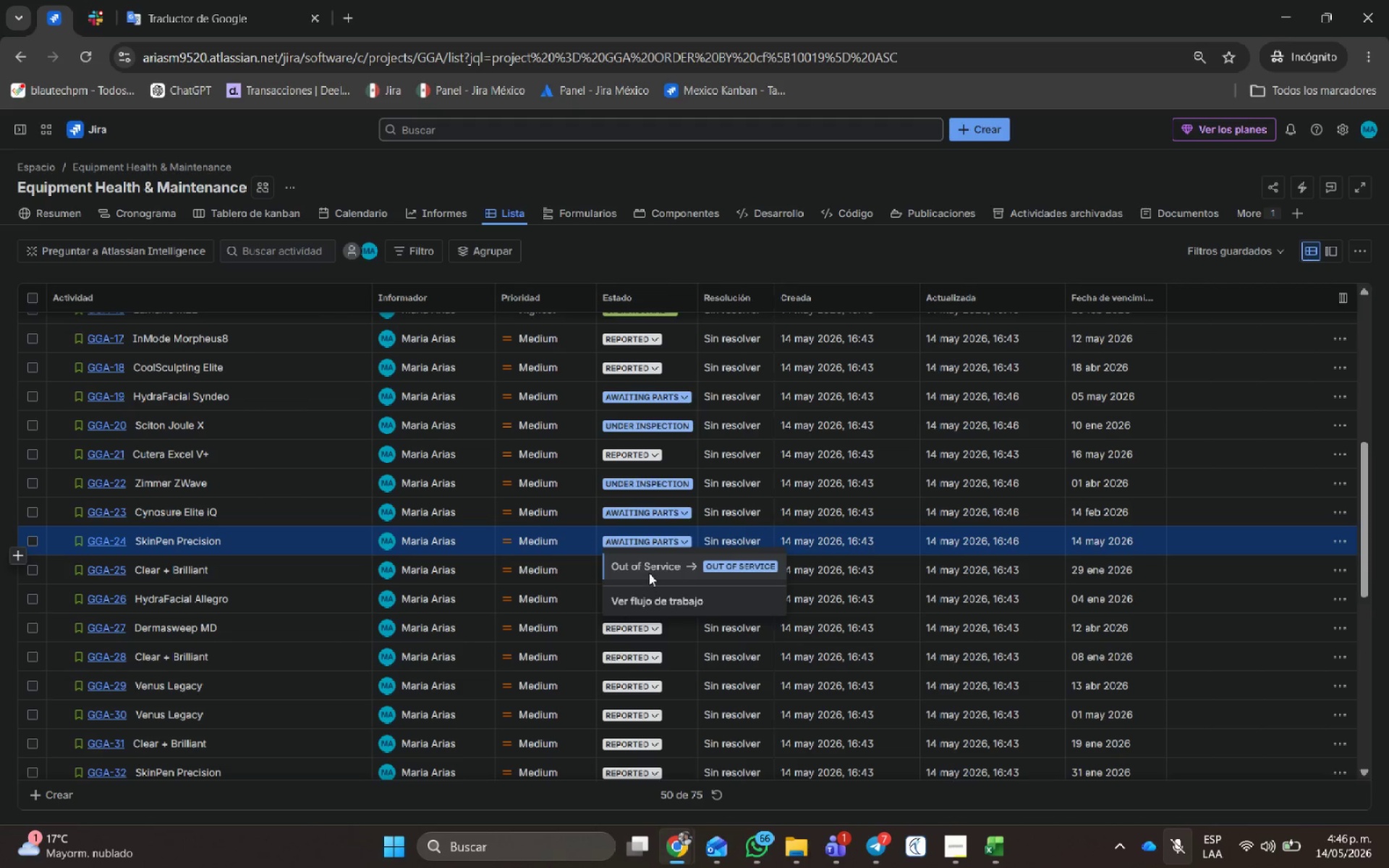 
left_click([648, 569])
 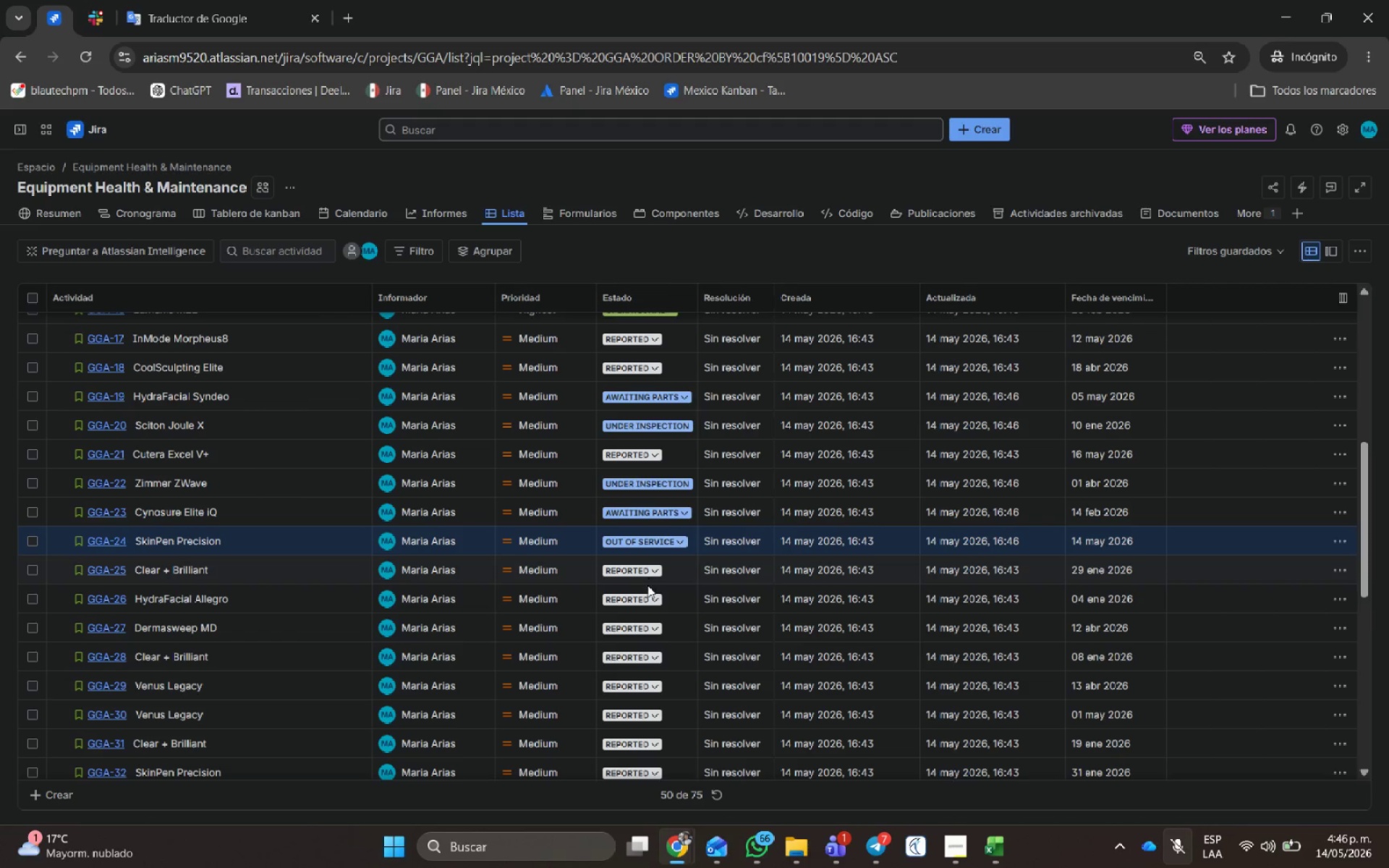 
left_click([642, 597])
 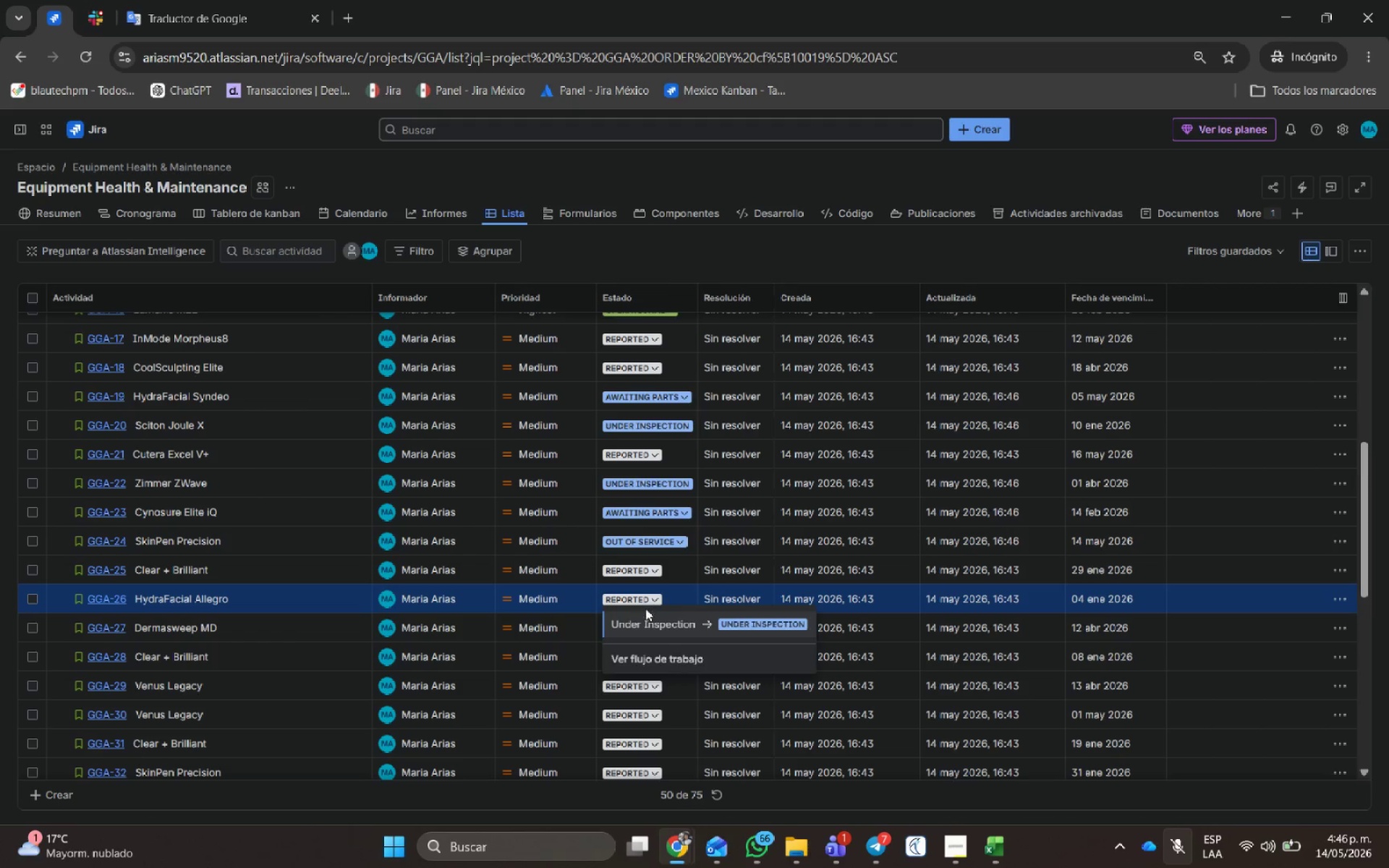 
left_click([645, 616])
 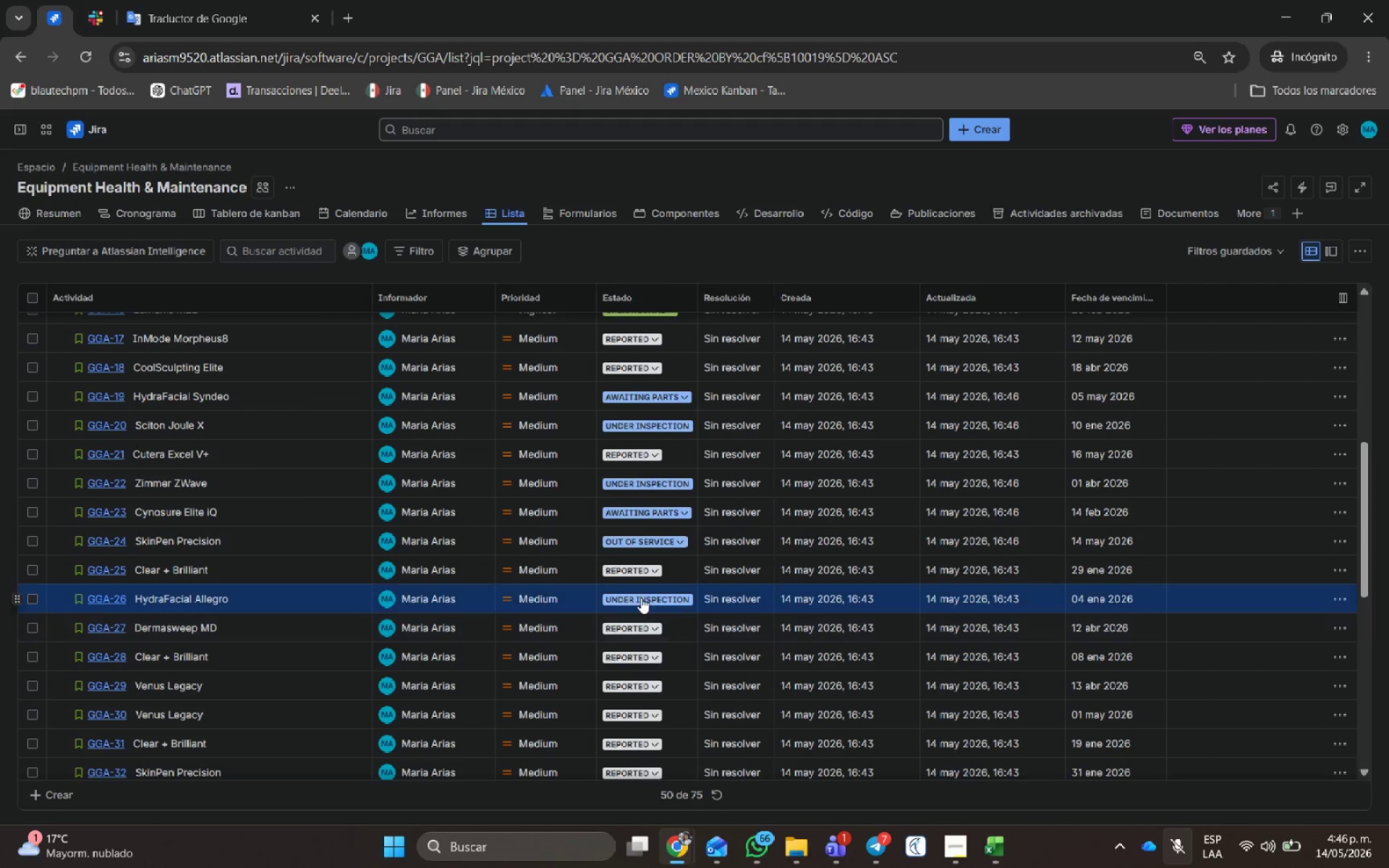 
left_click([641, 597])
 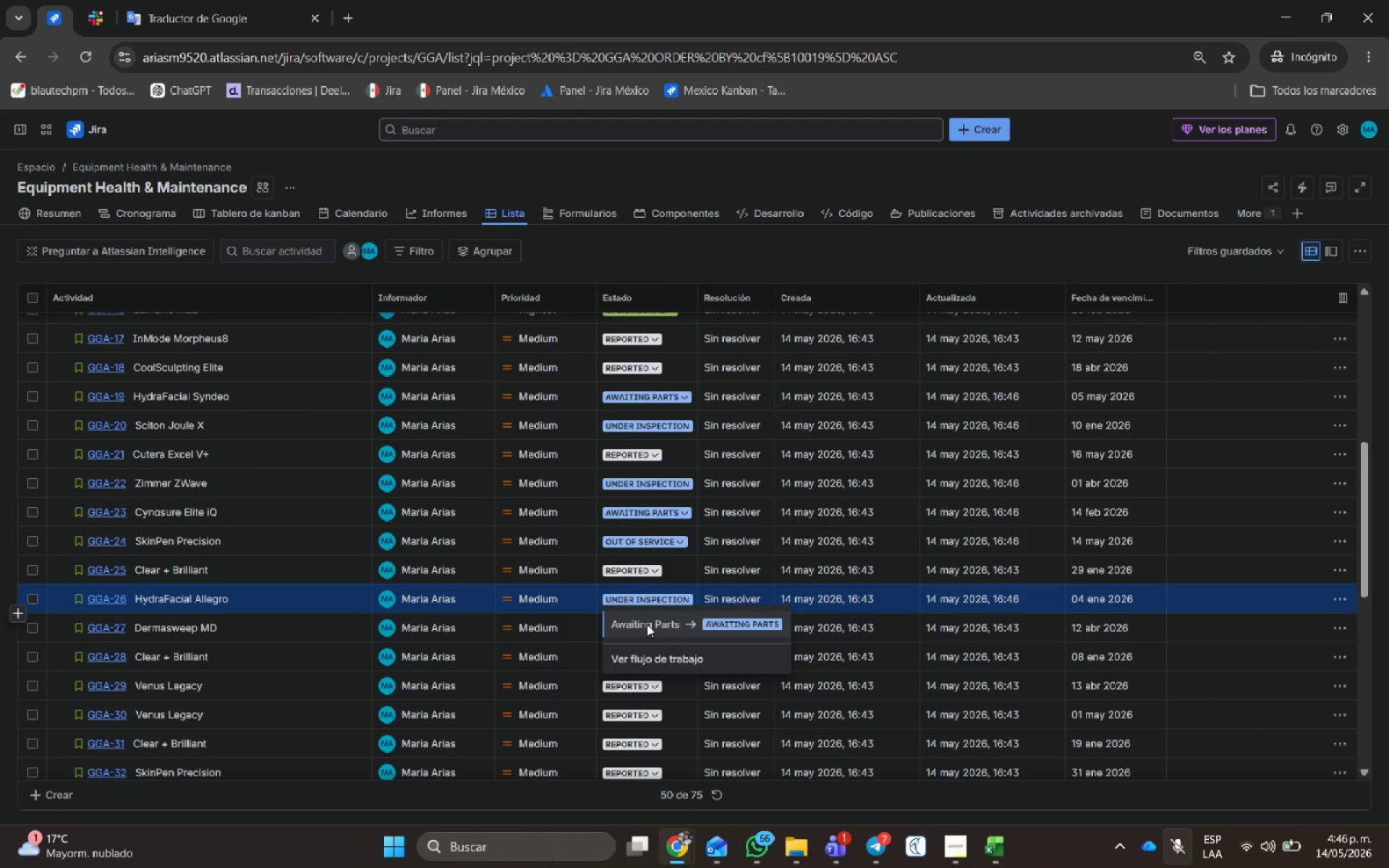 
left_click([647, 624])
 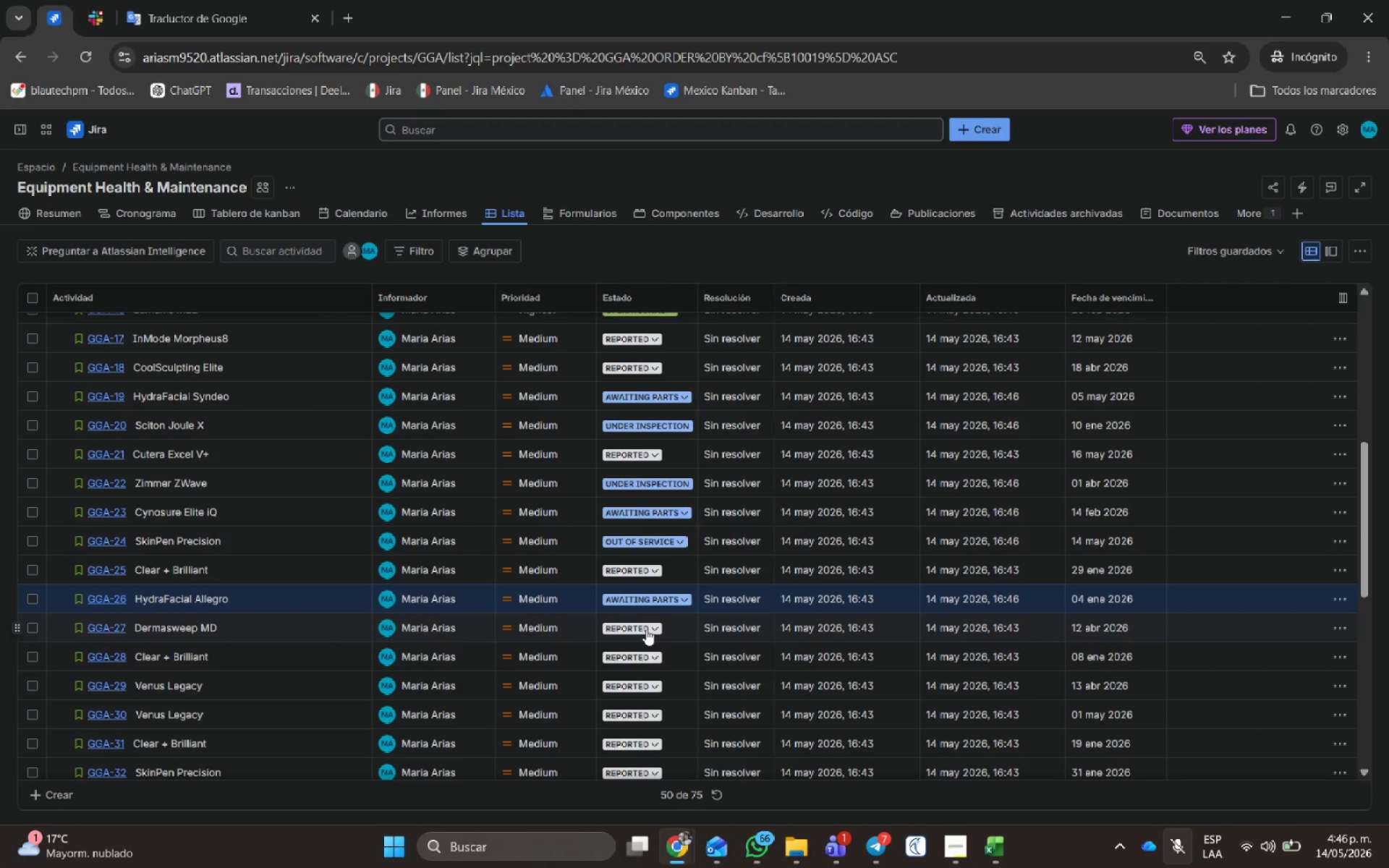 
left_click([646, 629])
 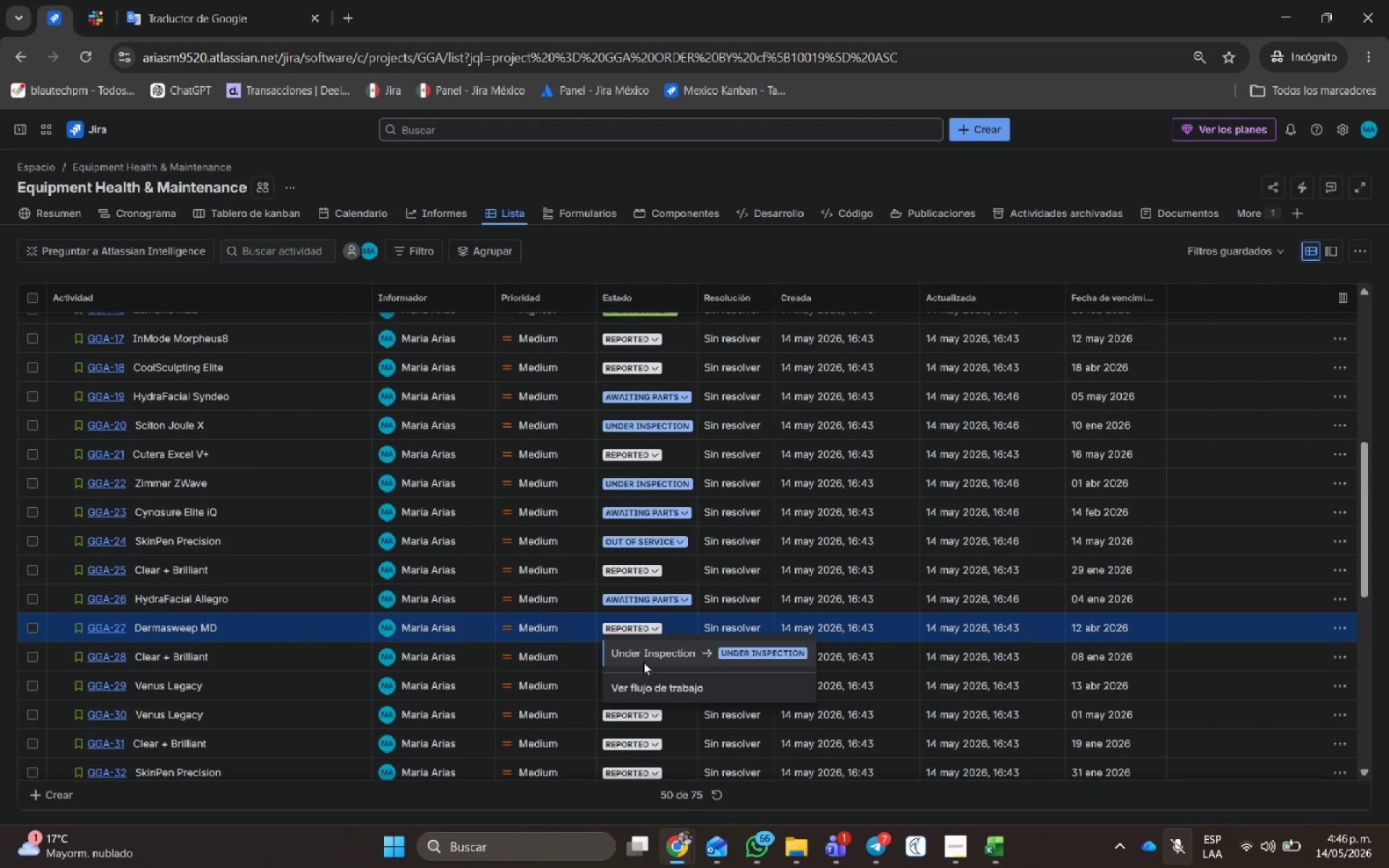 
left_click([642, 654])
 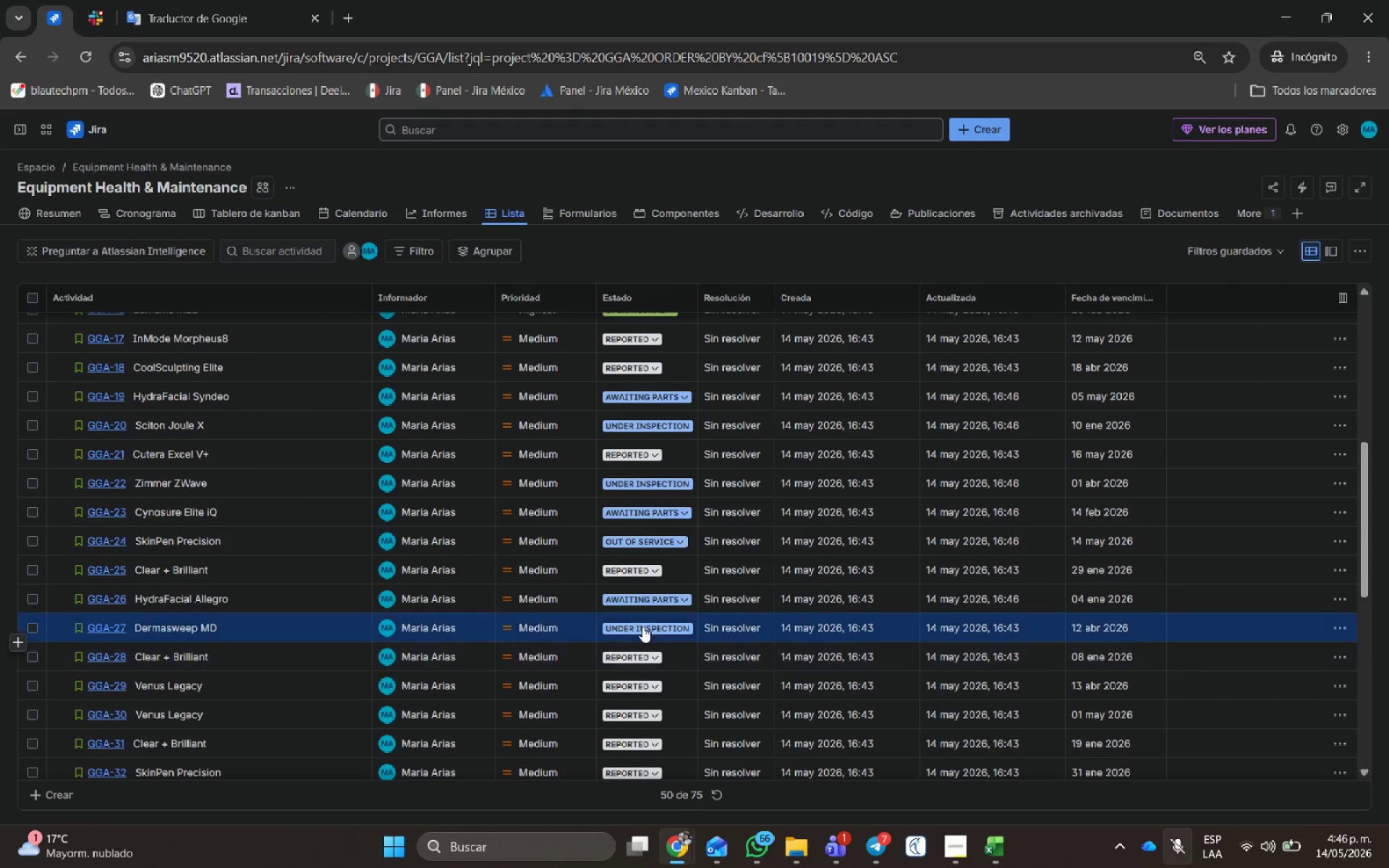 
left_click([642, 624])
 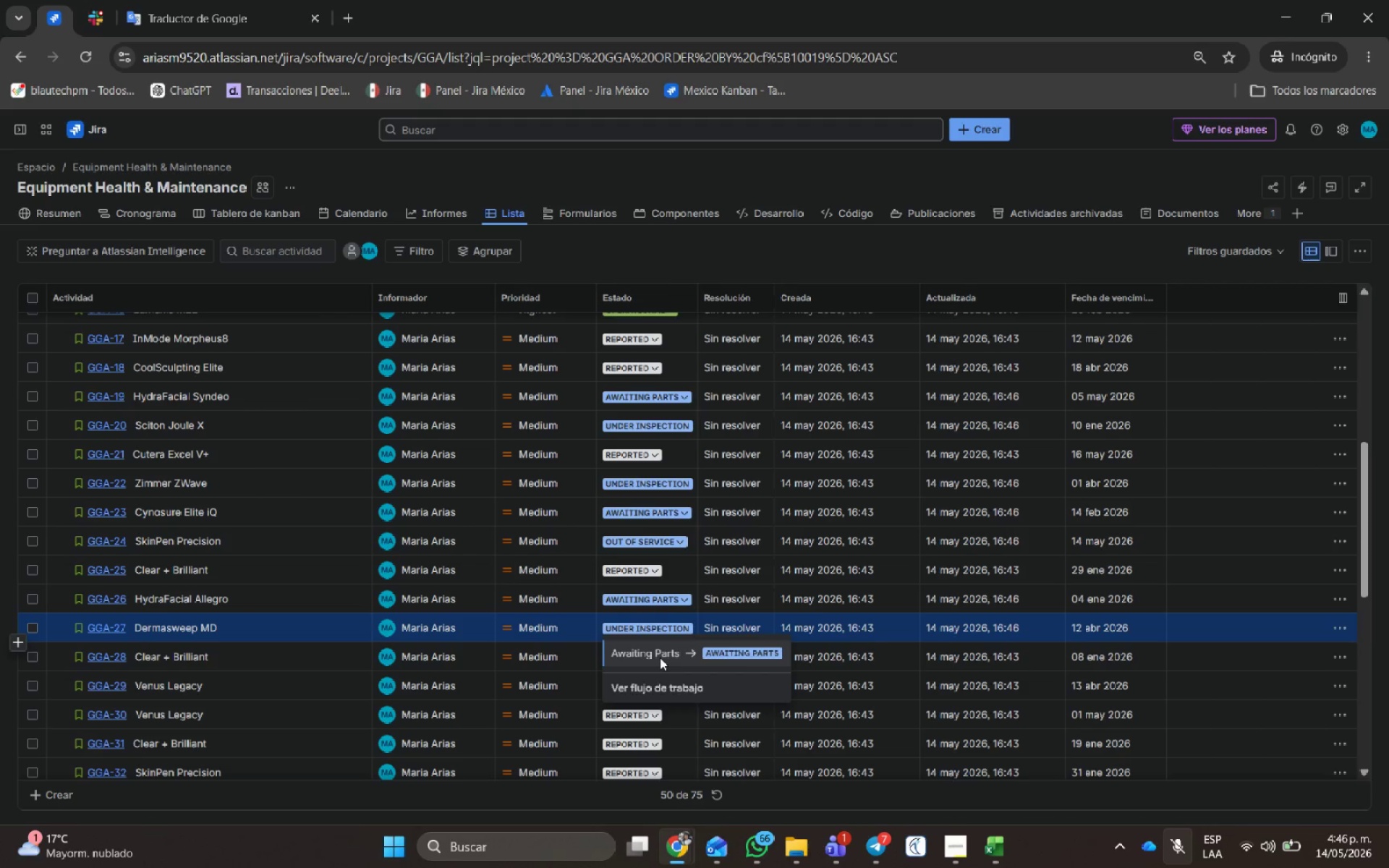 
left_click([658, 653])
 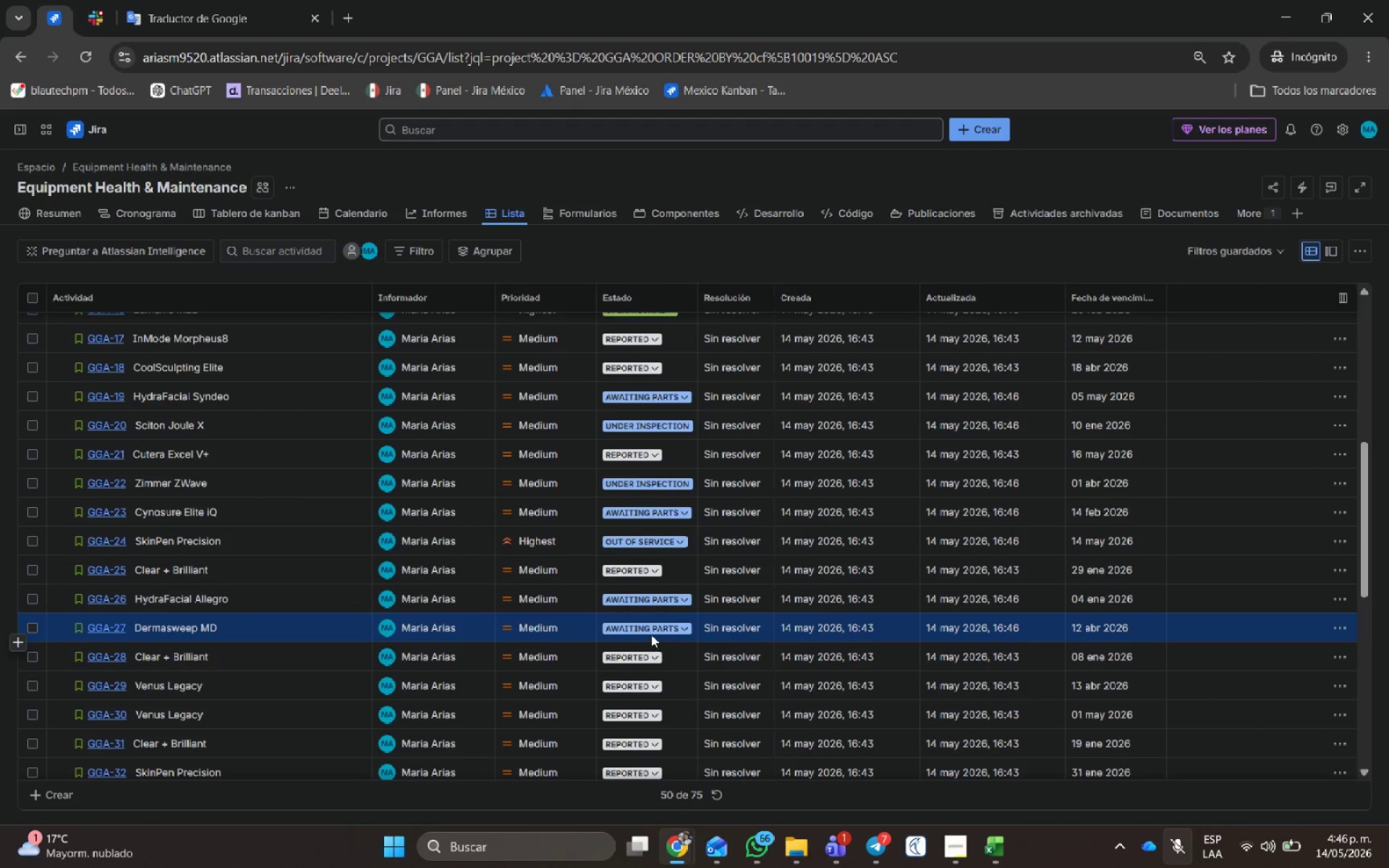 
left_click([650, 632])
 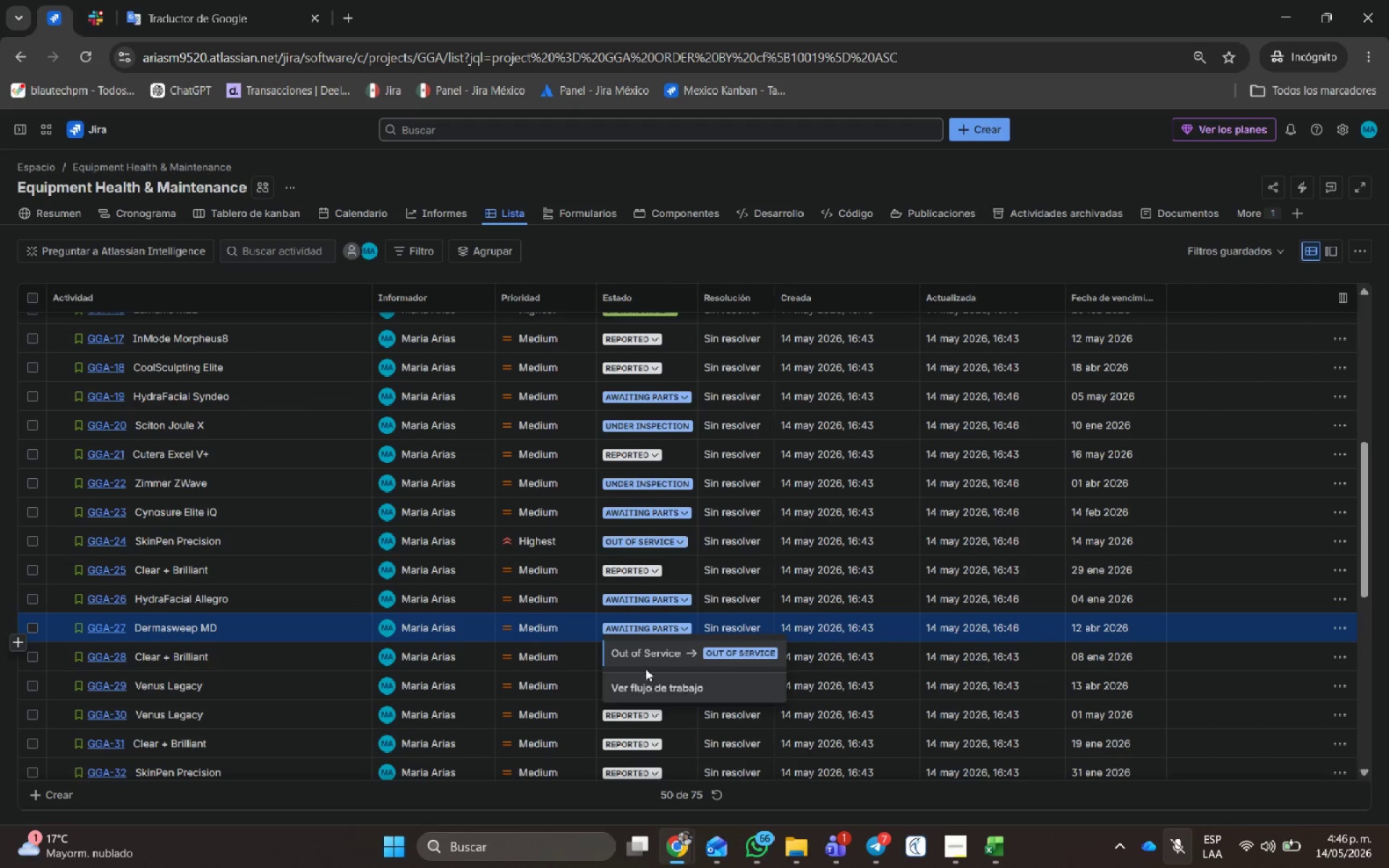 
left_click([644, 662])
 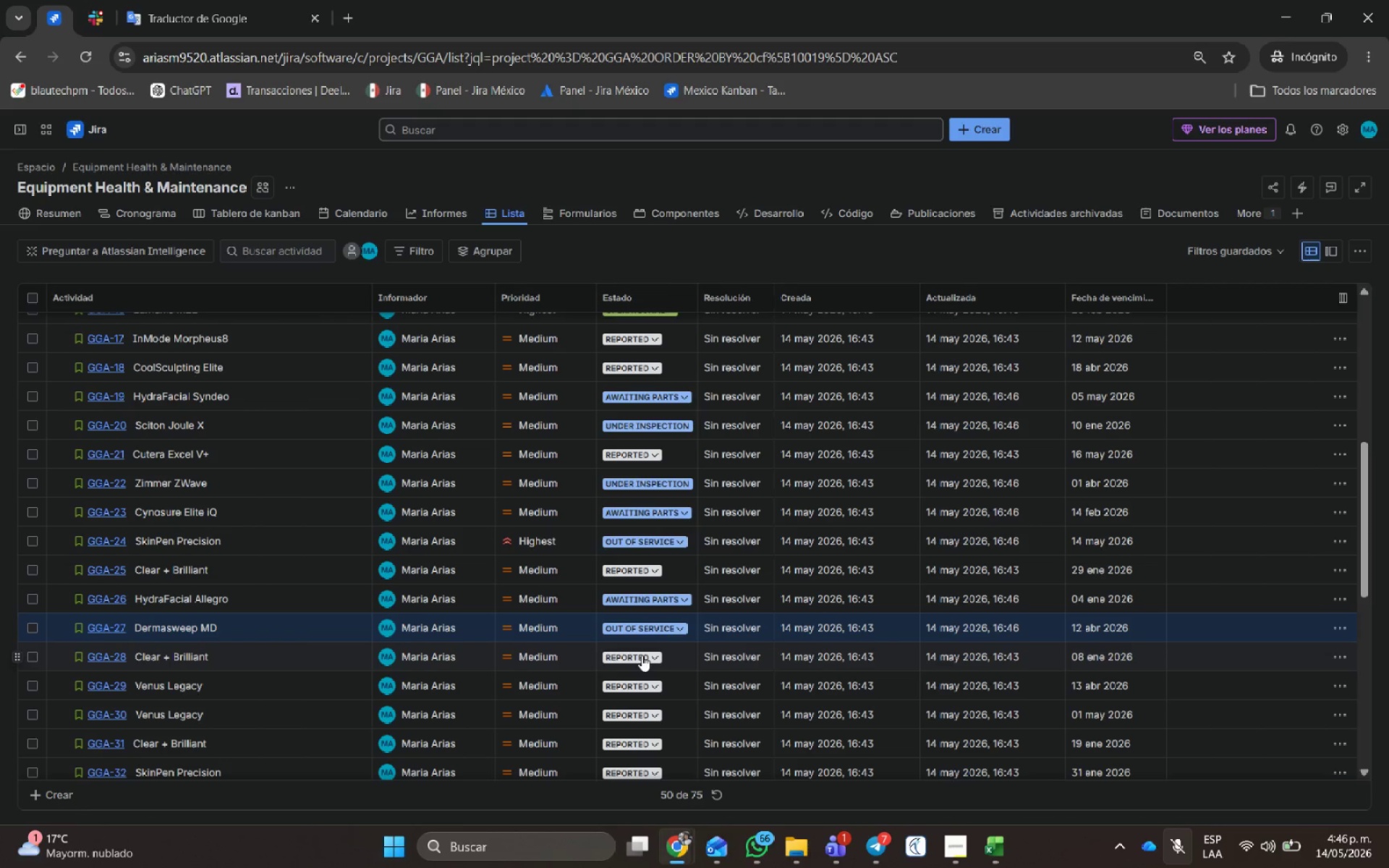 
scroll: coordinate [642, 655], scroll_direction: down, amount: 1.0
 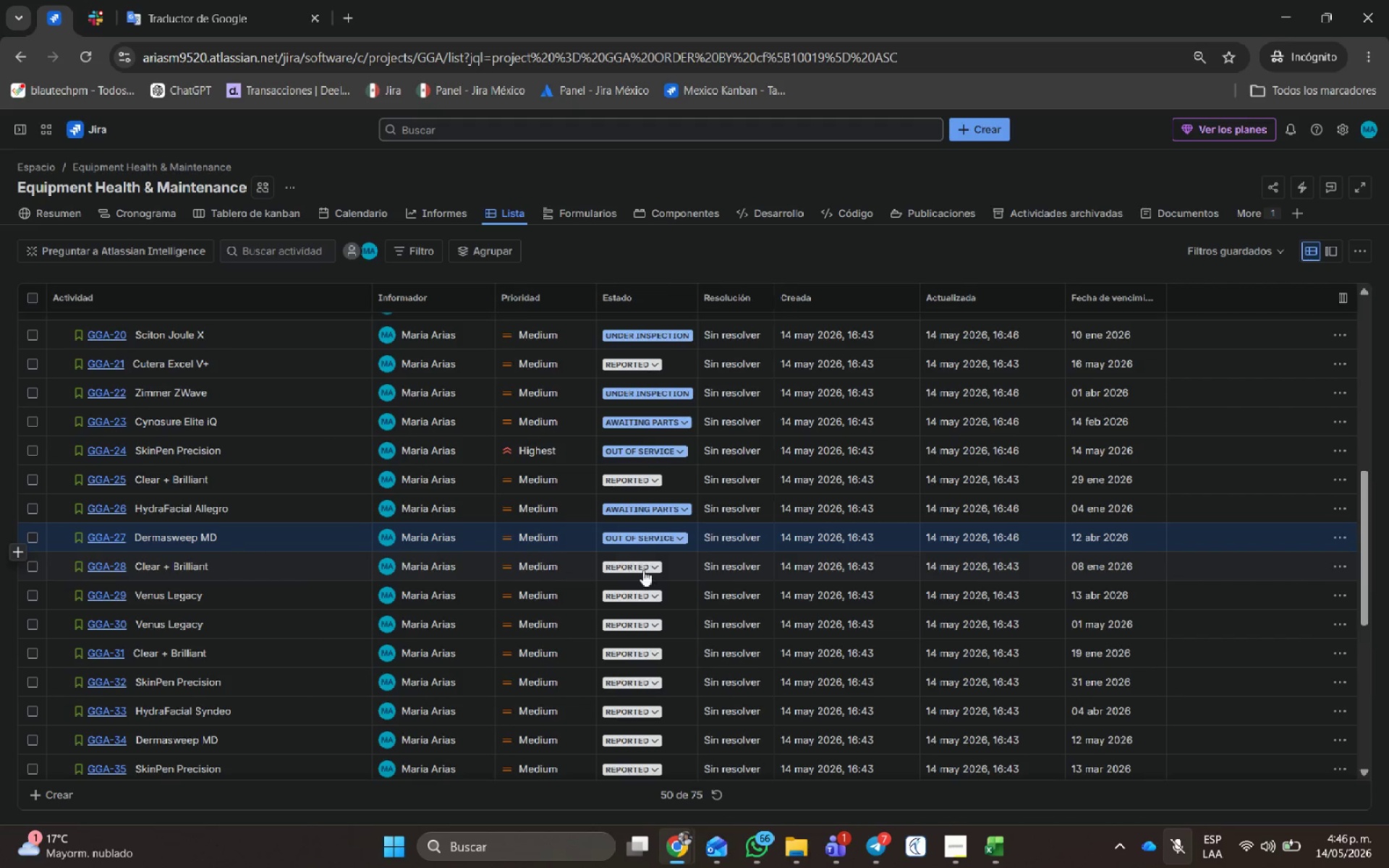 
left_click([640, 603])
 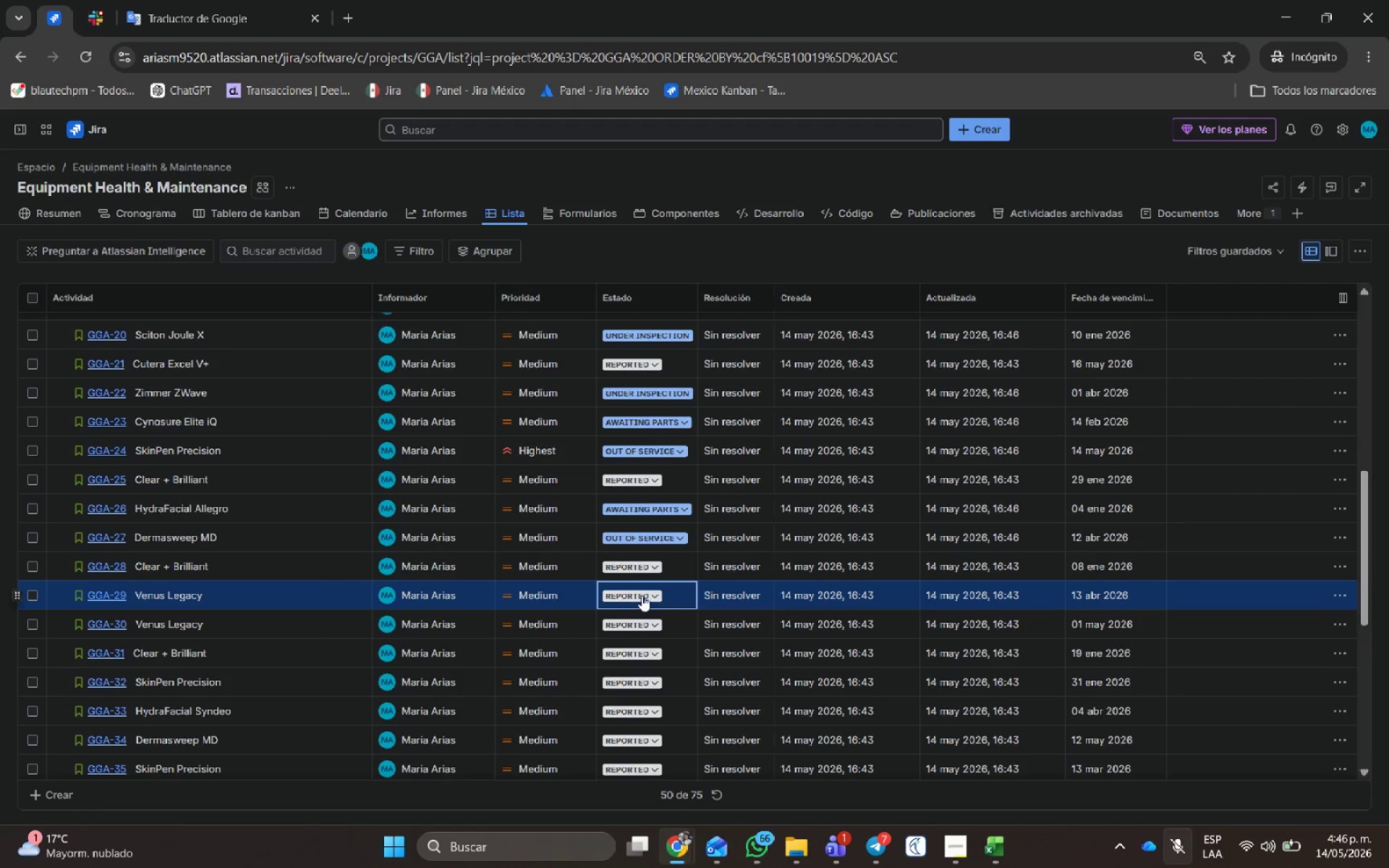 
left_click([642, 595])
 